 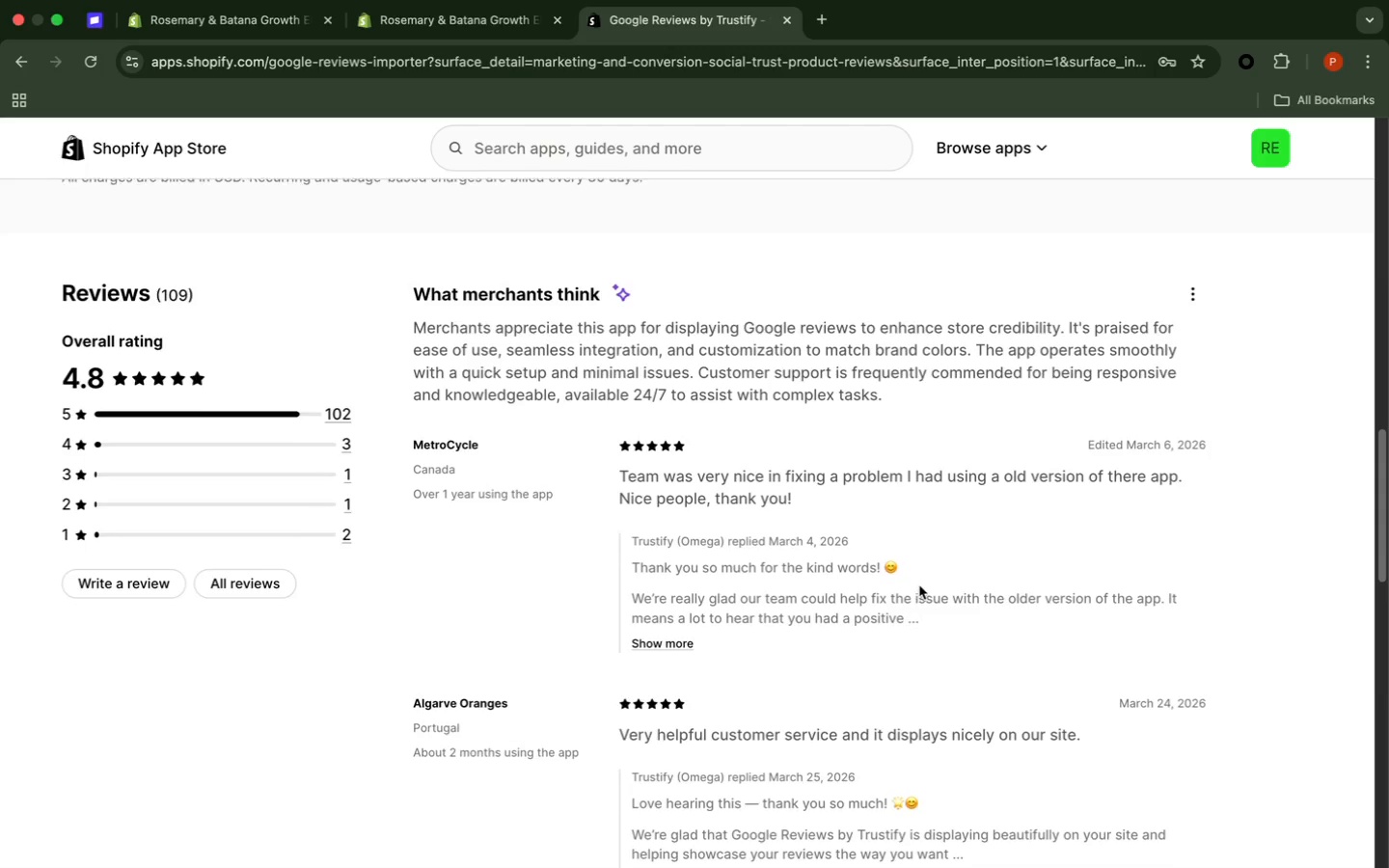 
scroll: coordinate [918, 580], scroll_direction: down, amount: 4.0
 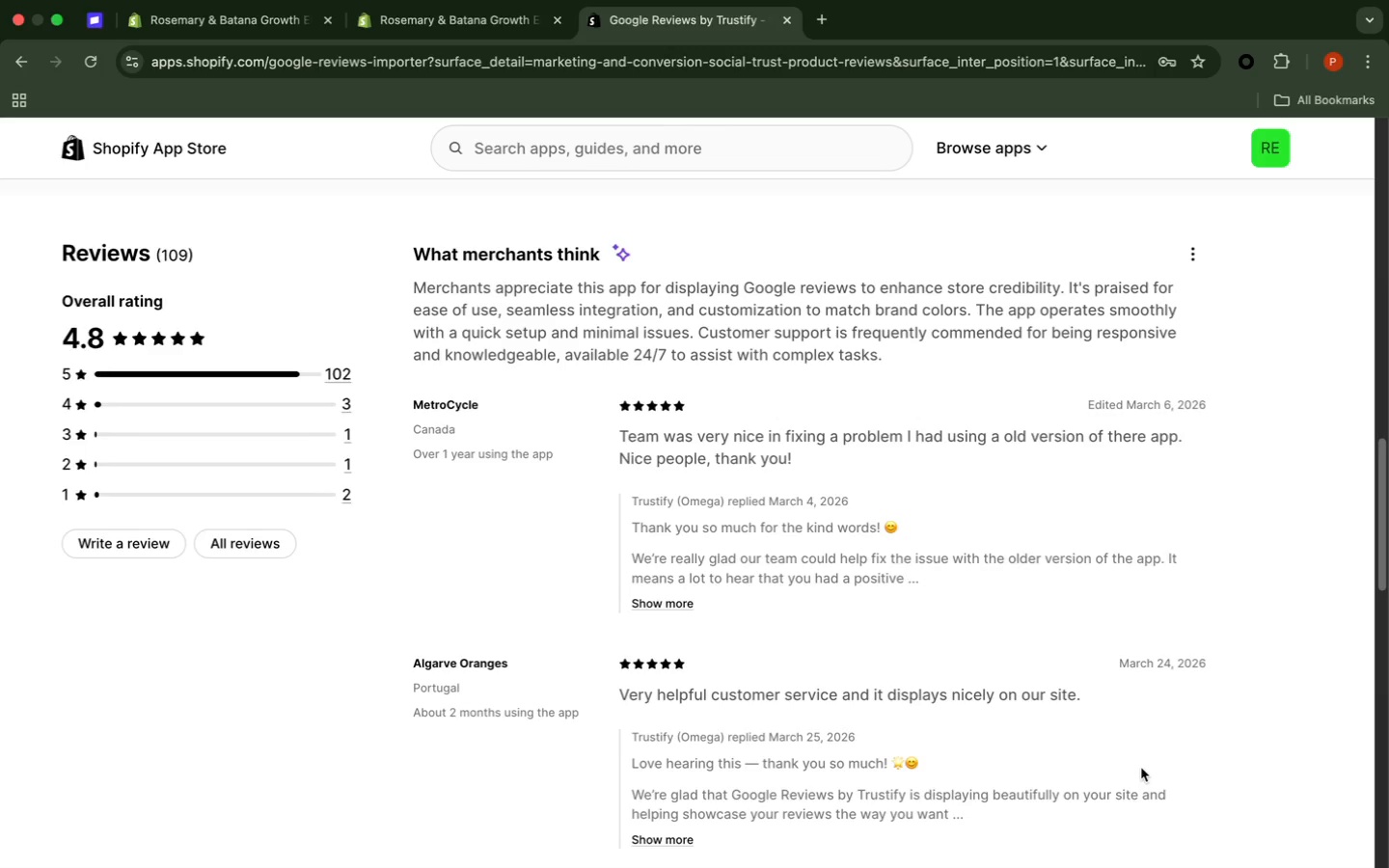 
wait(15.65)
 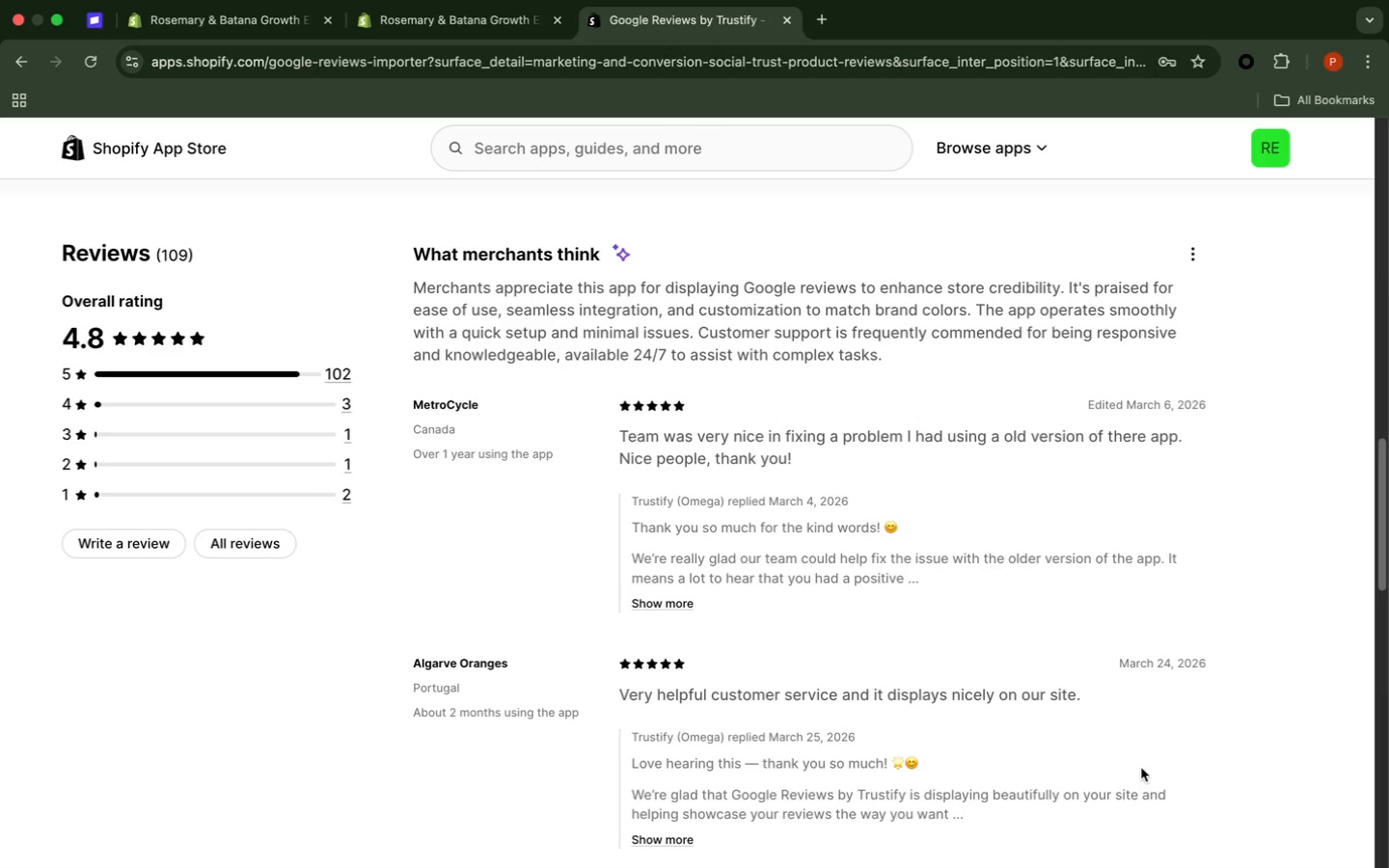 
scroll: coordinate [1131, 764], scroll_direction: down, amount: 18.0
 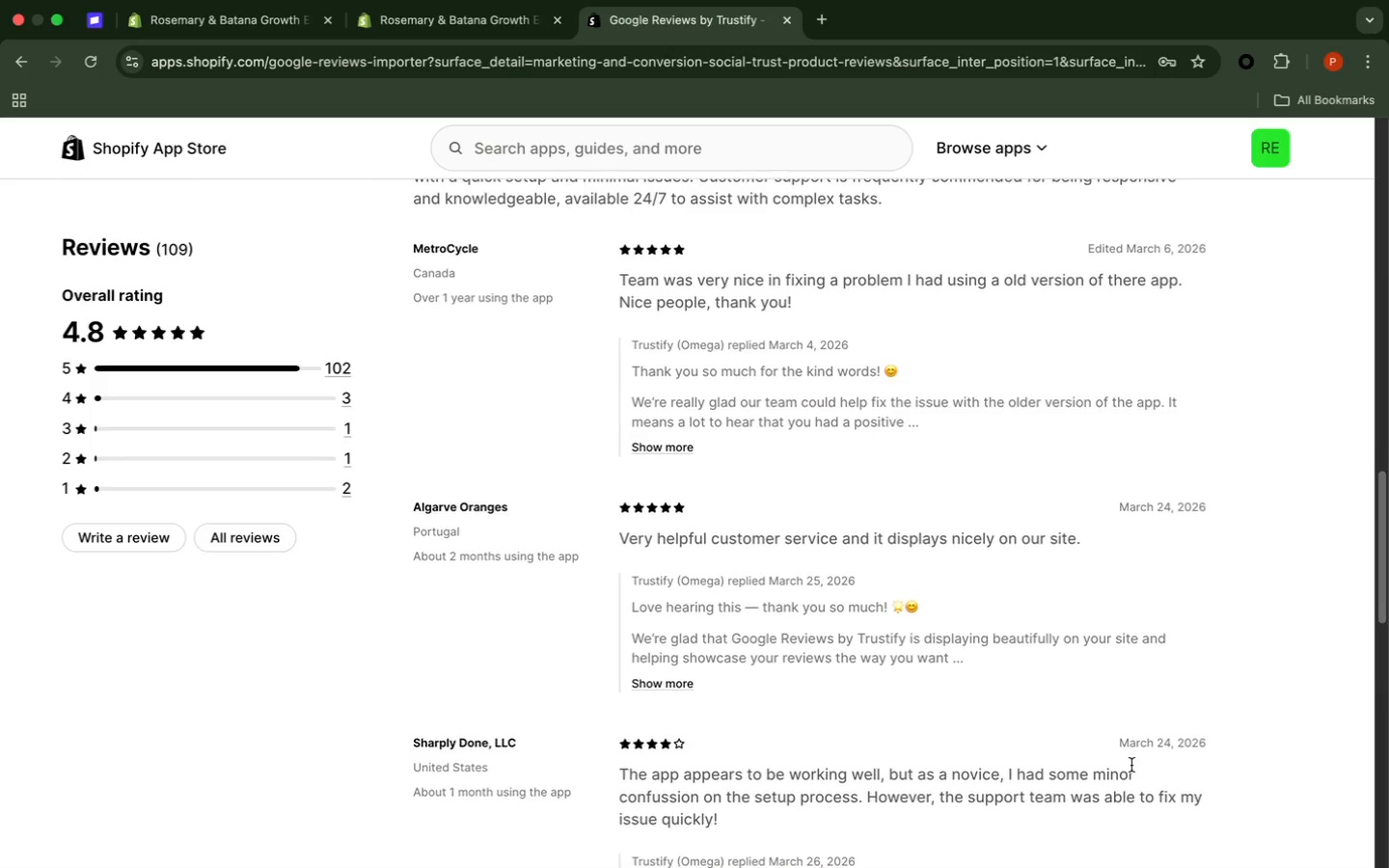 
scroll: coordinate [1130, 761], scroll_direction: down, amount: 11.0
 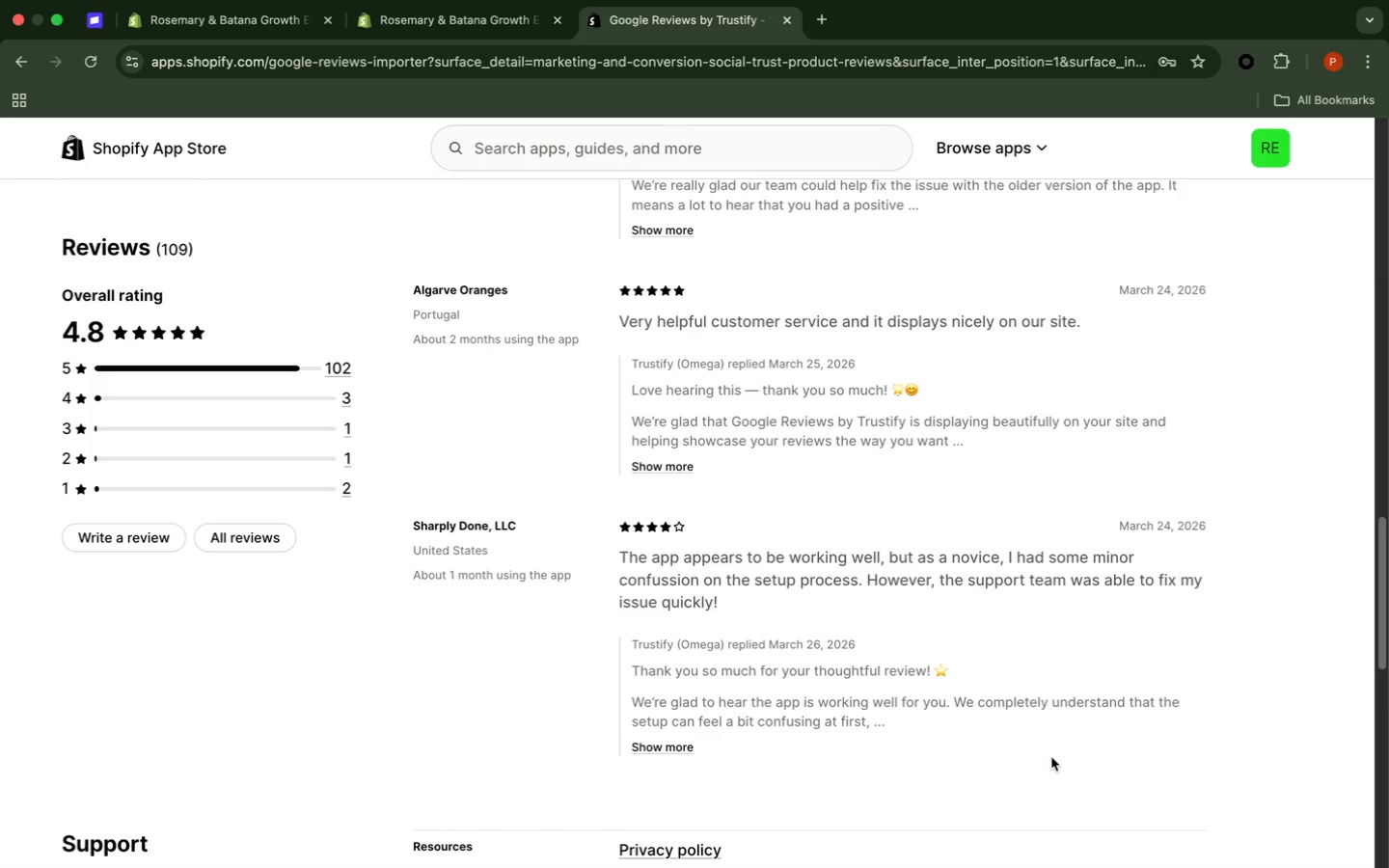 
wait(15.39)
 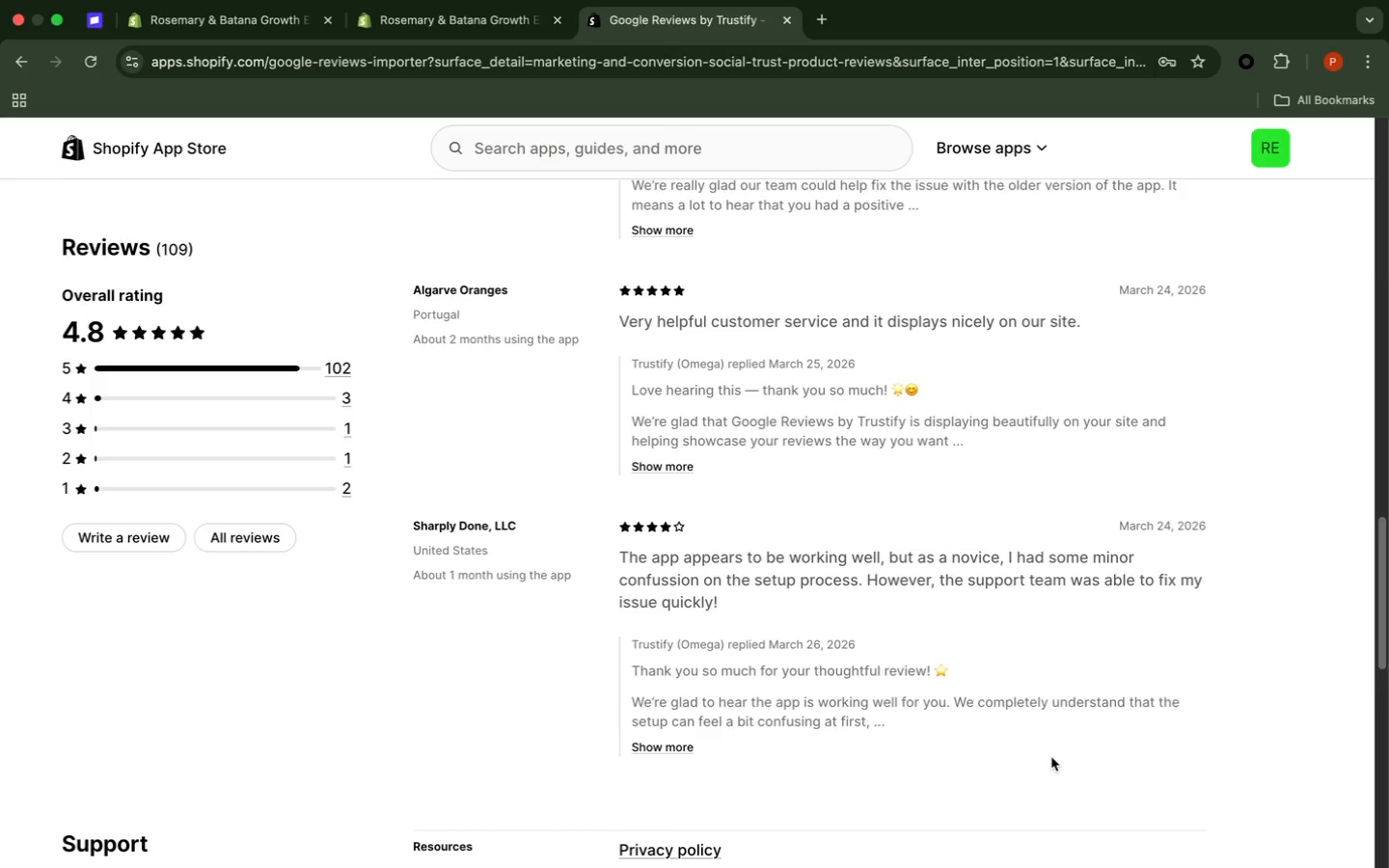 
scroll: coordinate [814, 754], scroll_direction: down, amount: 13.0
 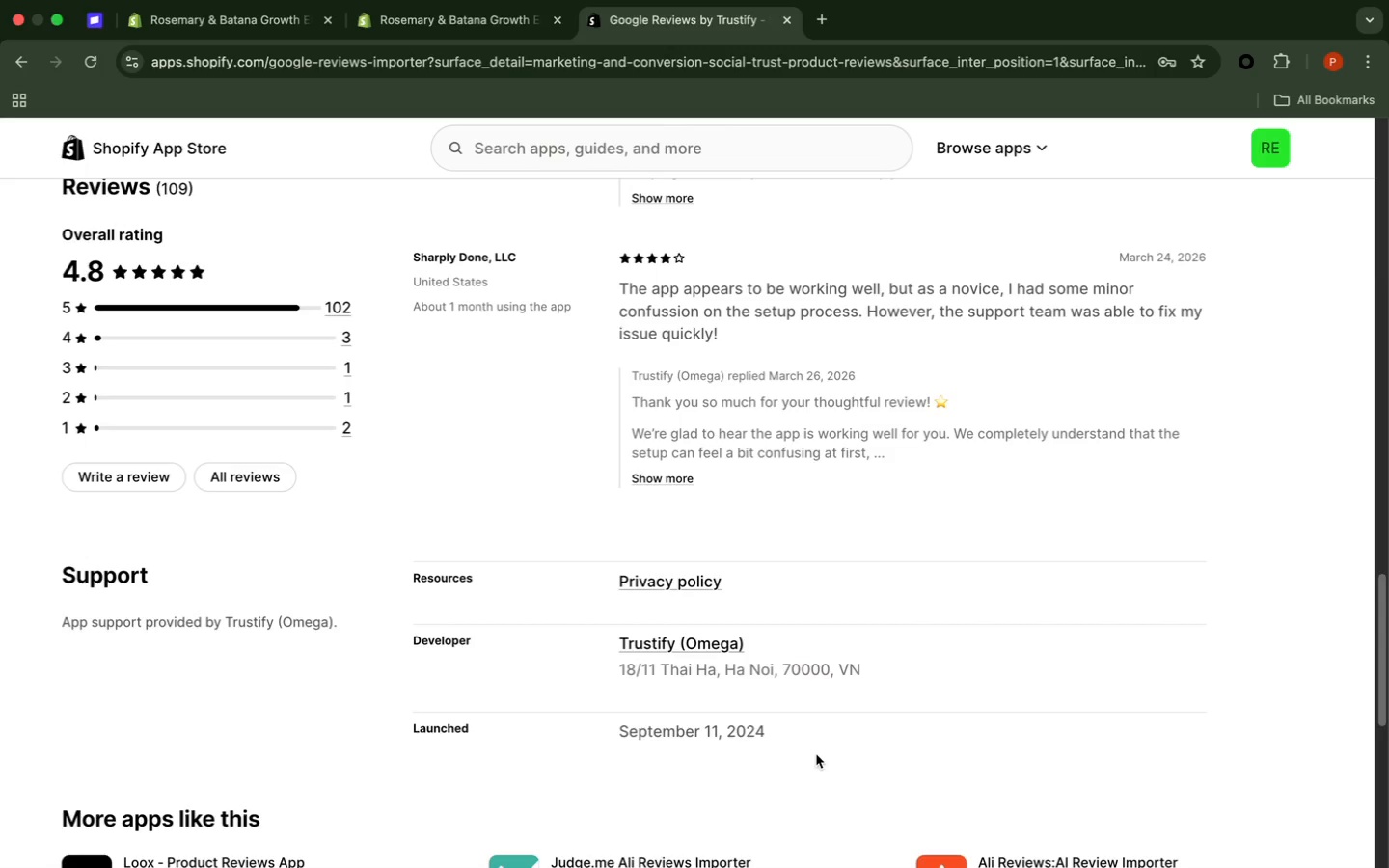 
scroll: coordinate [815, 751], scroll_direction: up, amount: 14.0
 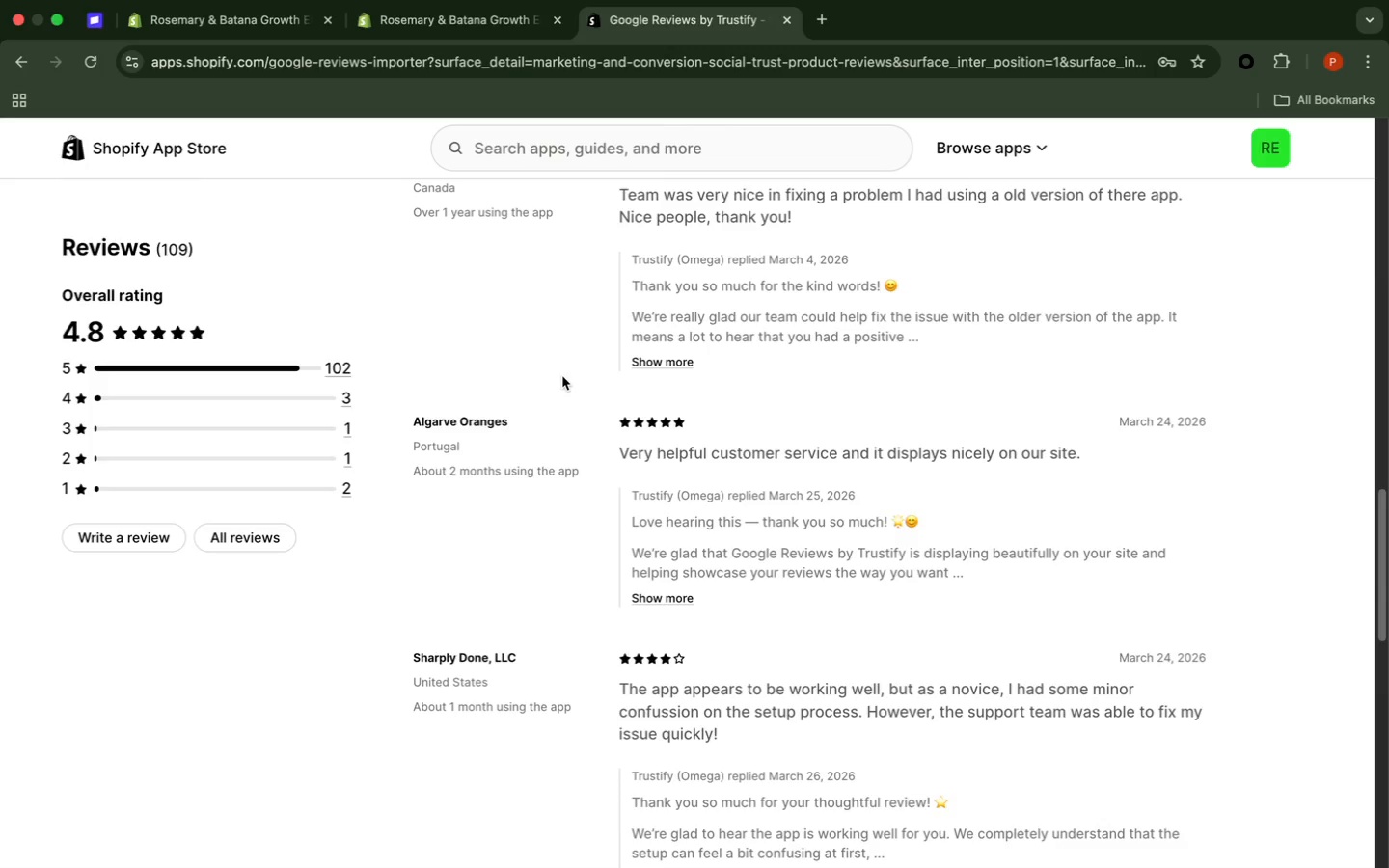 
wait(93.05)
 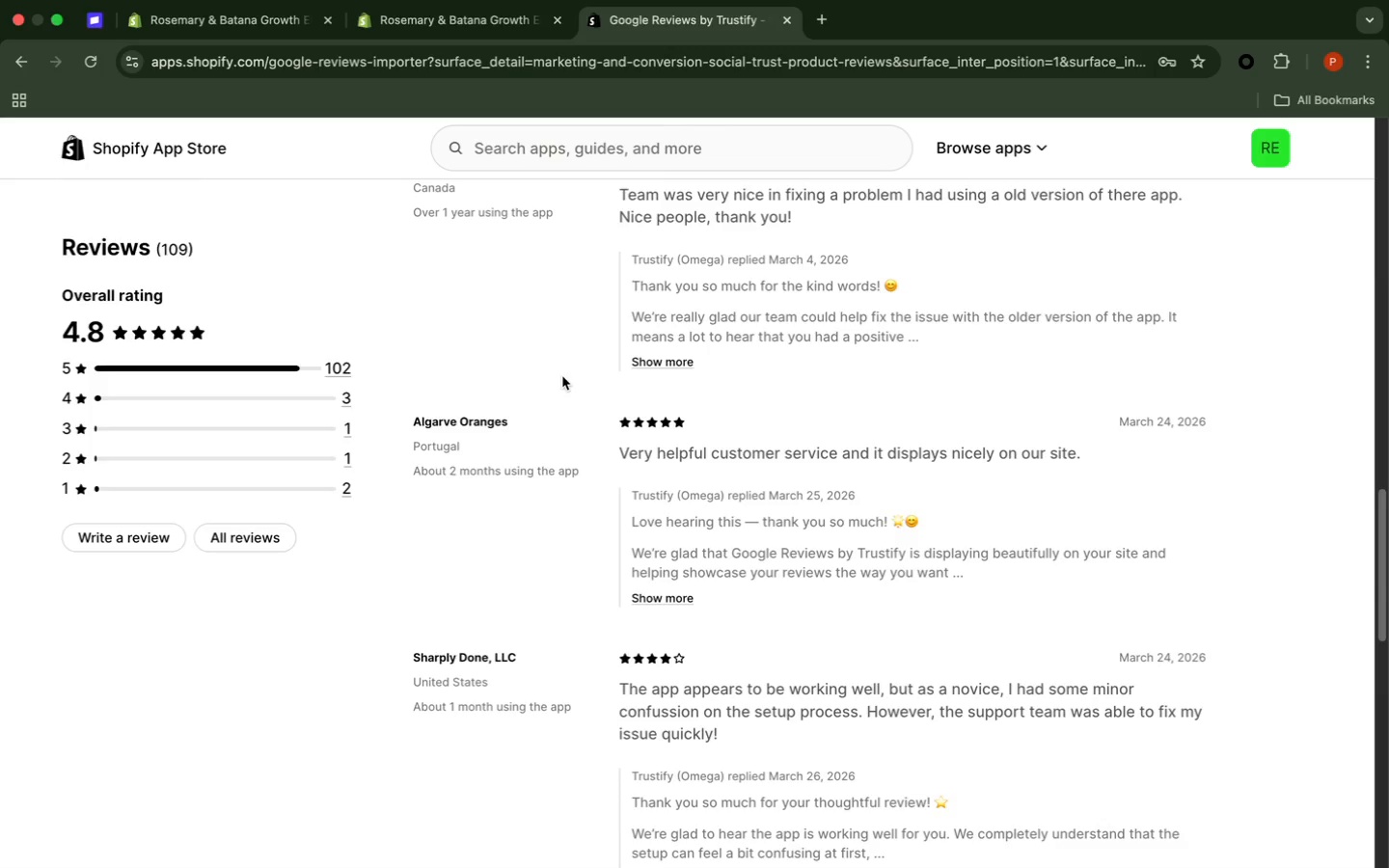 
scroll: coordinate [734, 438], scroll_direction: down, amount: 12.0
 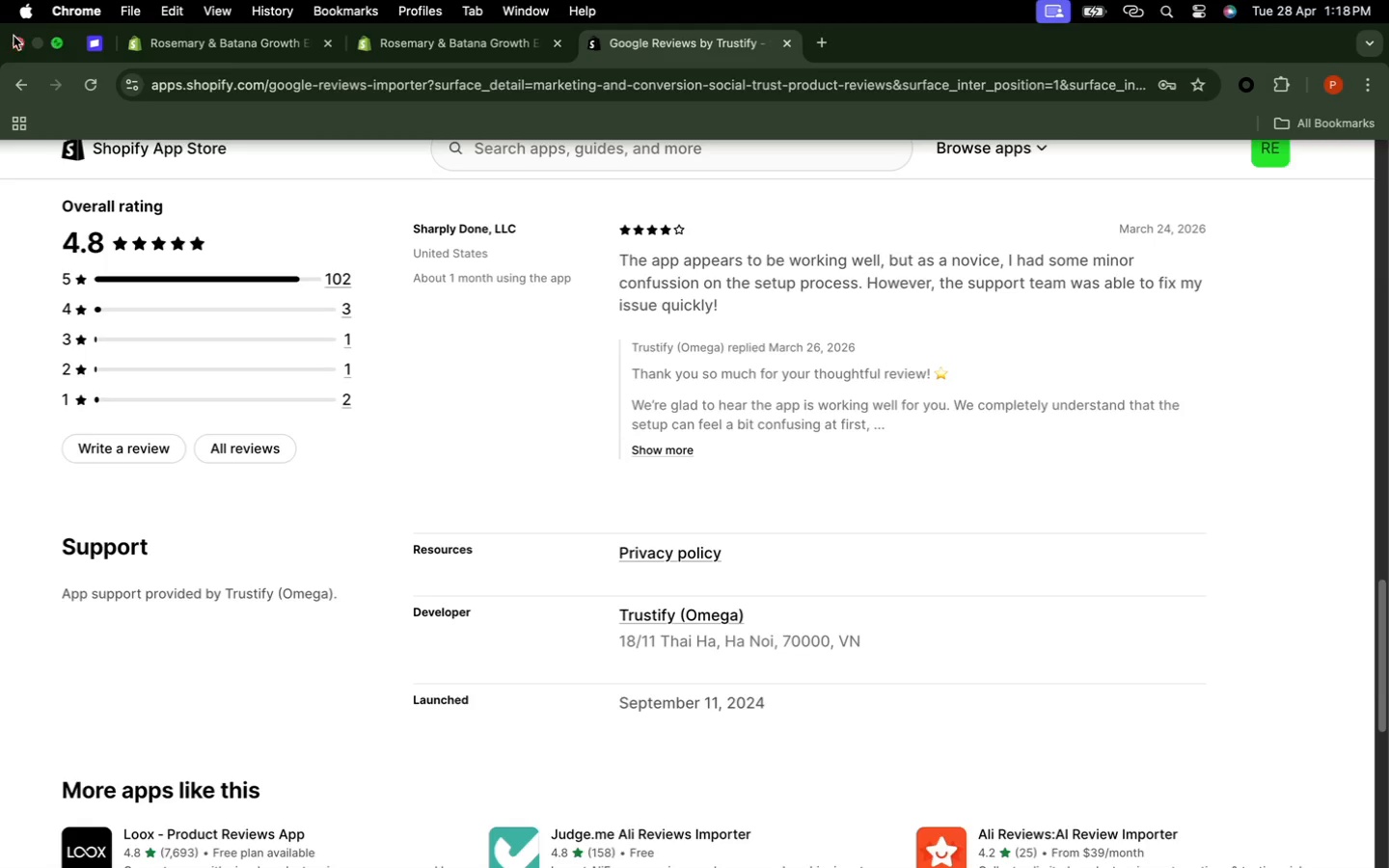 
wait(5.58)
 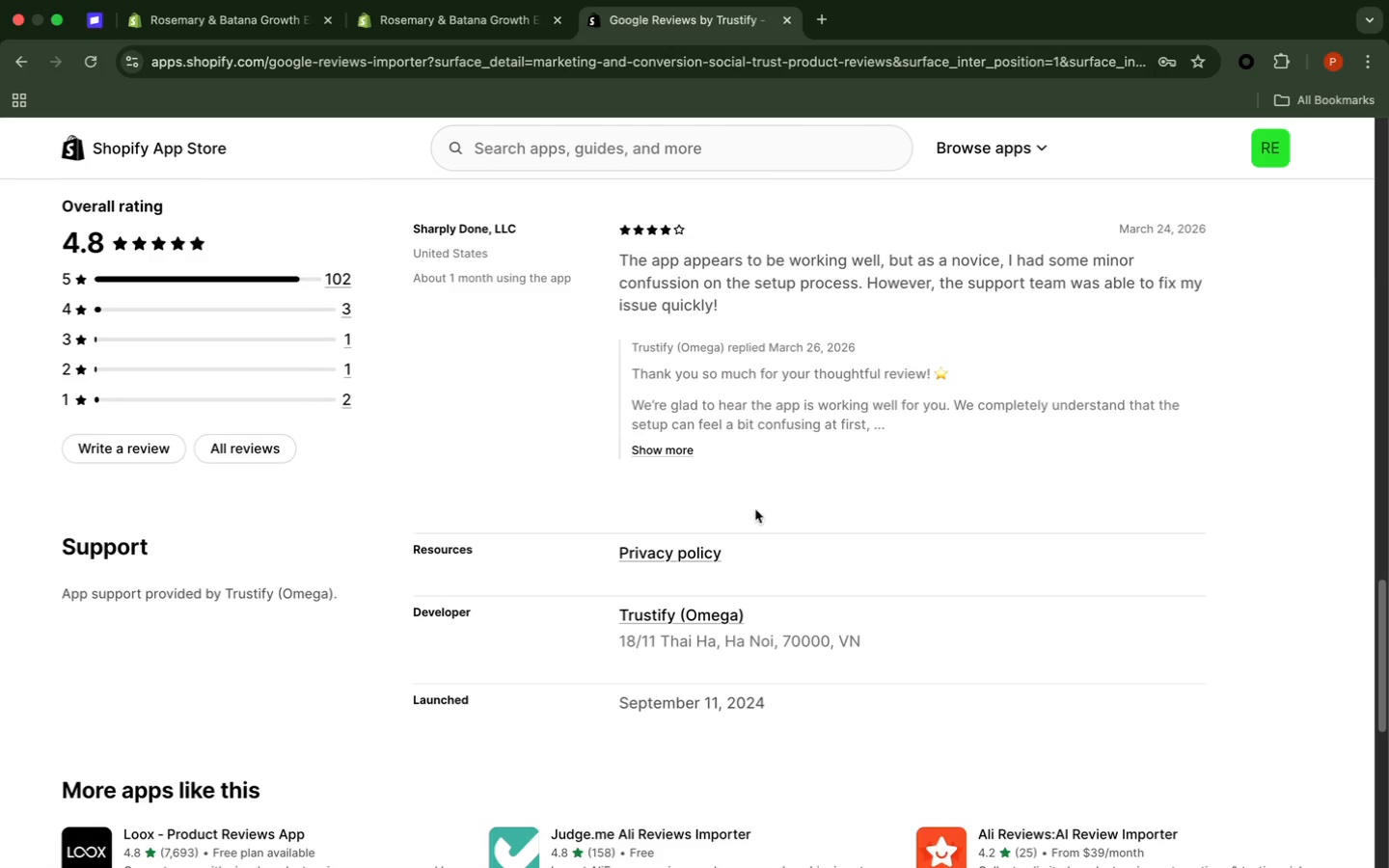 
scroll: coordinate [249, 628], scroll_direction: up, amount: 82.0
 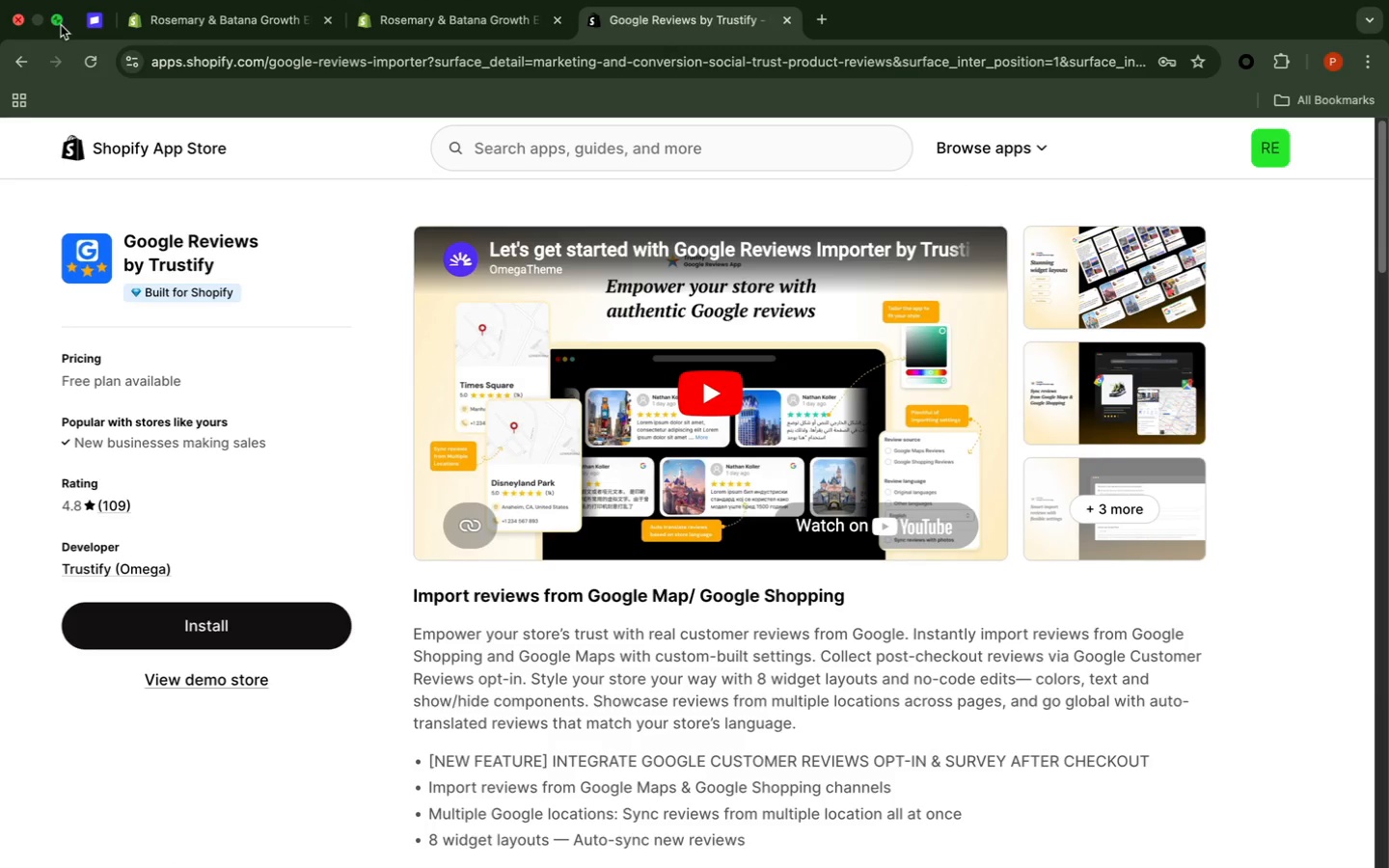 
left_click([18, 75])
 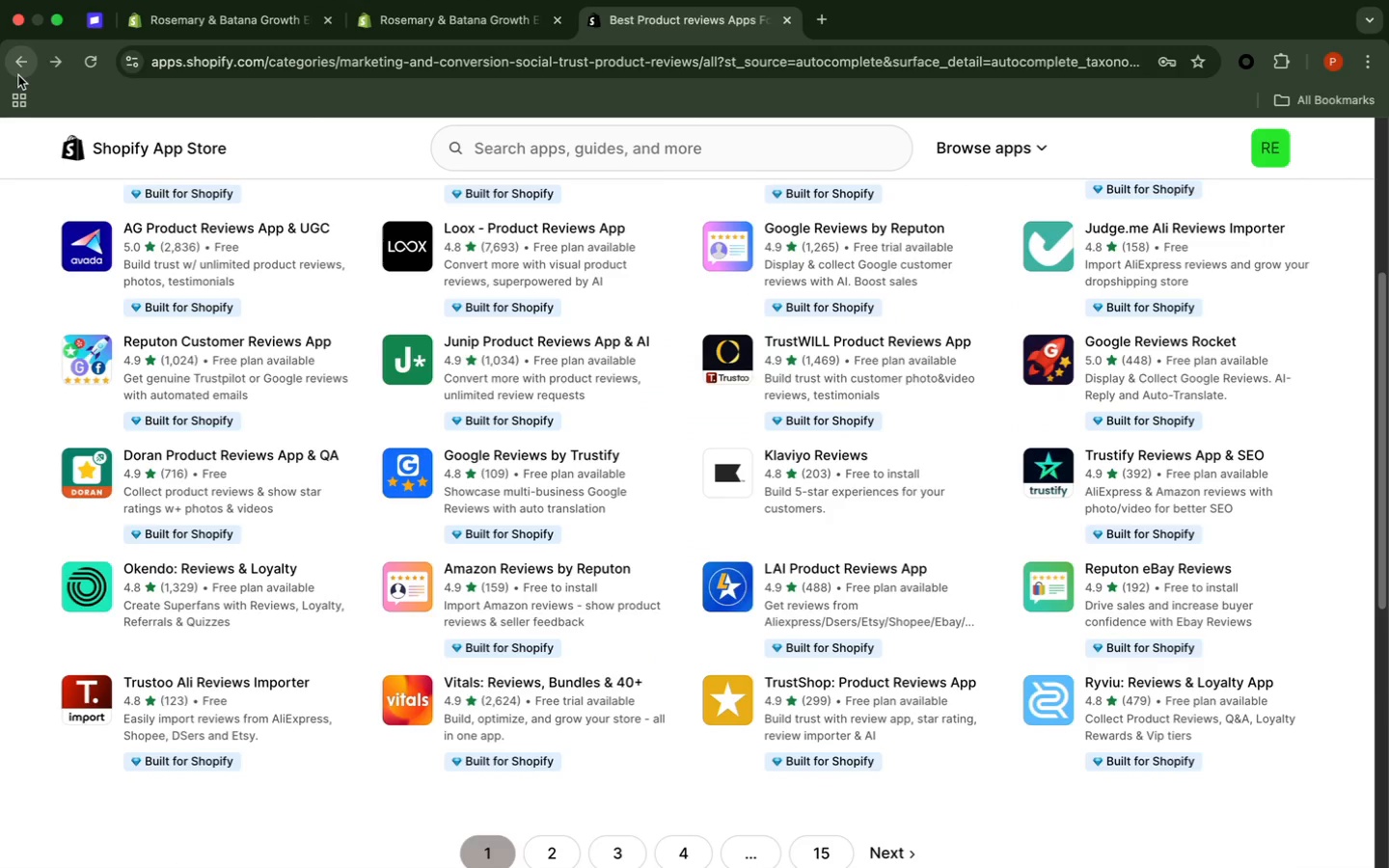 
wait(8.21)
 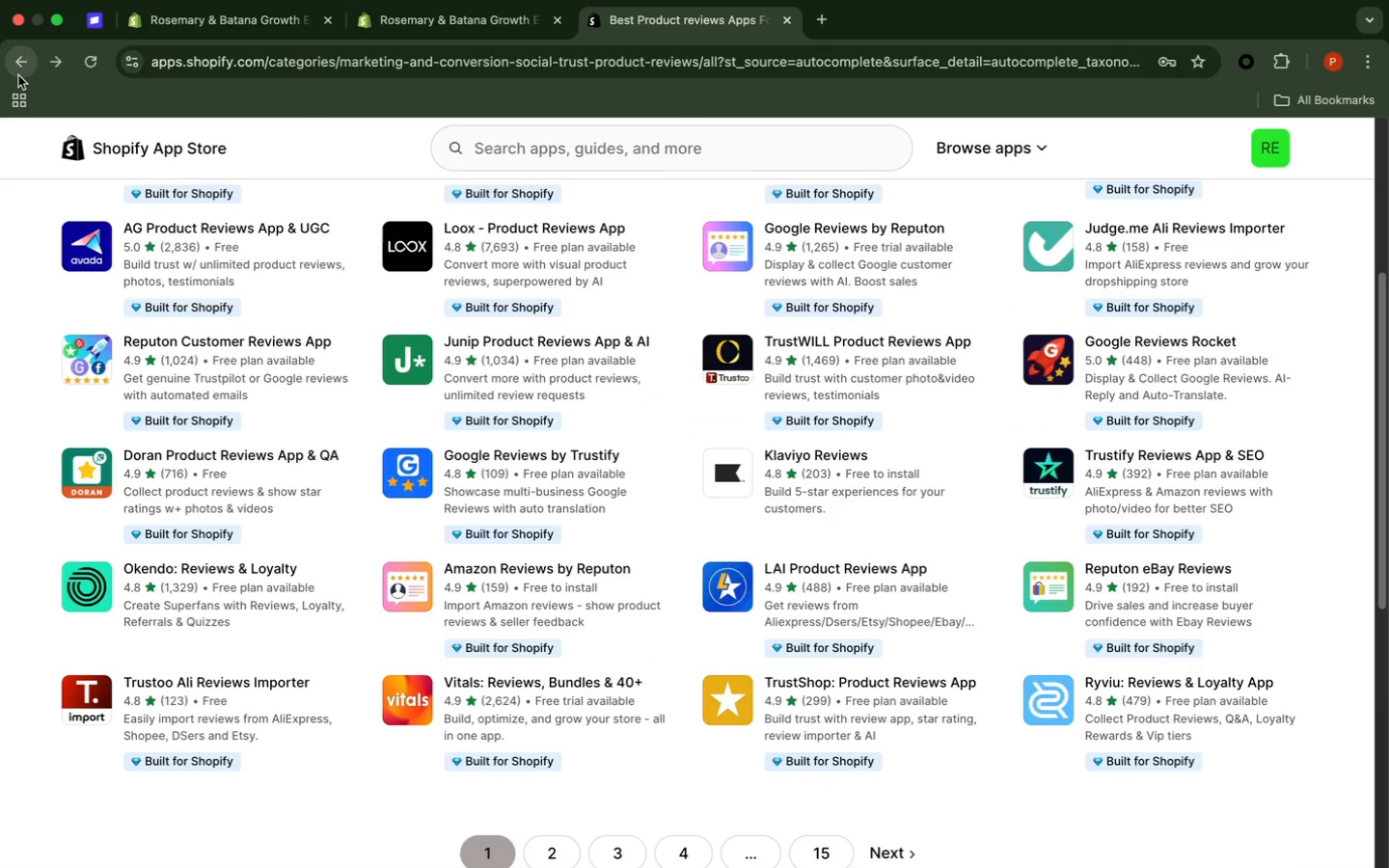 
left_click([826, 453])
 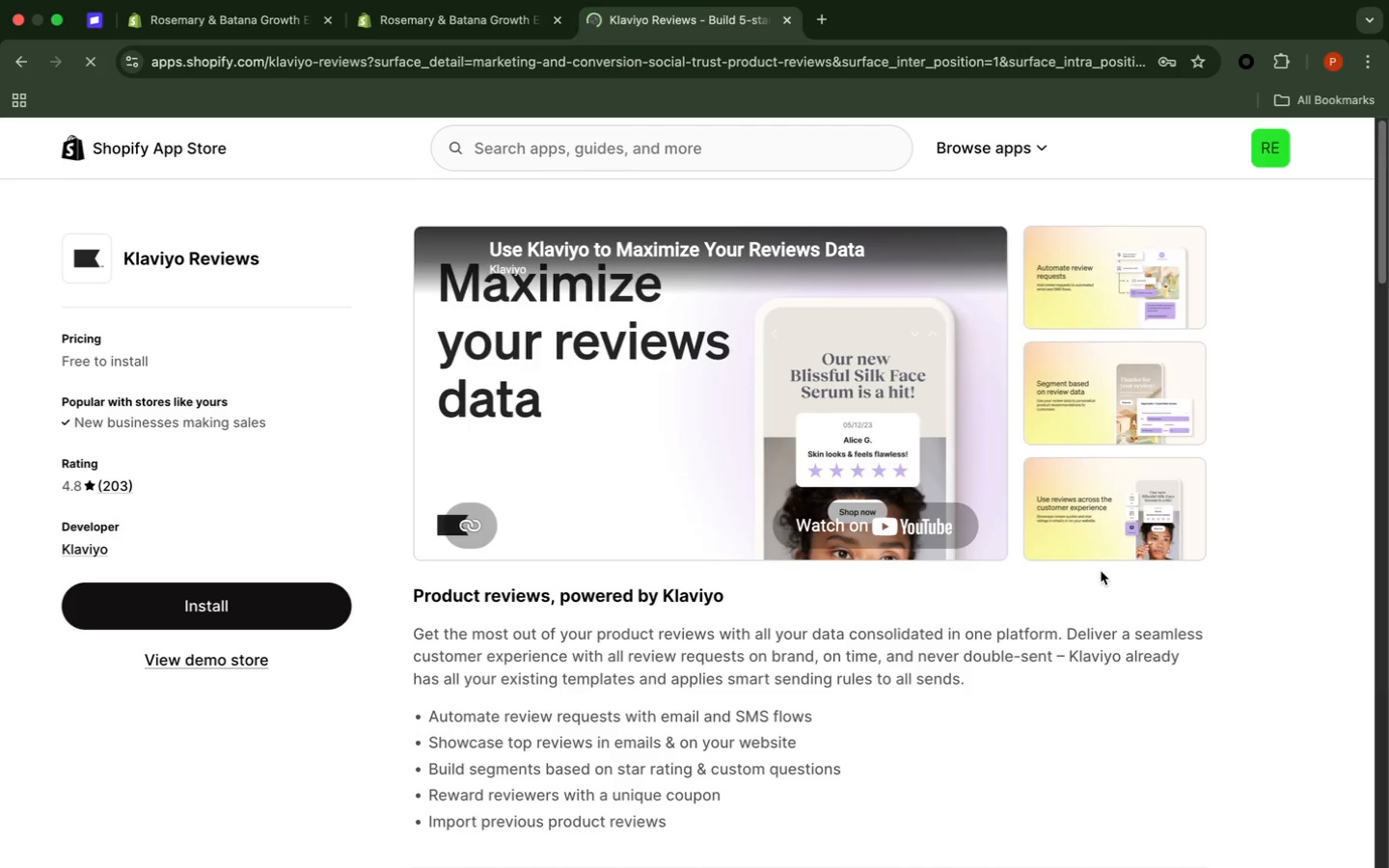 
left_click([1218, 496])
 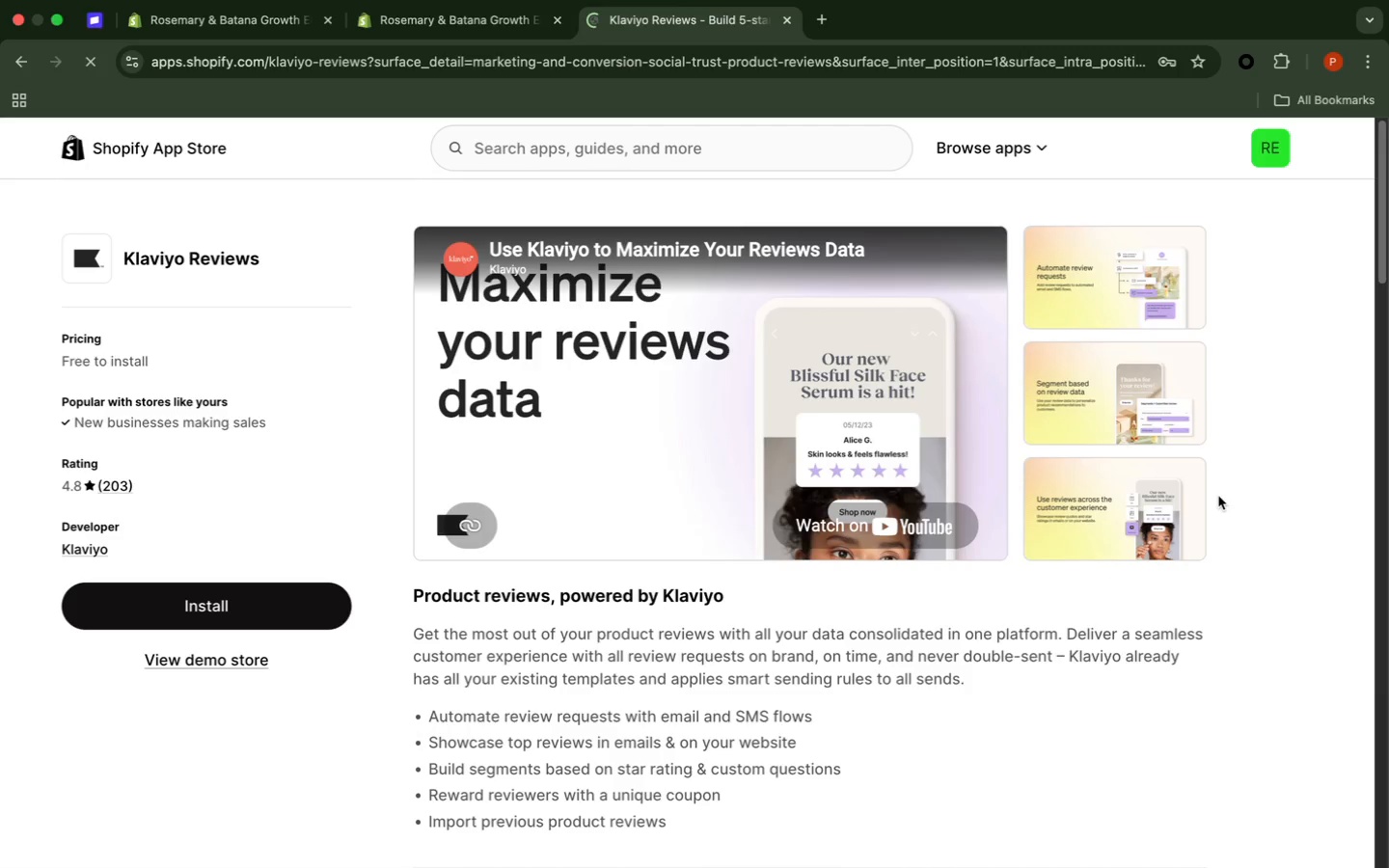 
scroll: coordinate [1219, 496], scroll_direction: down, amount: 5.0
 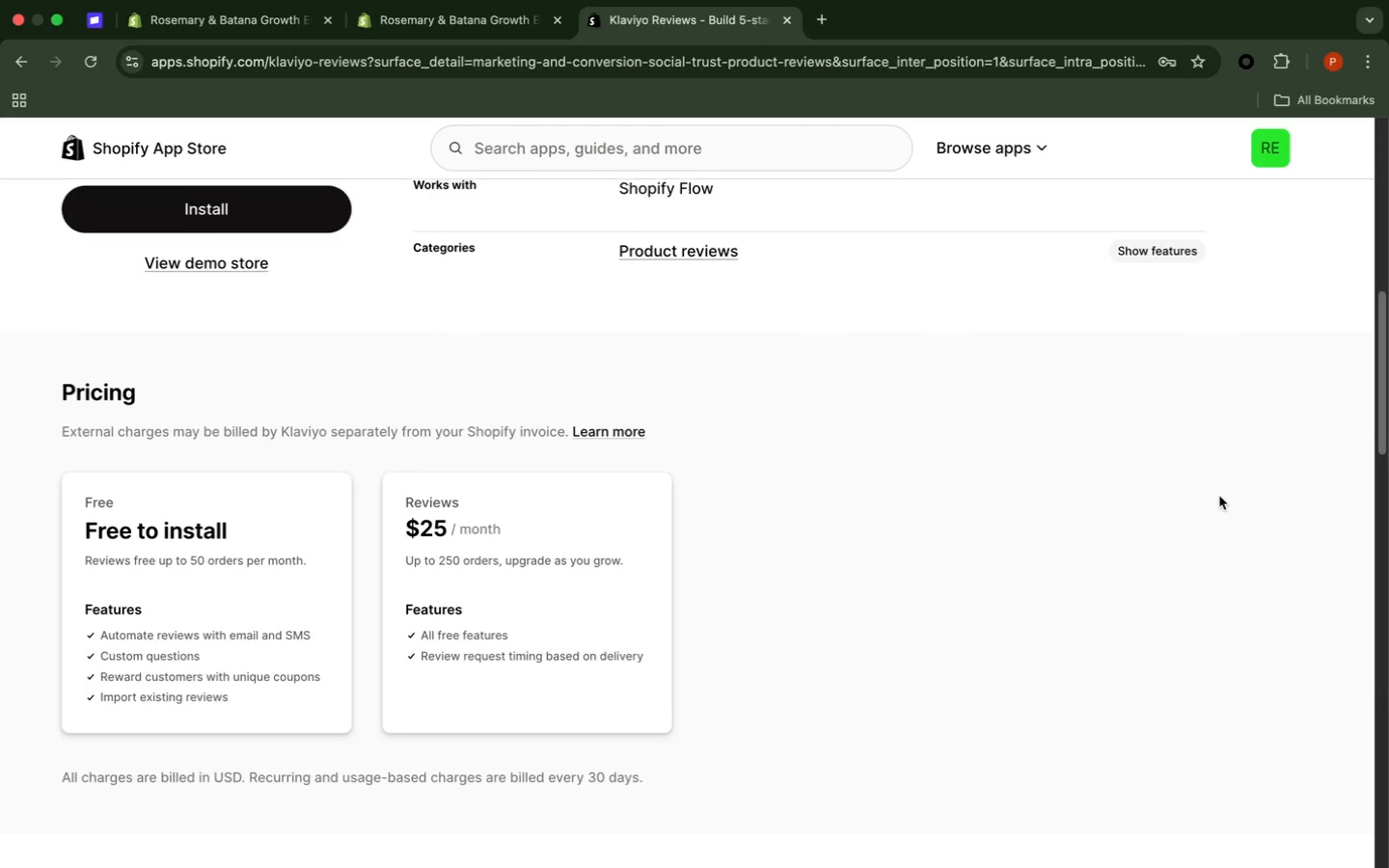 
scroll: coordinate [1219, 505], scroll_direction: up, amount: 6.0
 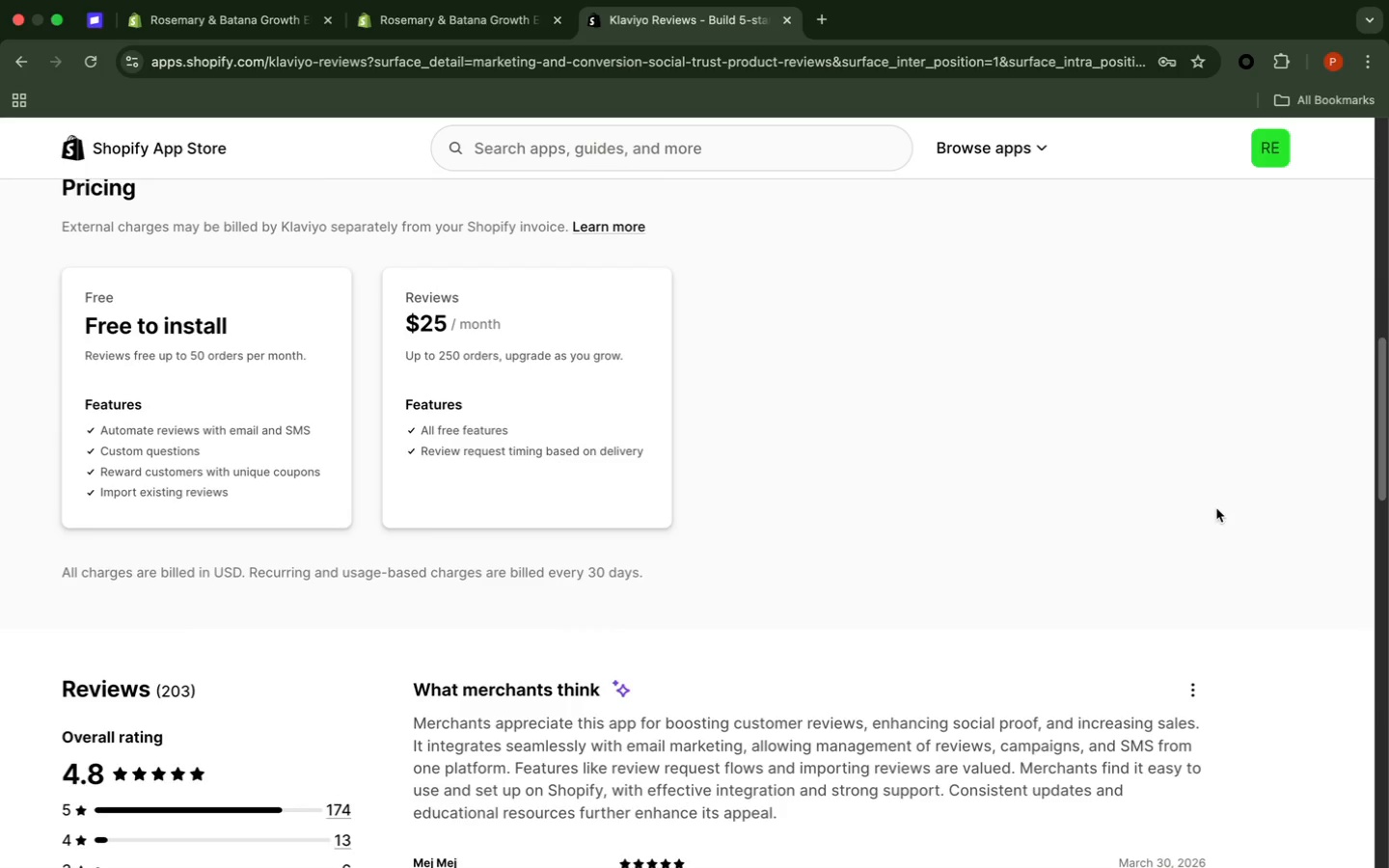 
scroll: coordinate [1217, 508], scroll_direction: down, amount: 39.0
 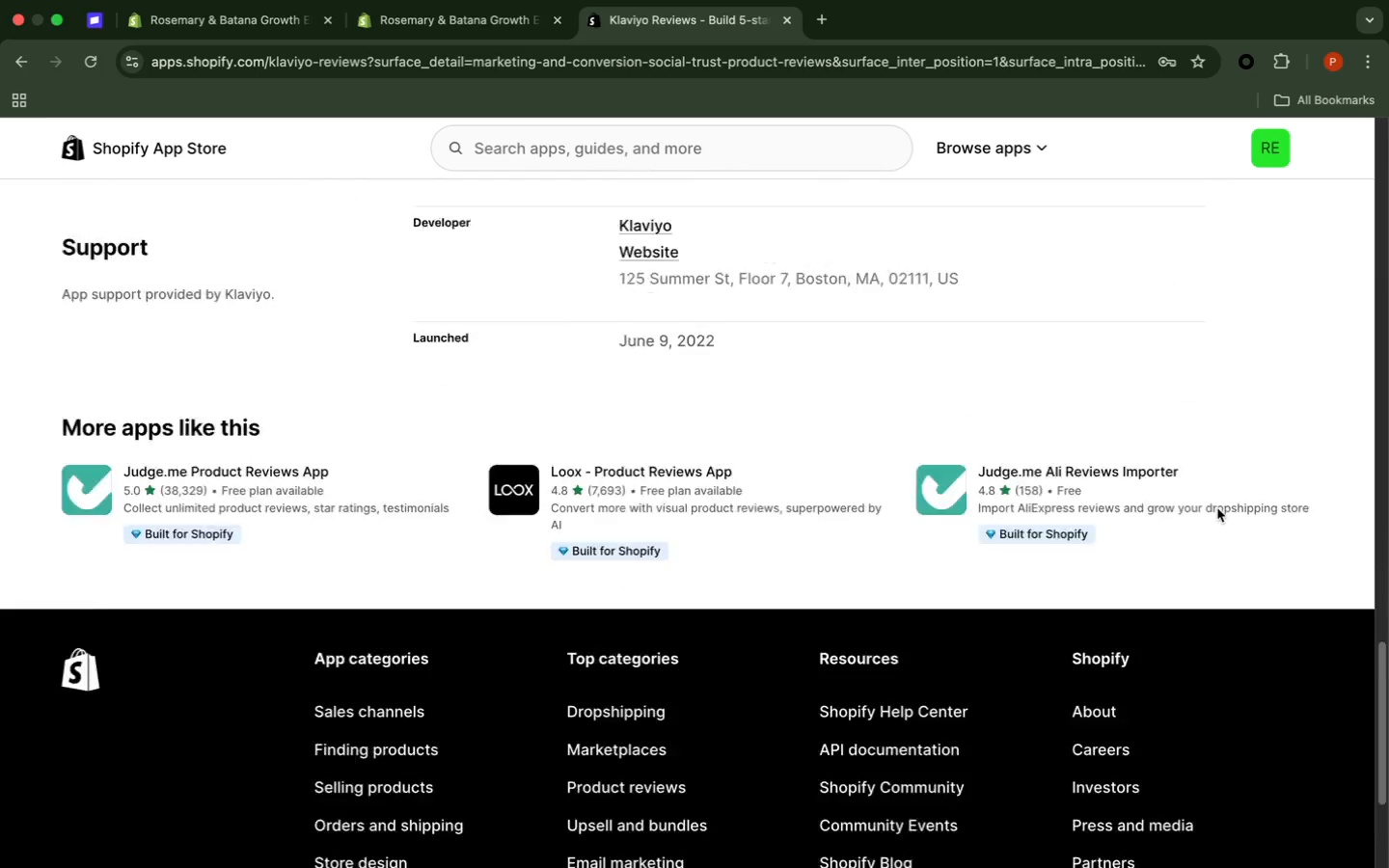 
scroll: coordinate [1216, 510], scroll_direction: up, amount: 52.0
 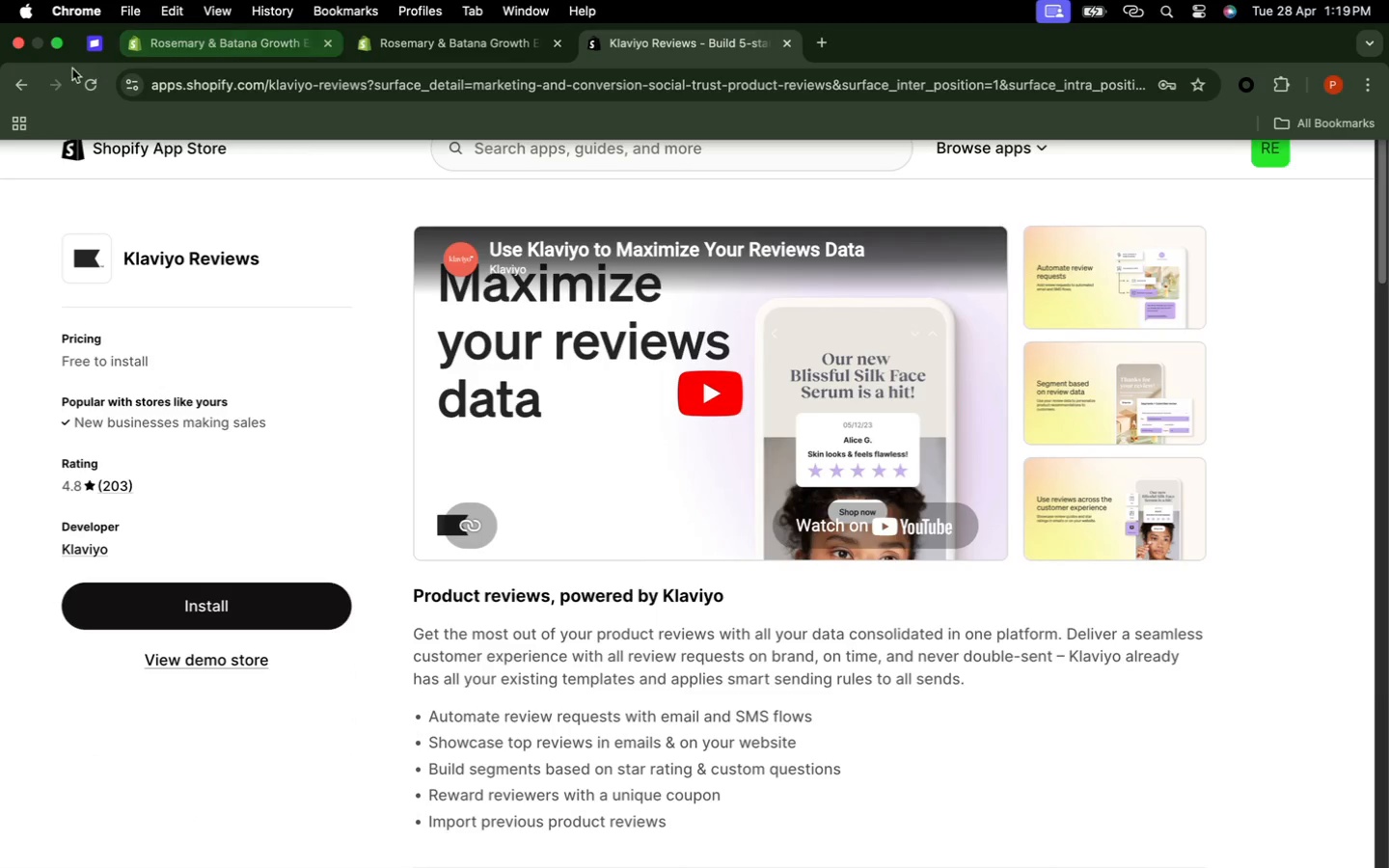 
left_click([15, 87])
 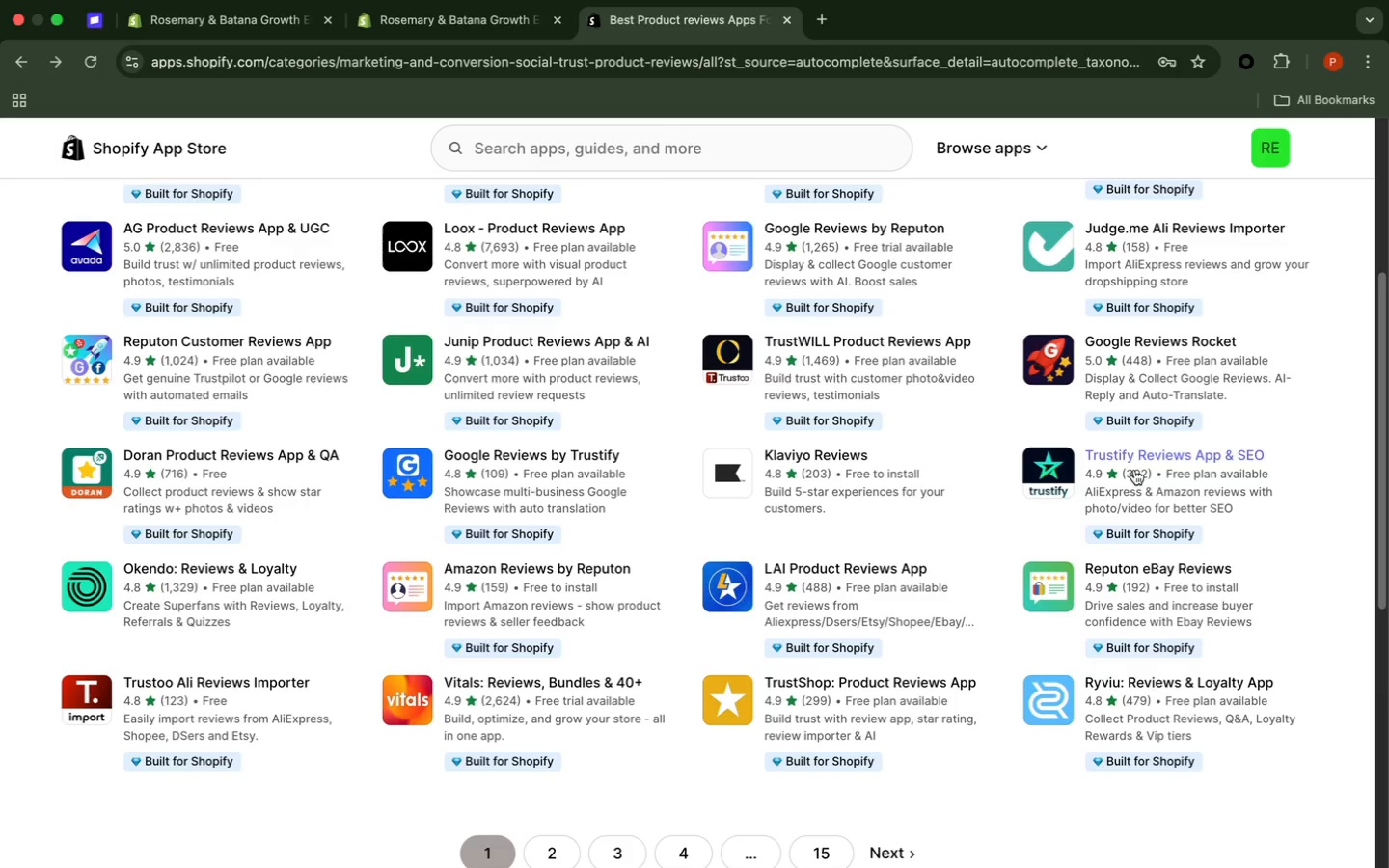 
wait(6.28)
 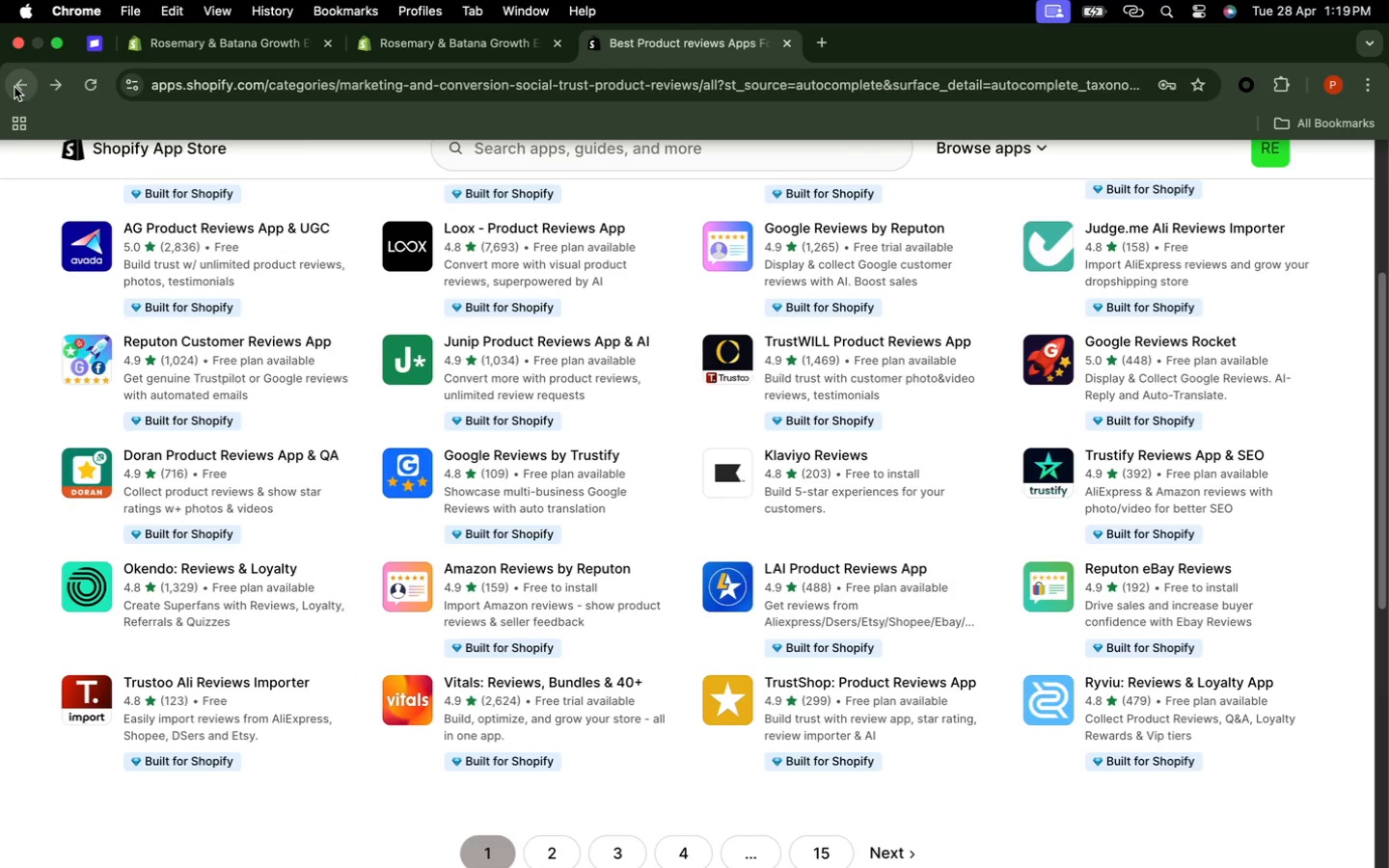 
left_click([1161, 458])
 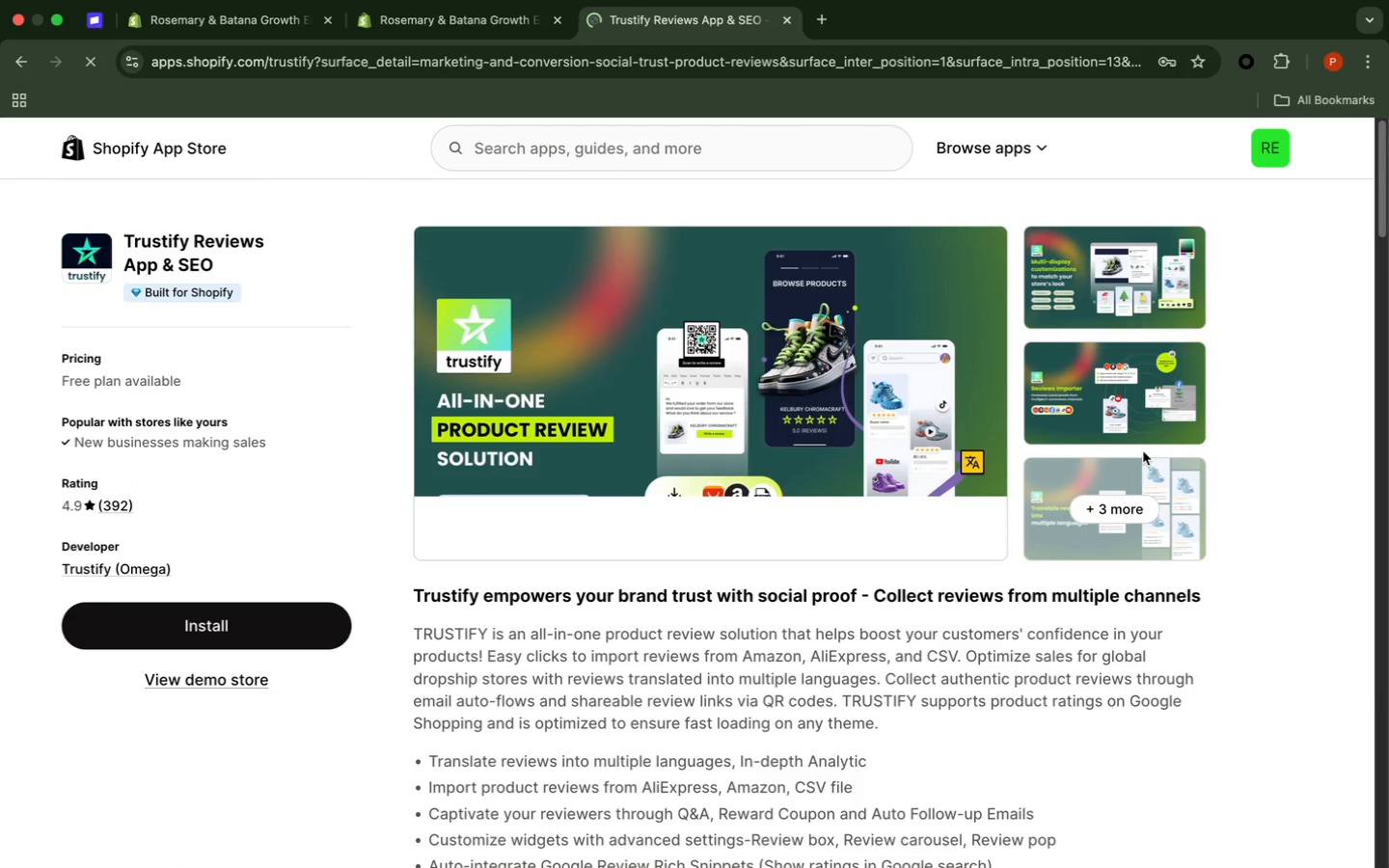 
wait(8.92)
 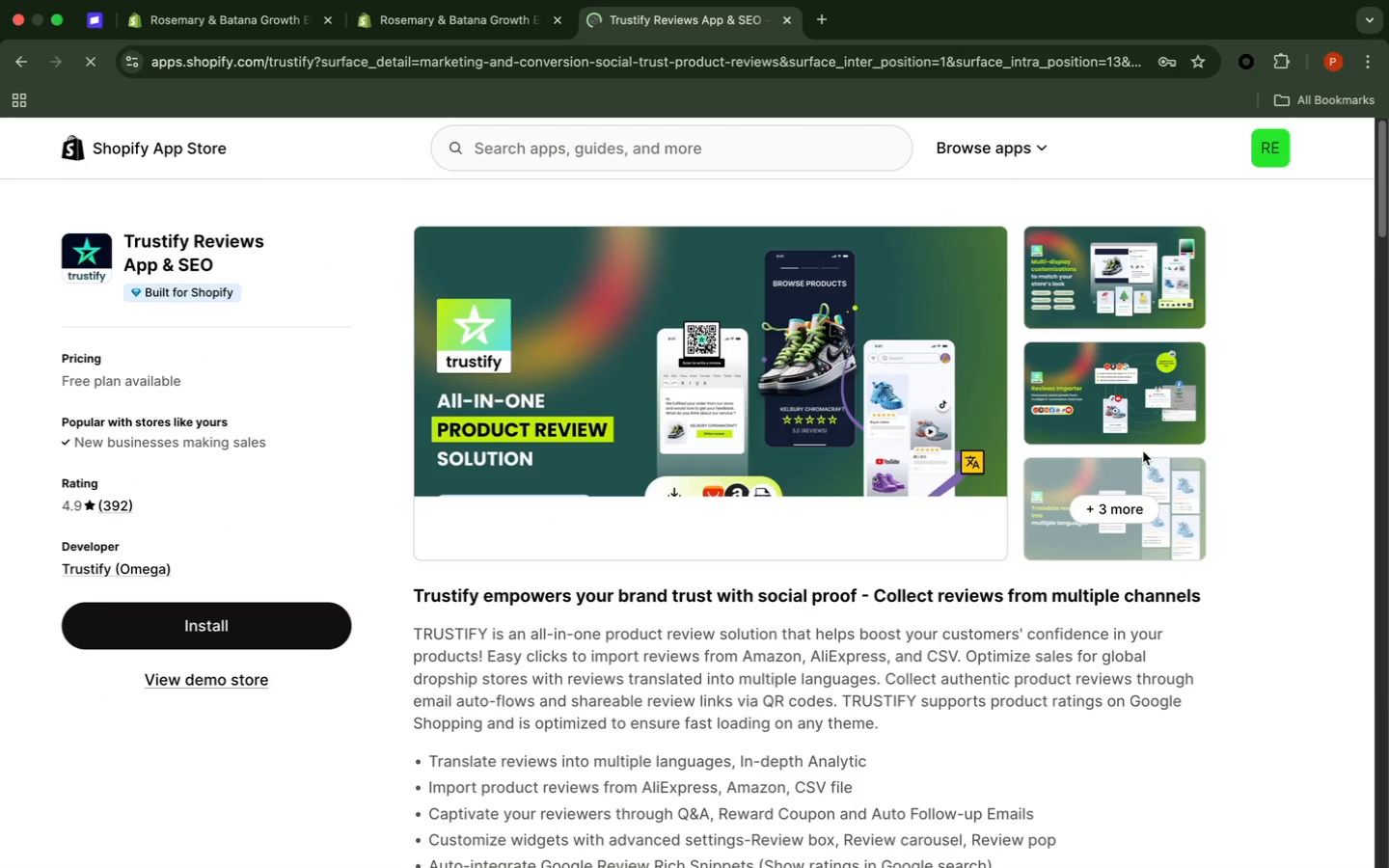 
scroll: coordinate [628, 655], scroll_direction: down, amount: 4.0
 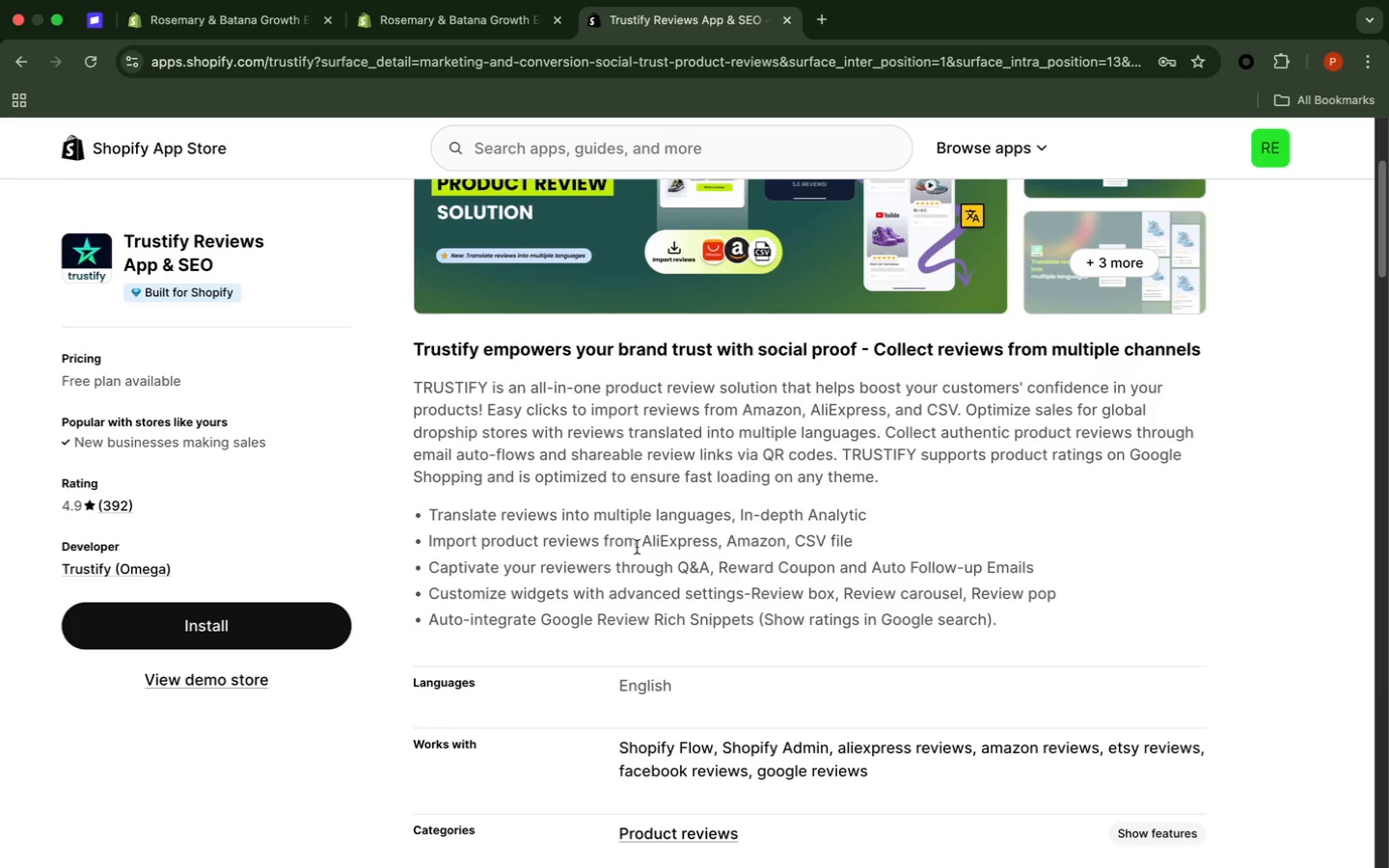 
wait(14.53)
 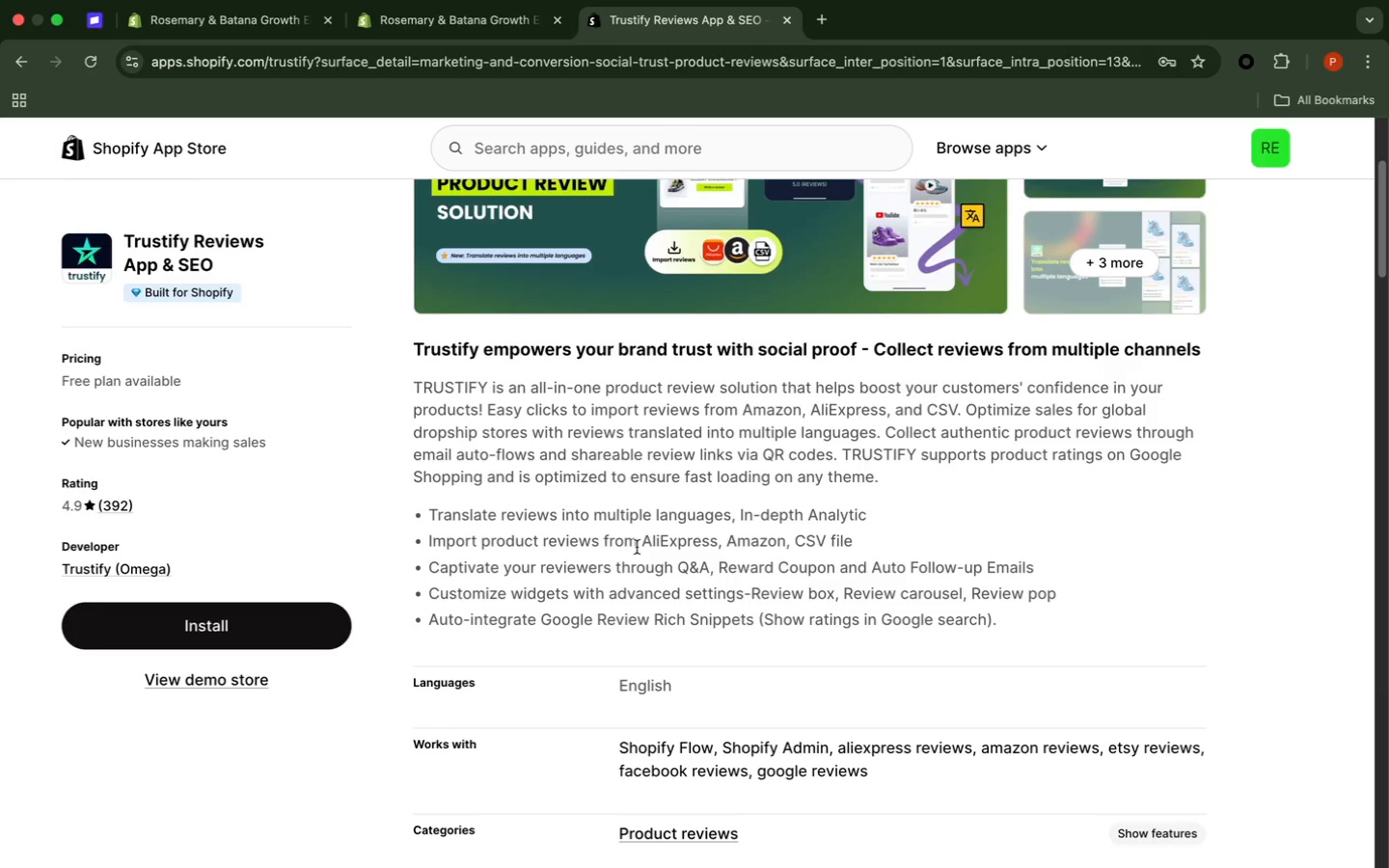 
scroll: coordinate [278, 696], scroll_direction: down, amount: 23.0
 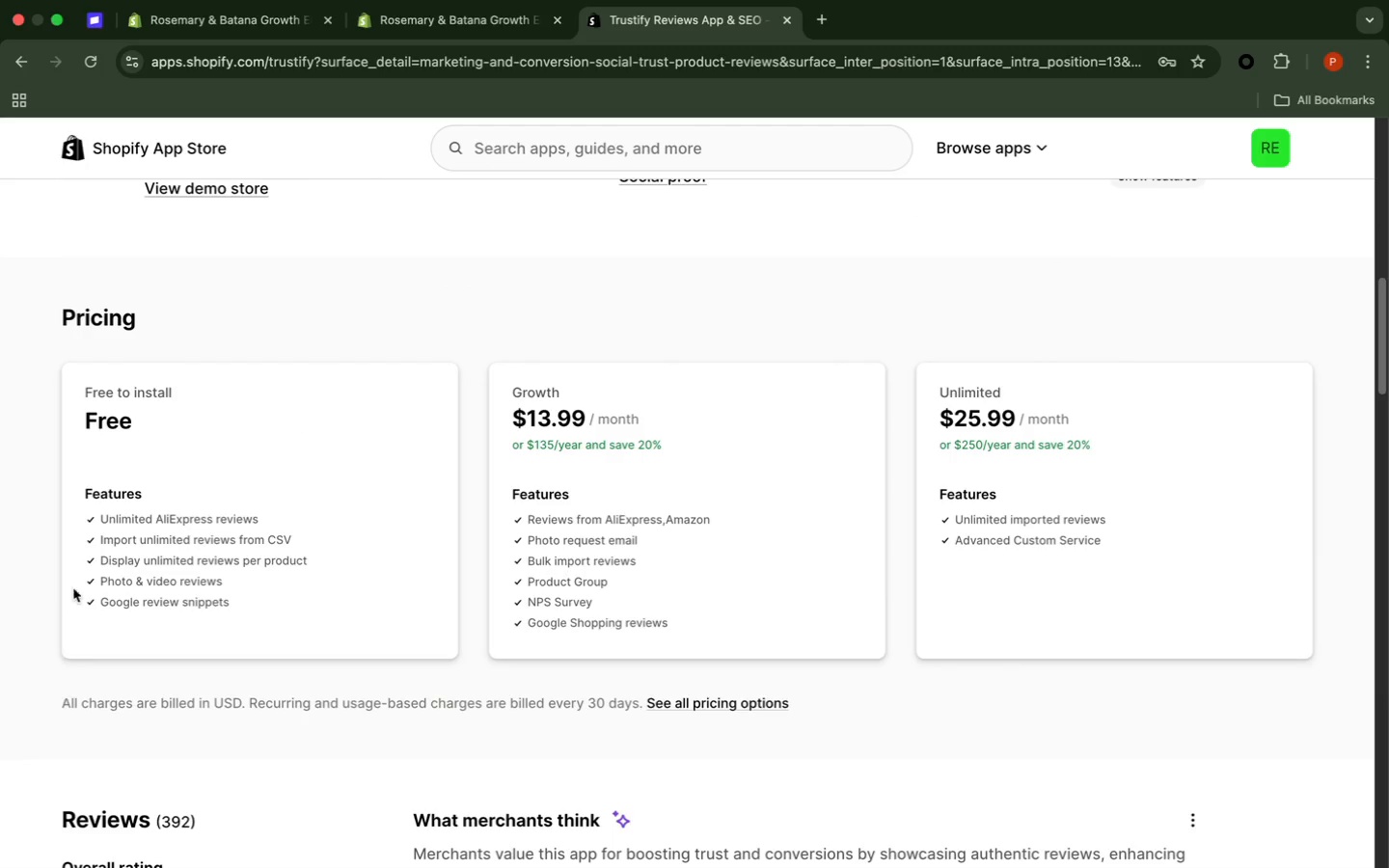 
wait(8.6)
 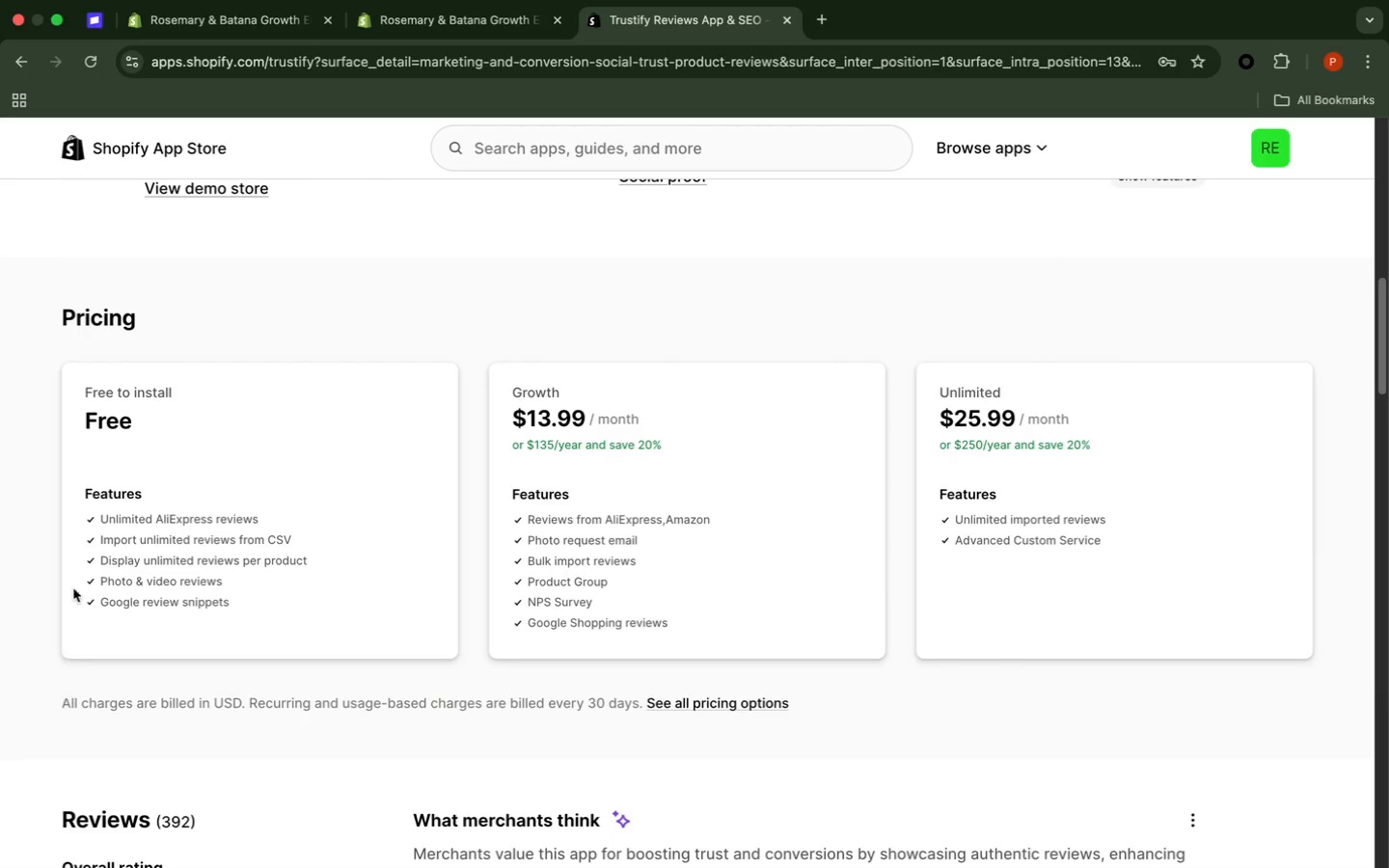 
left_click([1011, 714])
 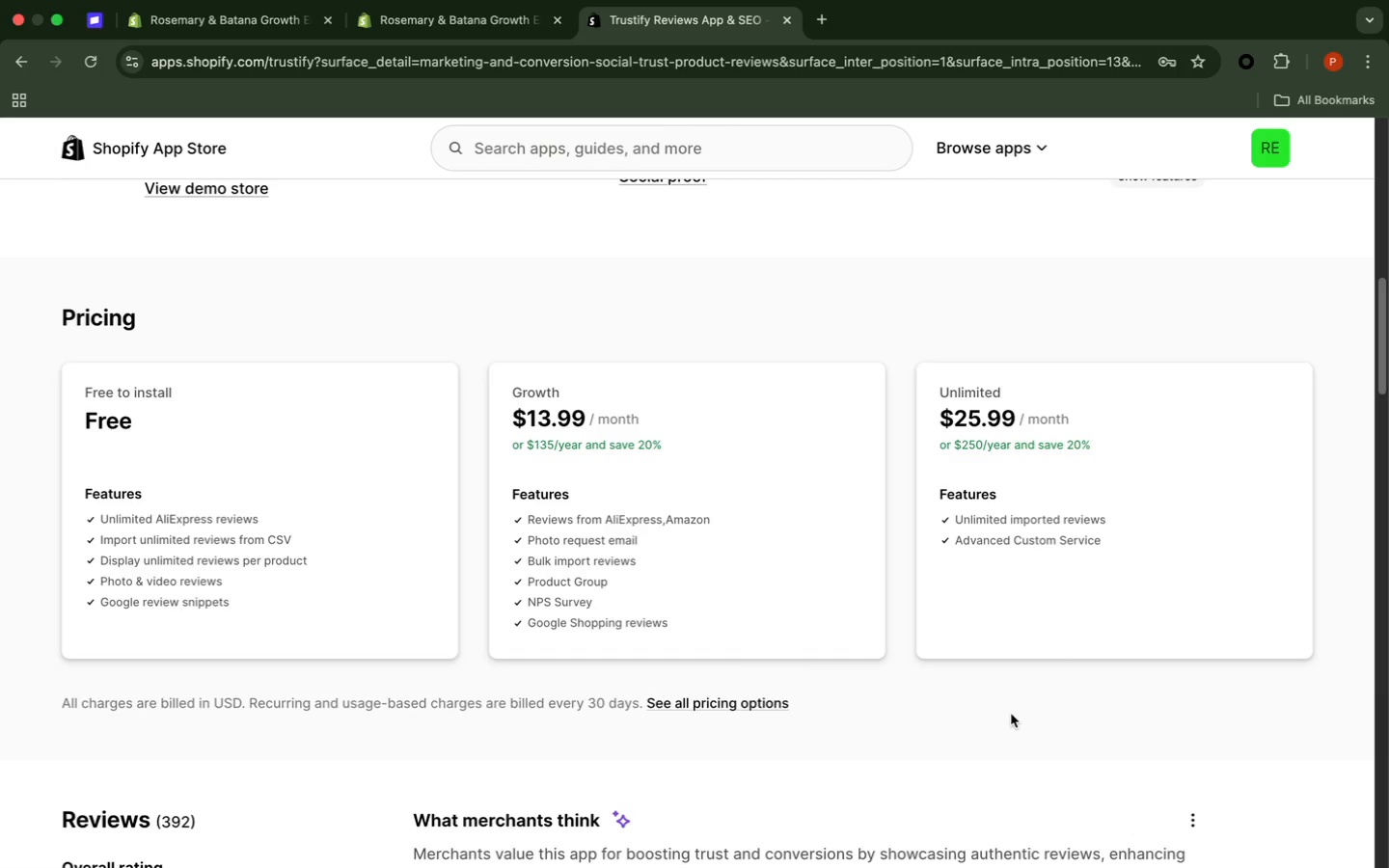 
scroll: coordinate [1012, 713], scroll_direction: down, amount: 18.0
 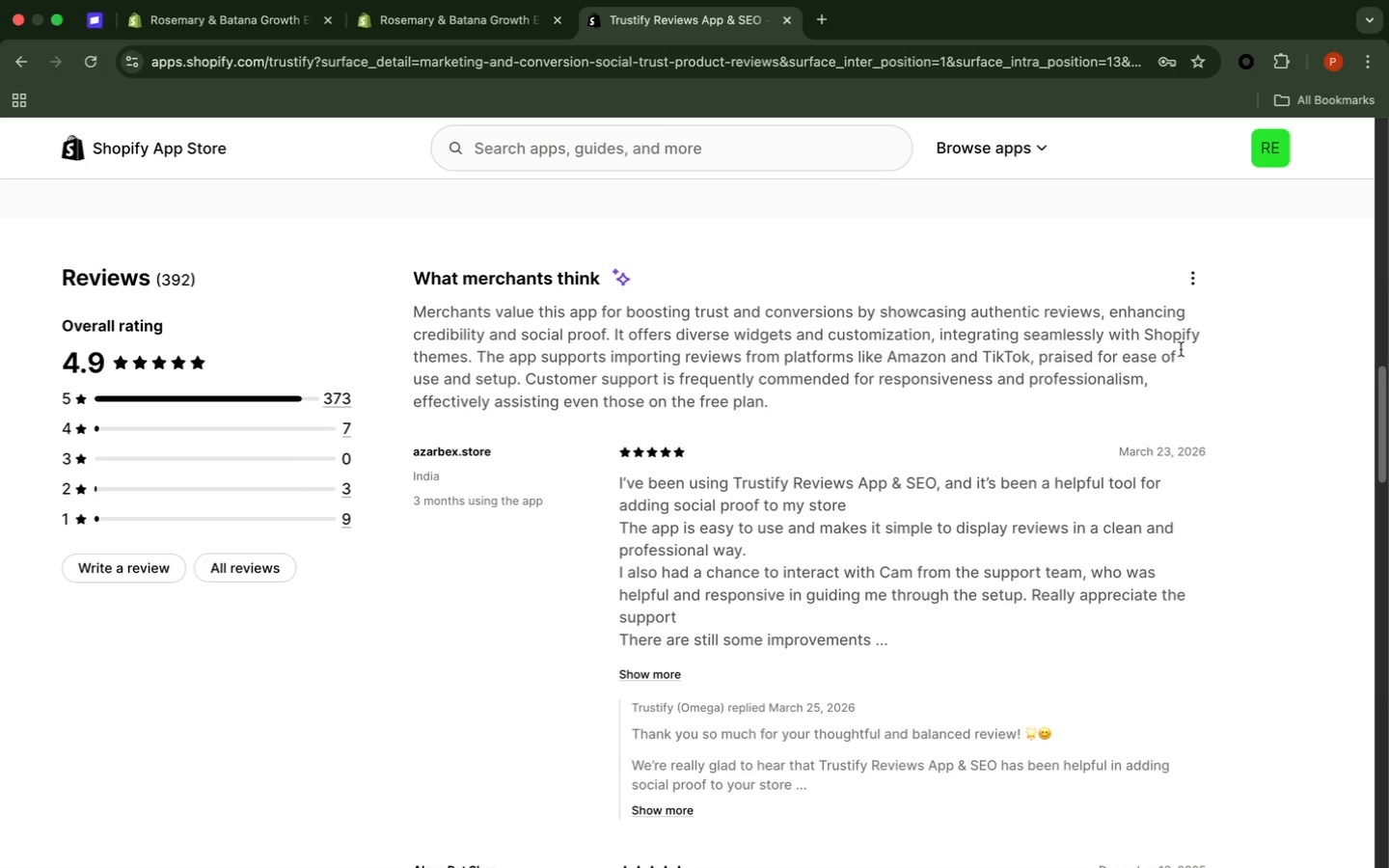 
wait(14.47)
 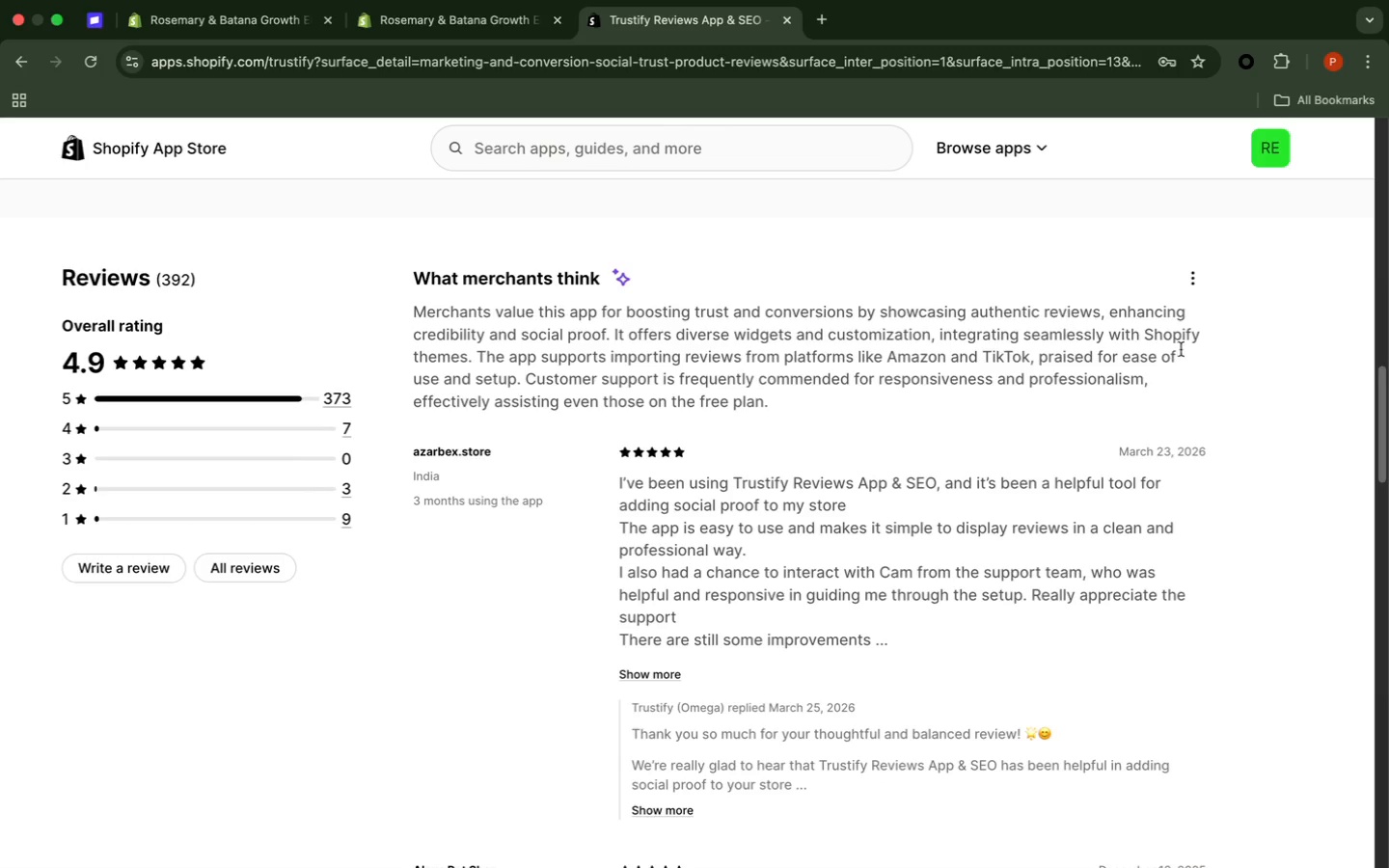 
scroll: coordinate [1169, 449], scroll_direction: down, amount: 4.0
 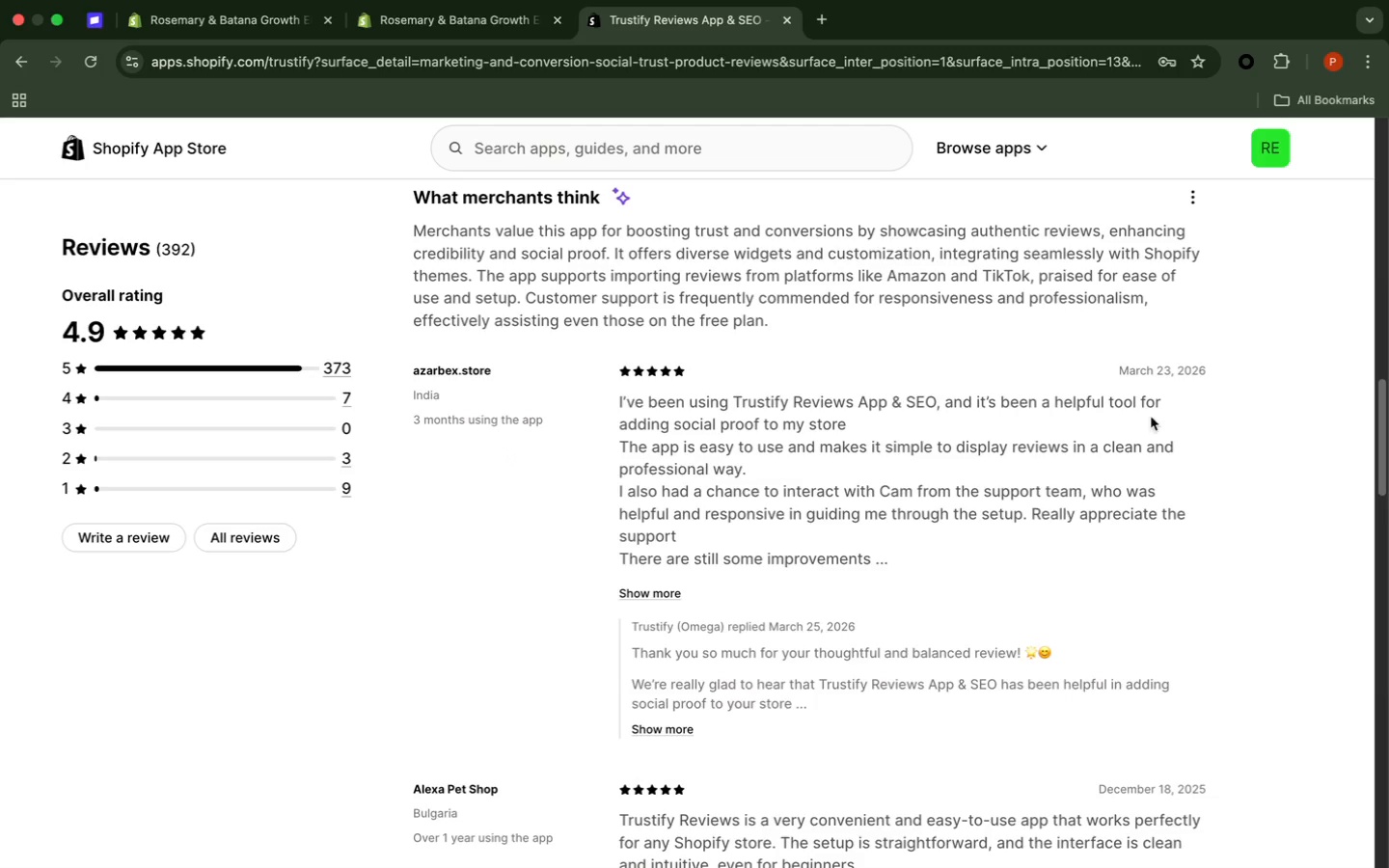 
wait(9.39)
 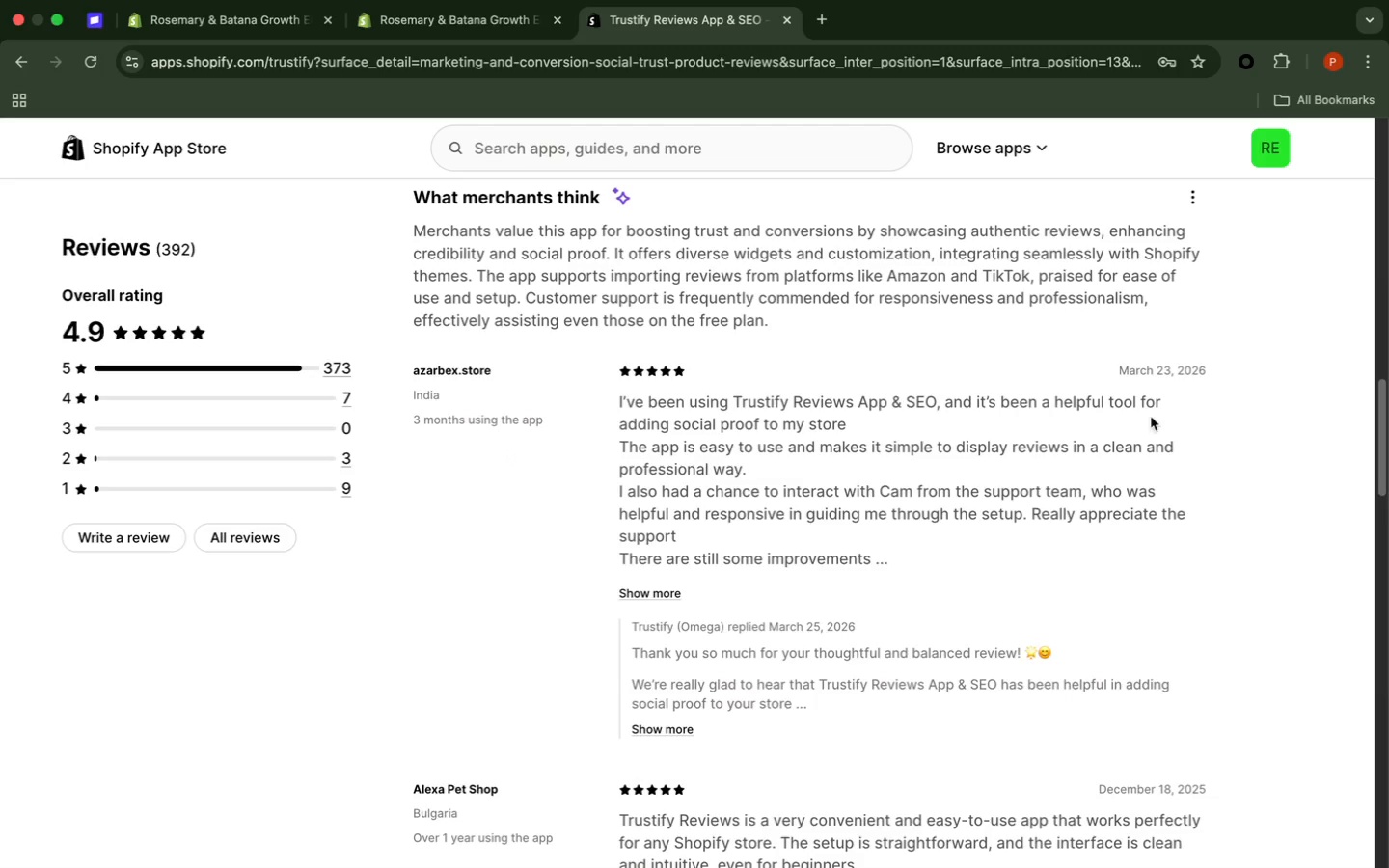 
scroll: coordinate [624, 595], scroll_direction: down, amount: 8.0
 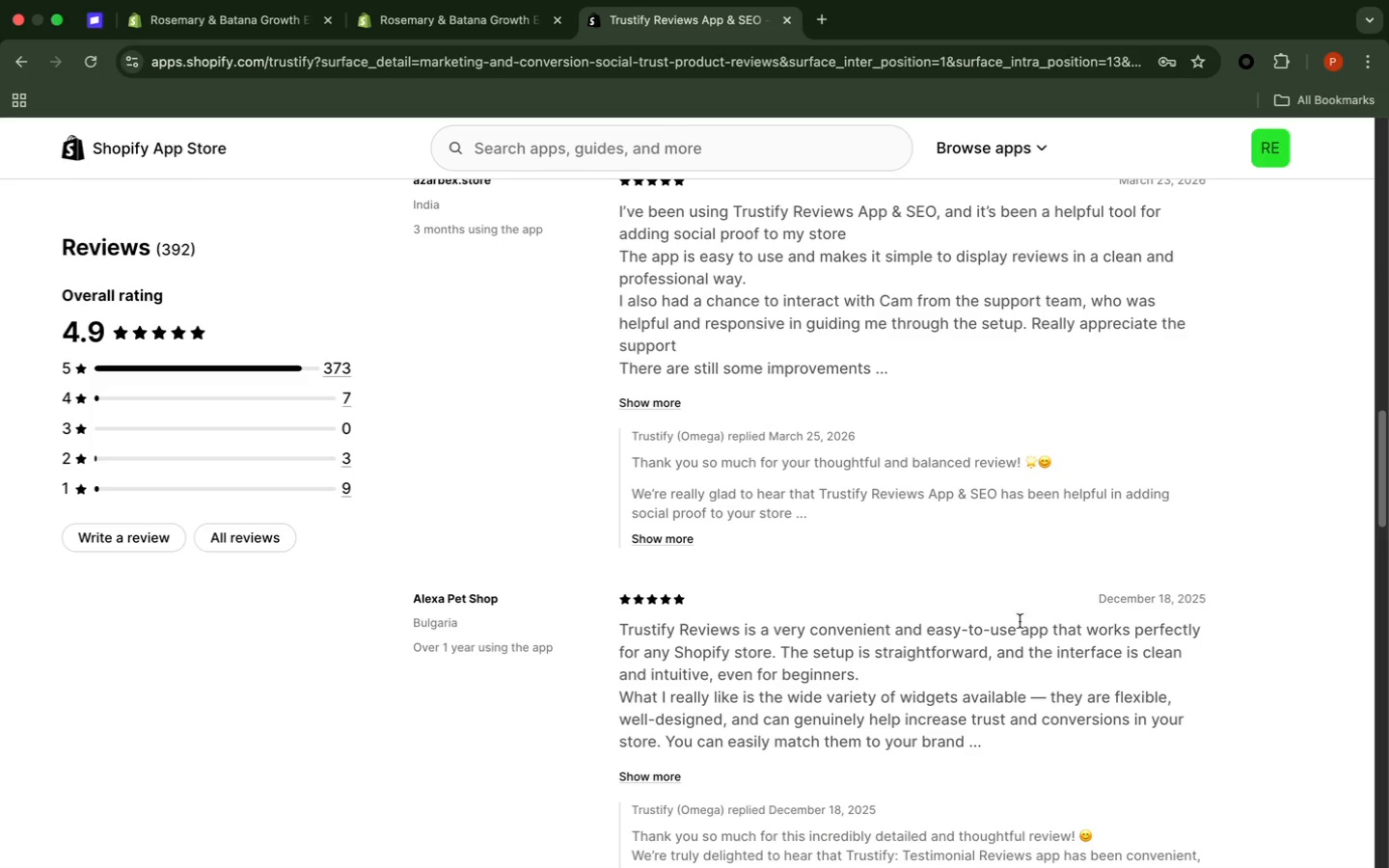 
wait(14.13)
 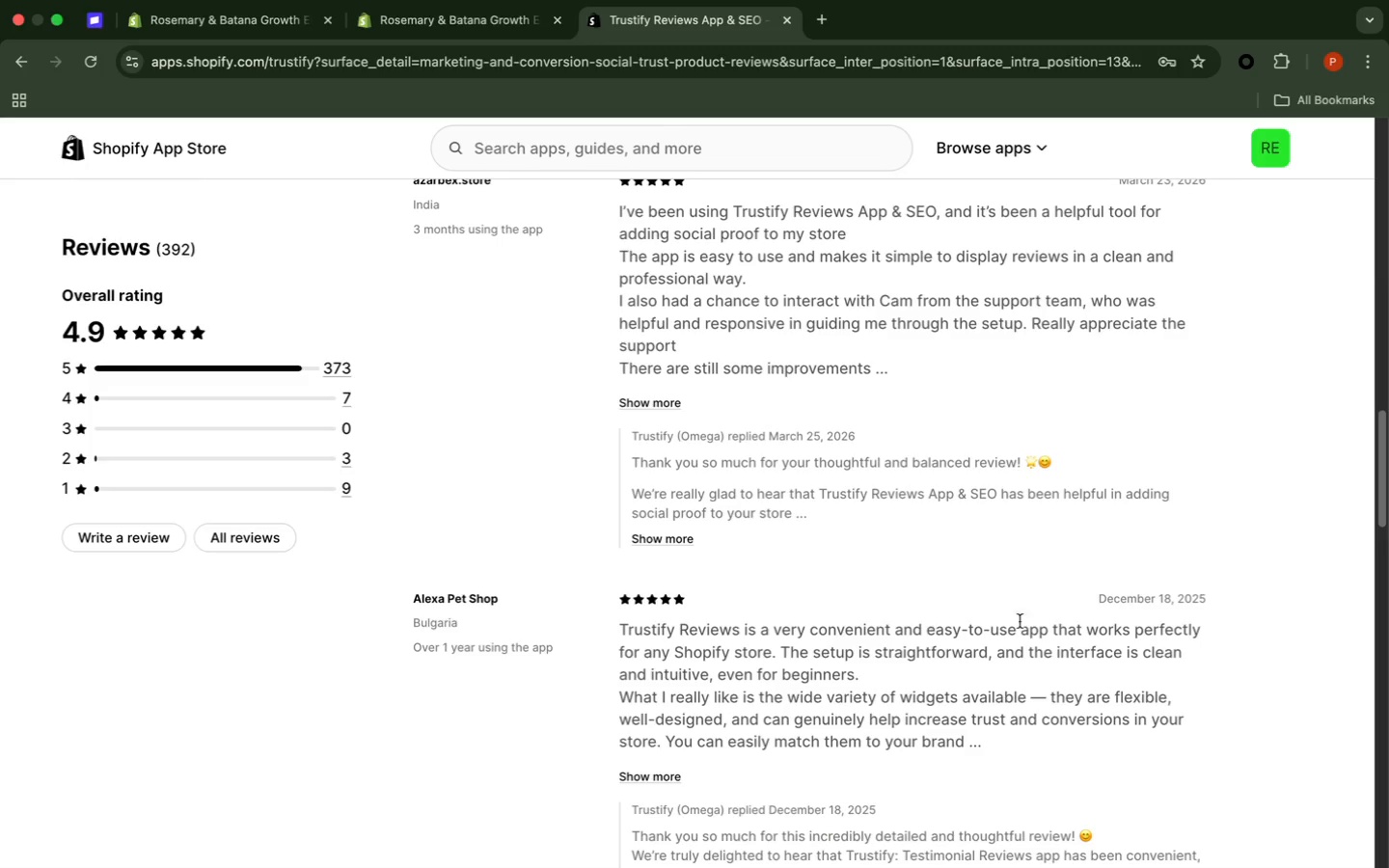 
scroll: coordinate [1013, 732], scroll_direction: down, amount: 12.0
 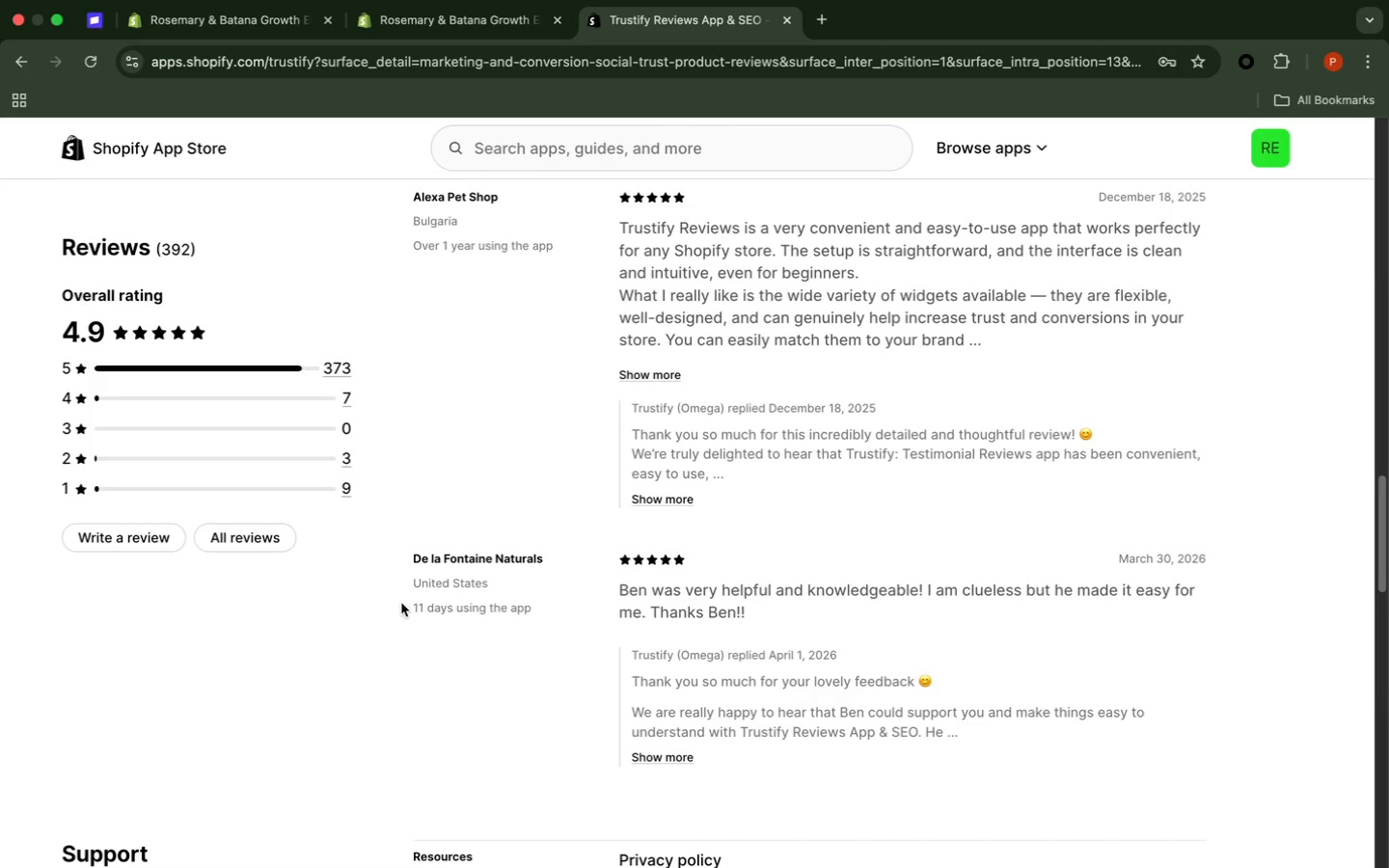 
wait(14.44)
 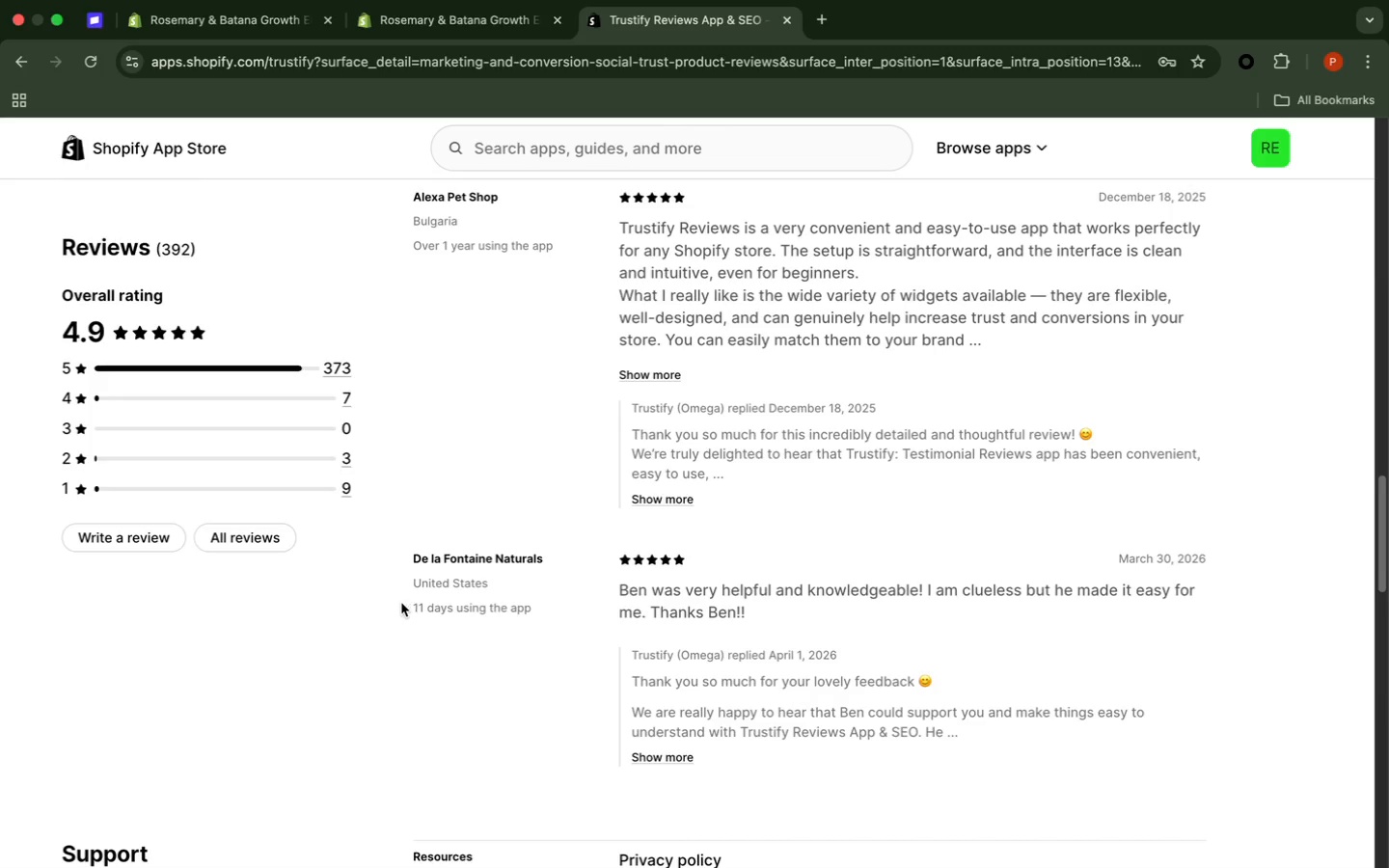 
scroll: coordinate [878, 751], scroll_direction: down, amount: 15.0
 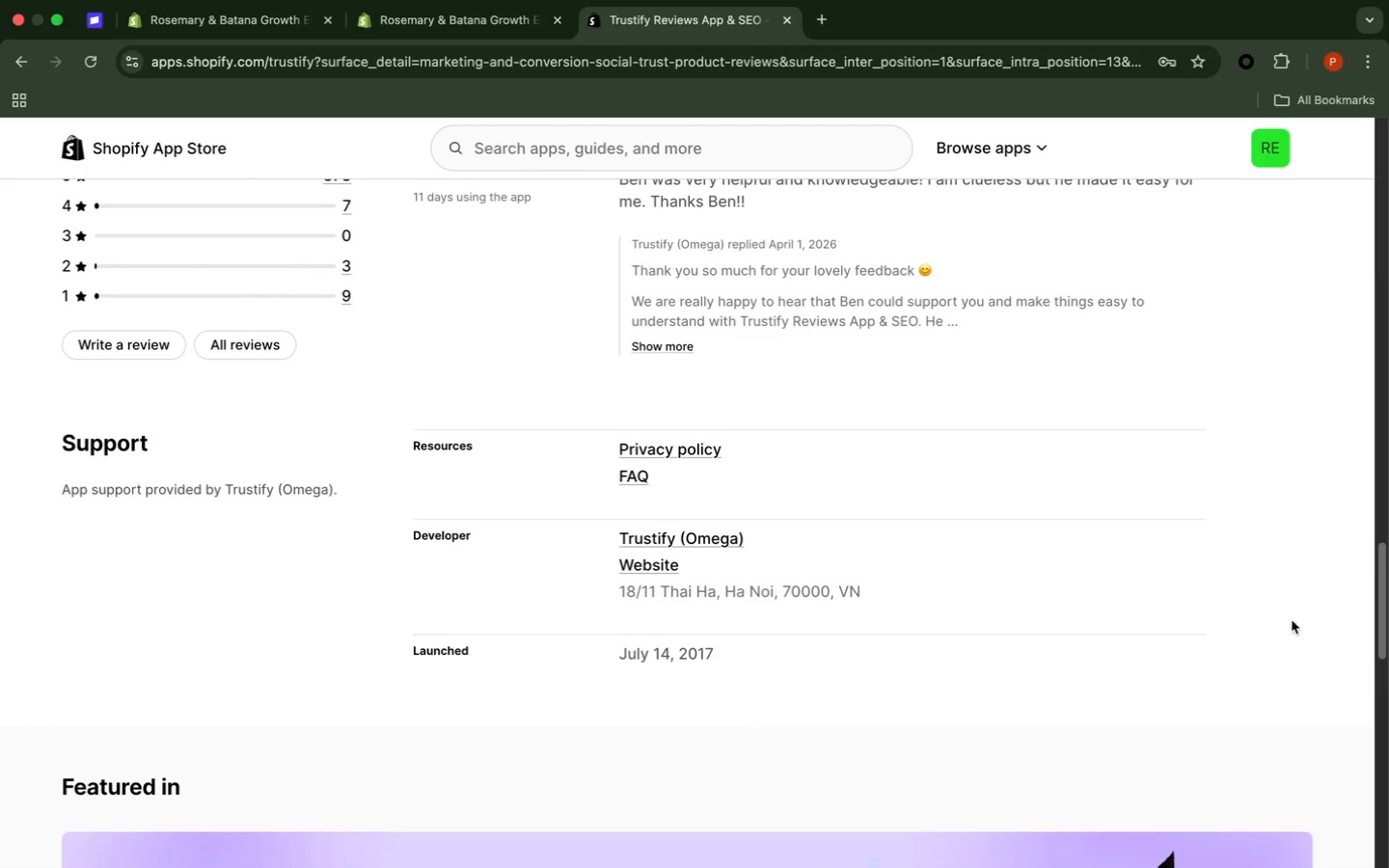 
wait(6.9)
 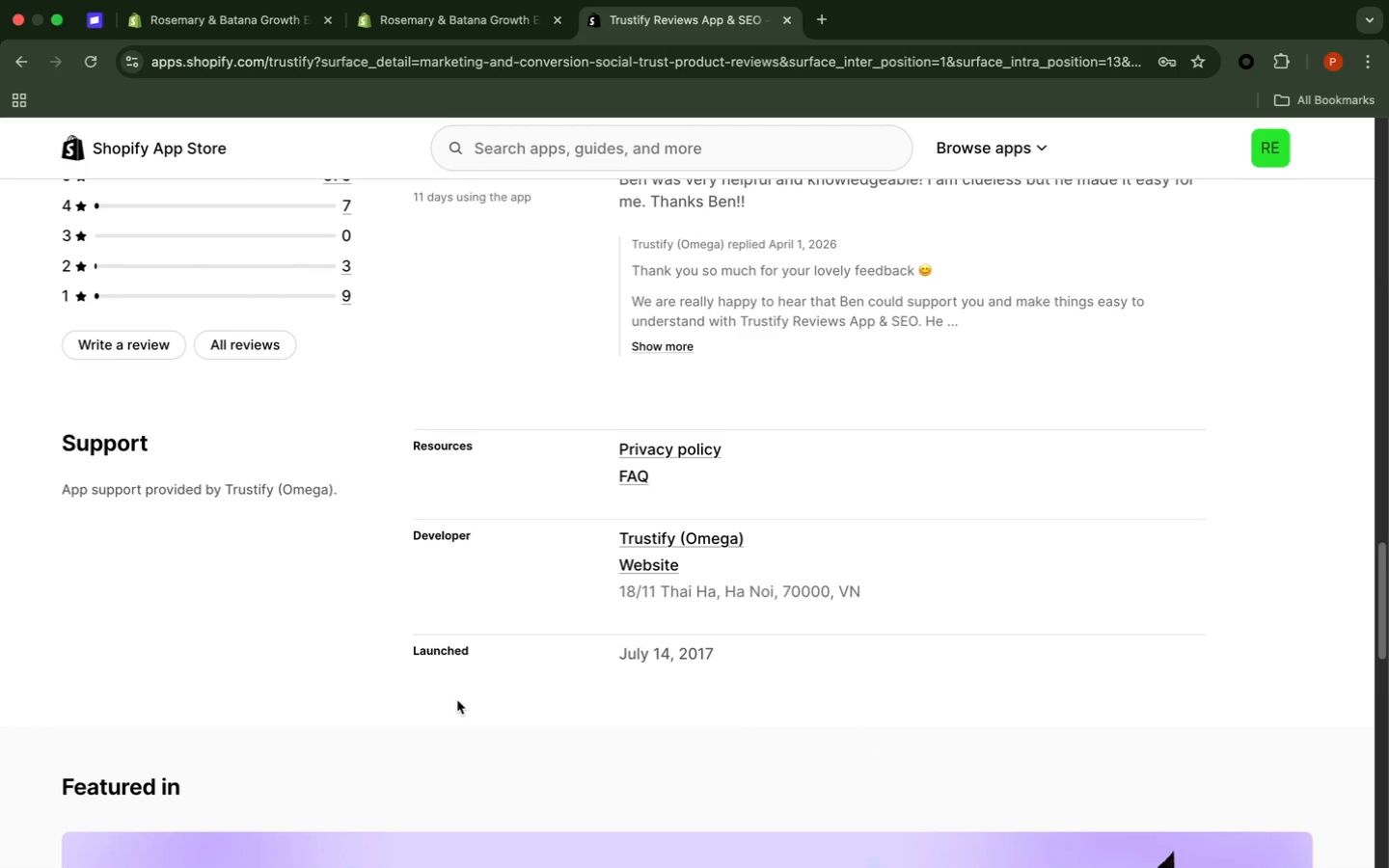 
scroll: coordinate [874, 696], scroll_direction: down, amount: 15.0
 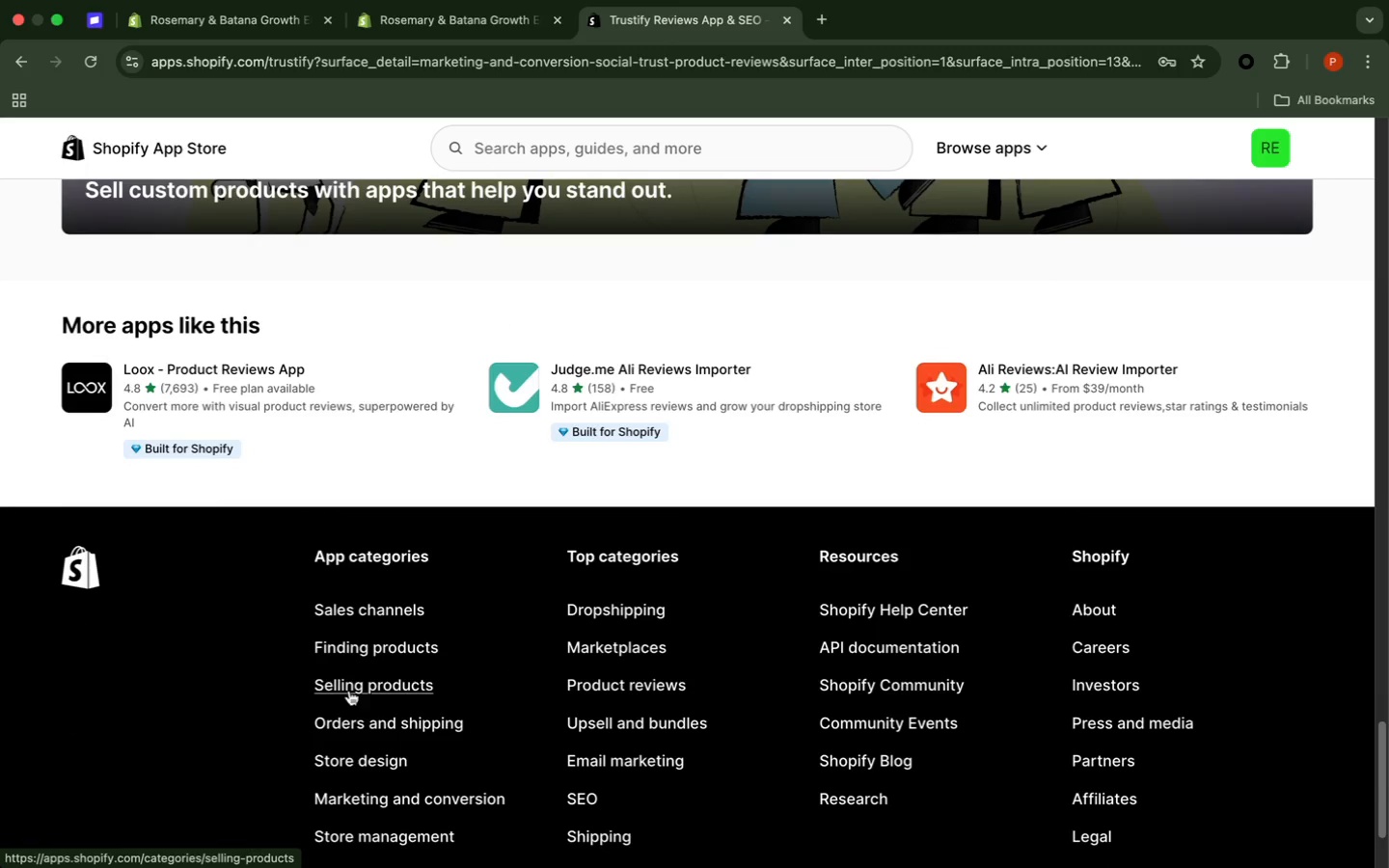 
wait(10.12)
 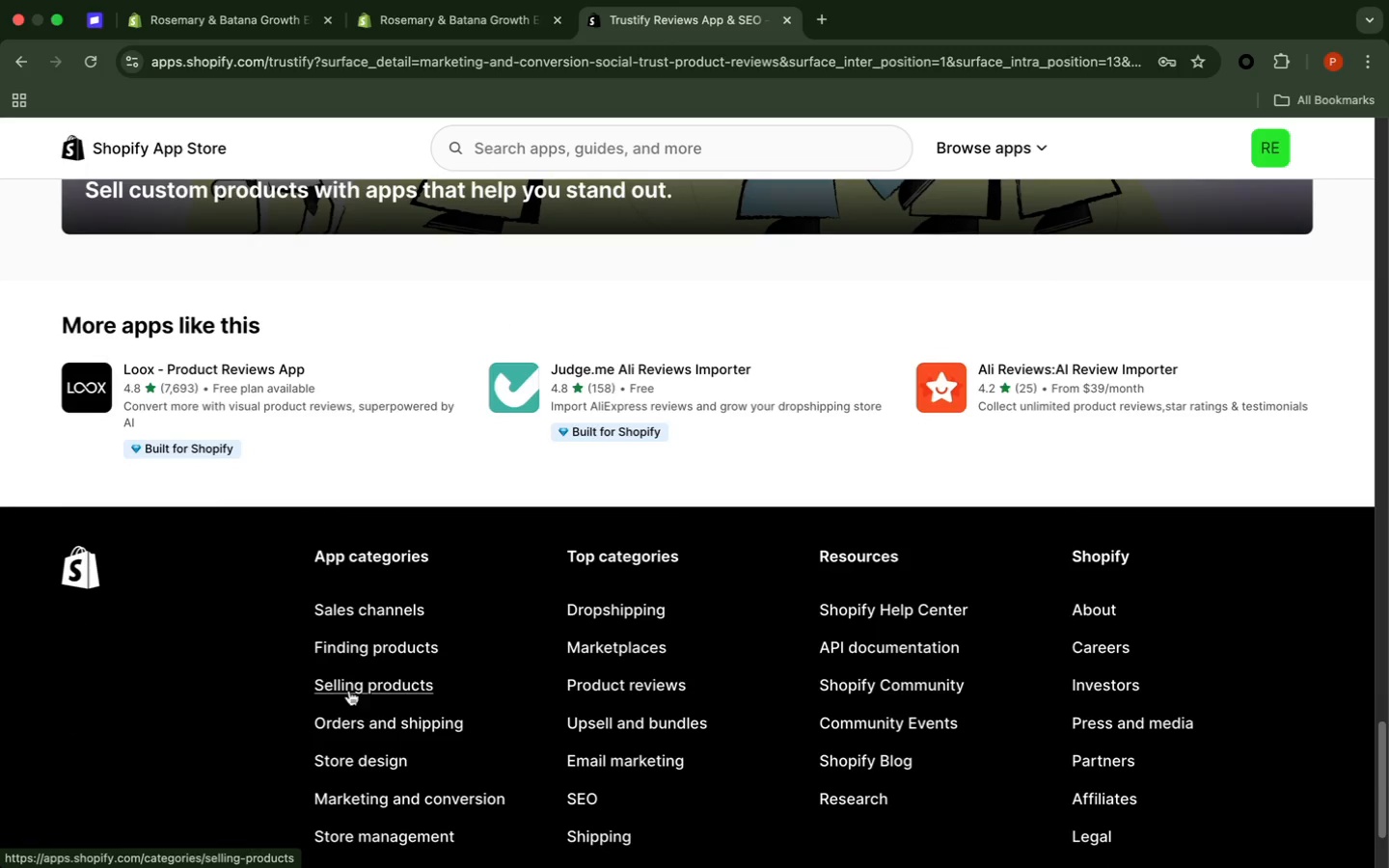 
scroll: coordinate [1231, 825], scroll_direction: down, amount: 33.0
 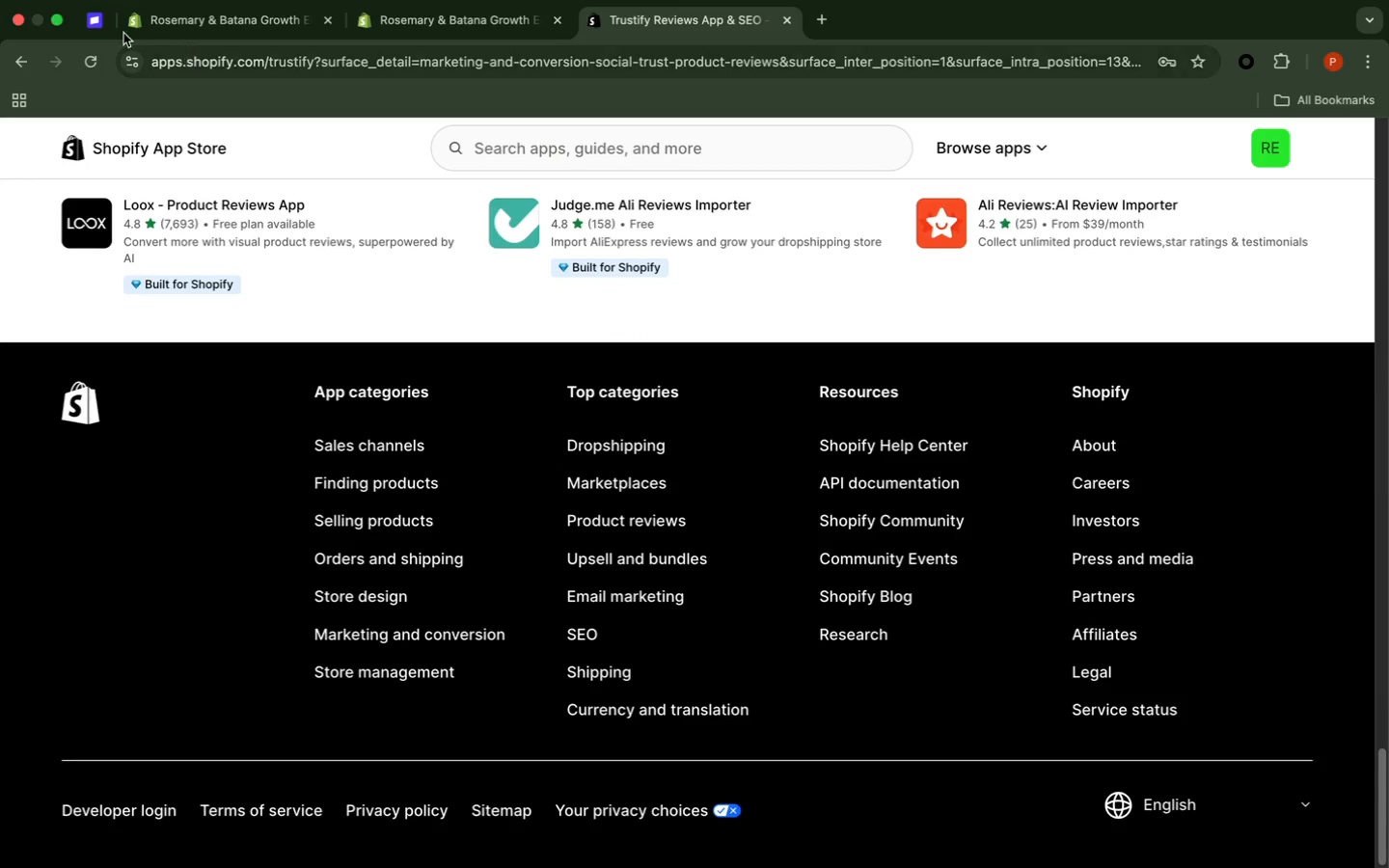 
scroll: coordinate [316, 358], scroll_direction: up, amount: 93.0
 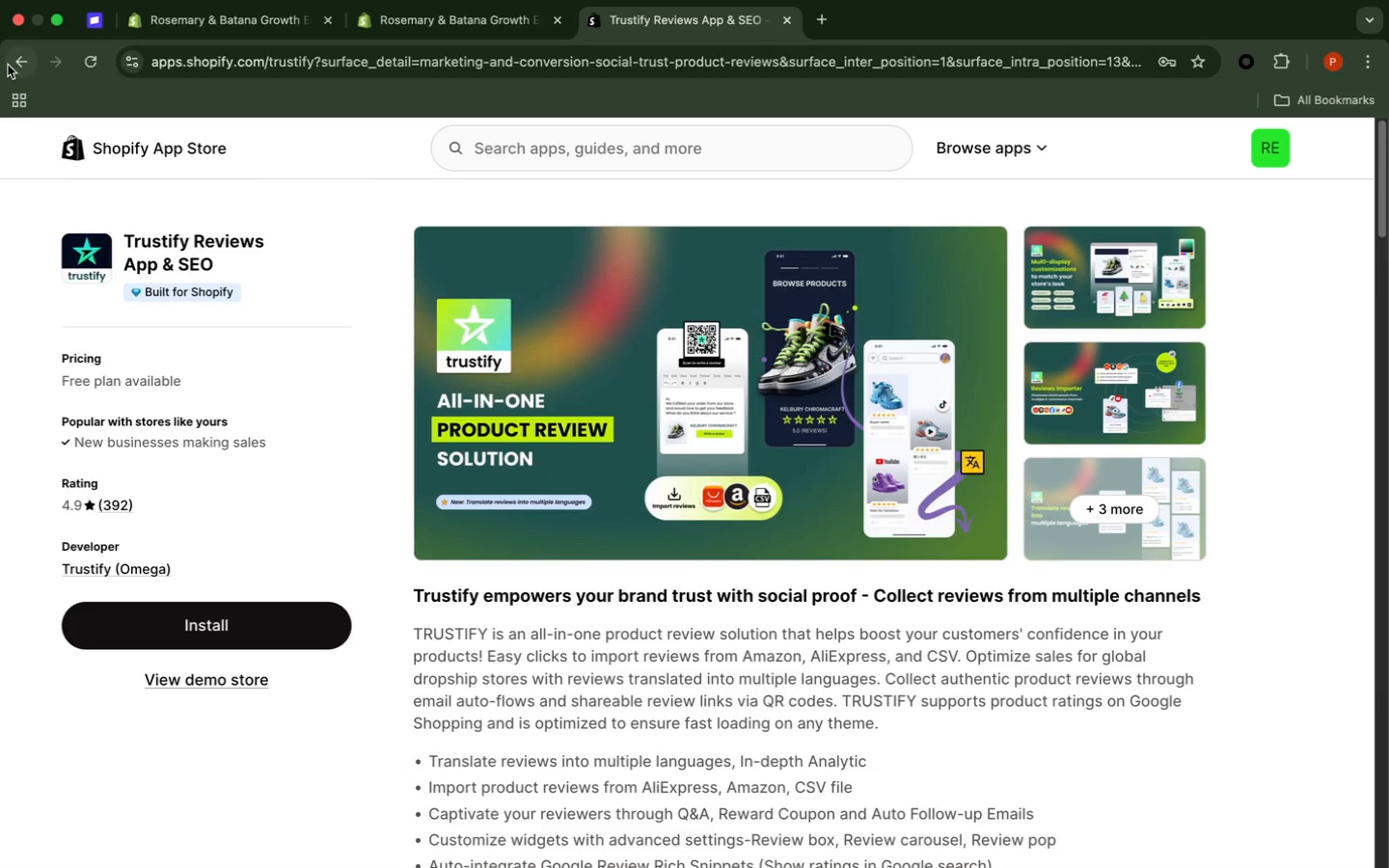 
left_click([7, 64])
 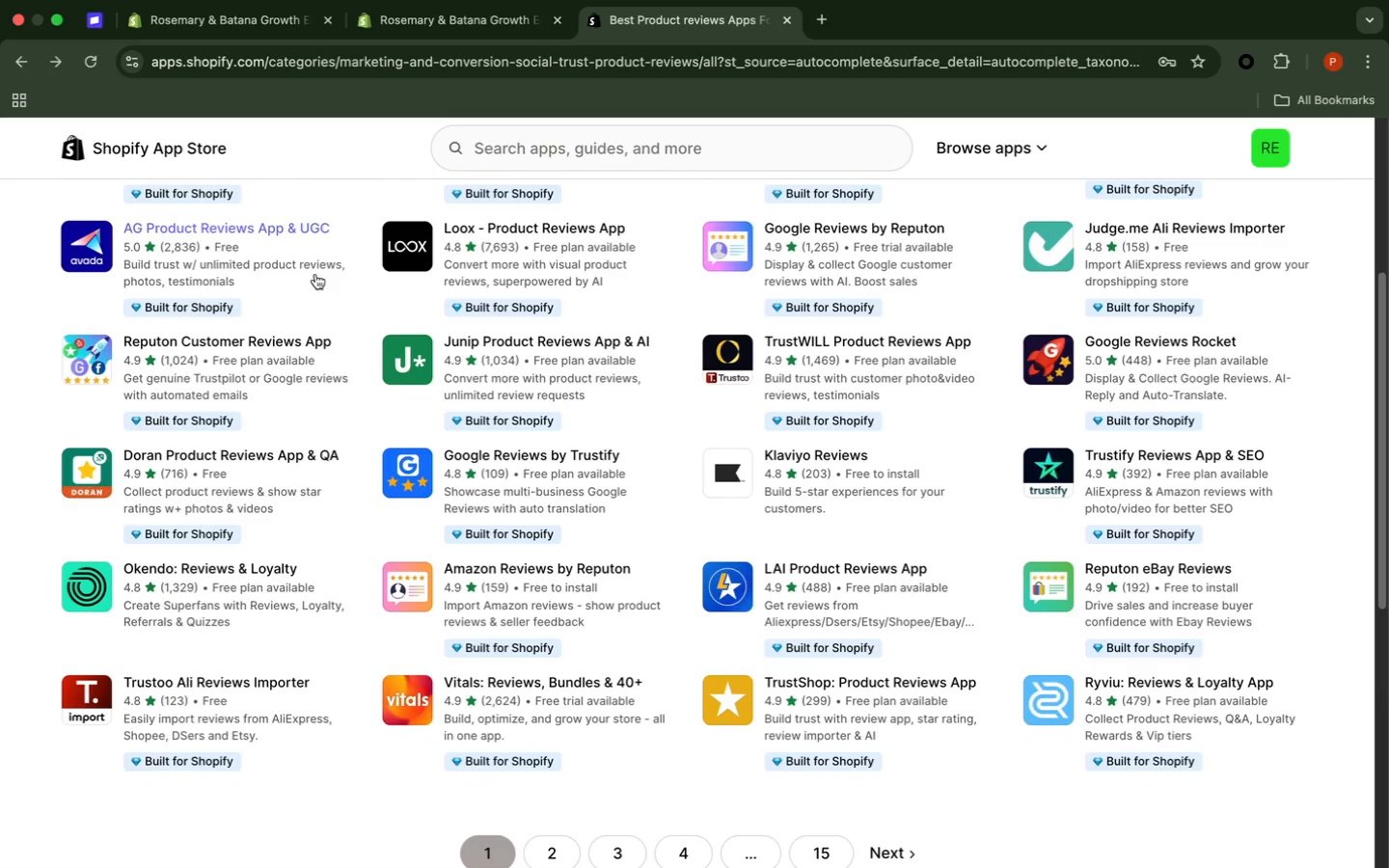 
wait(13.37)
 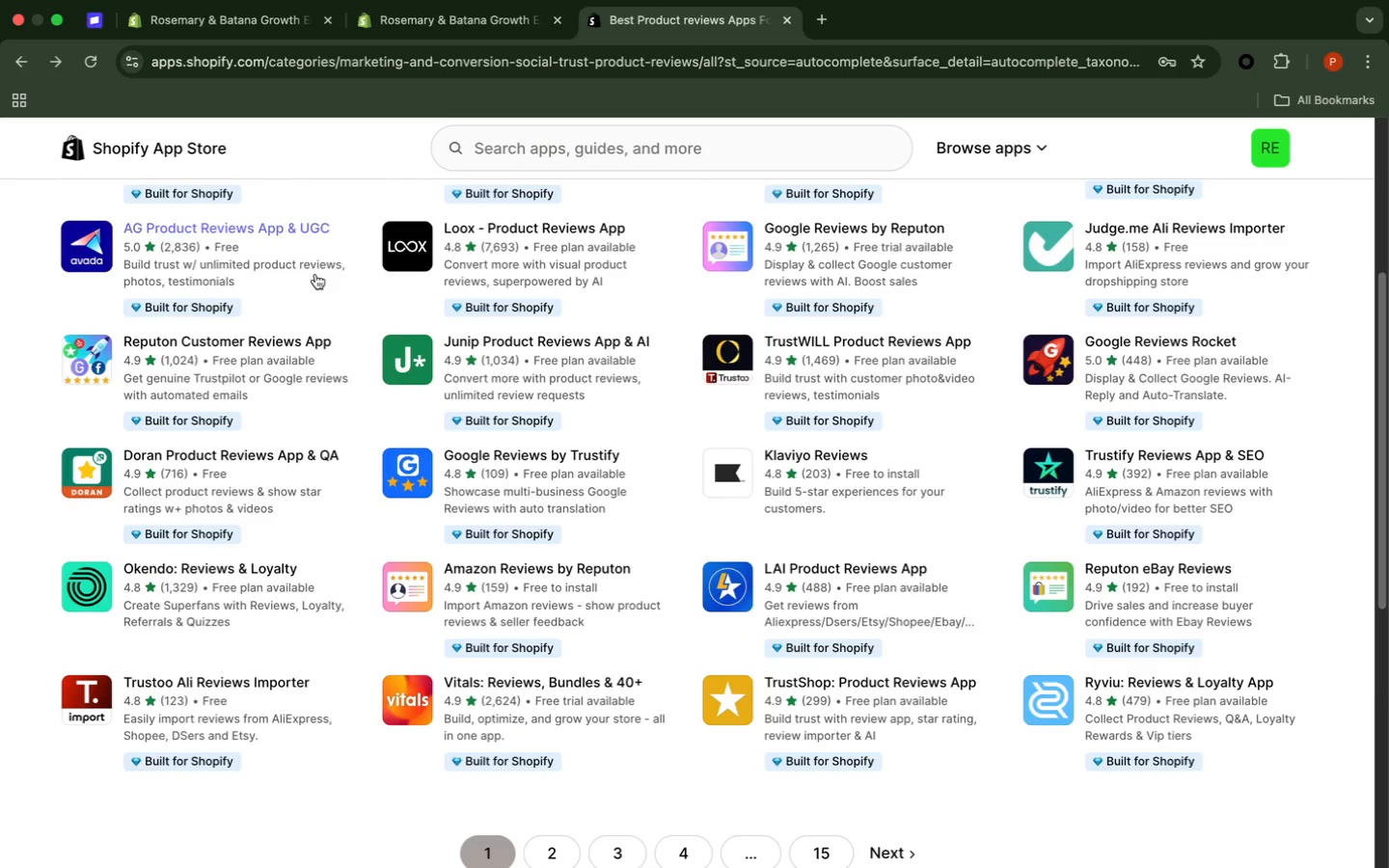 
left_click([233, 574])
 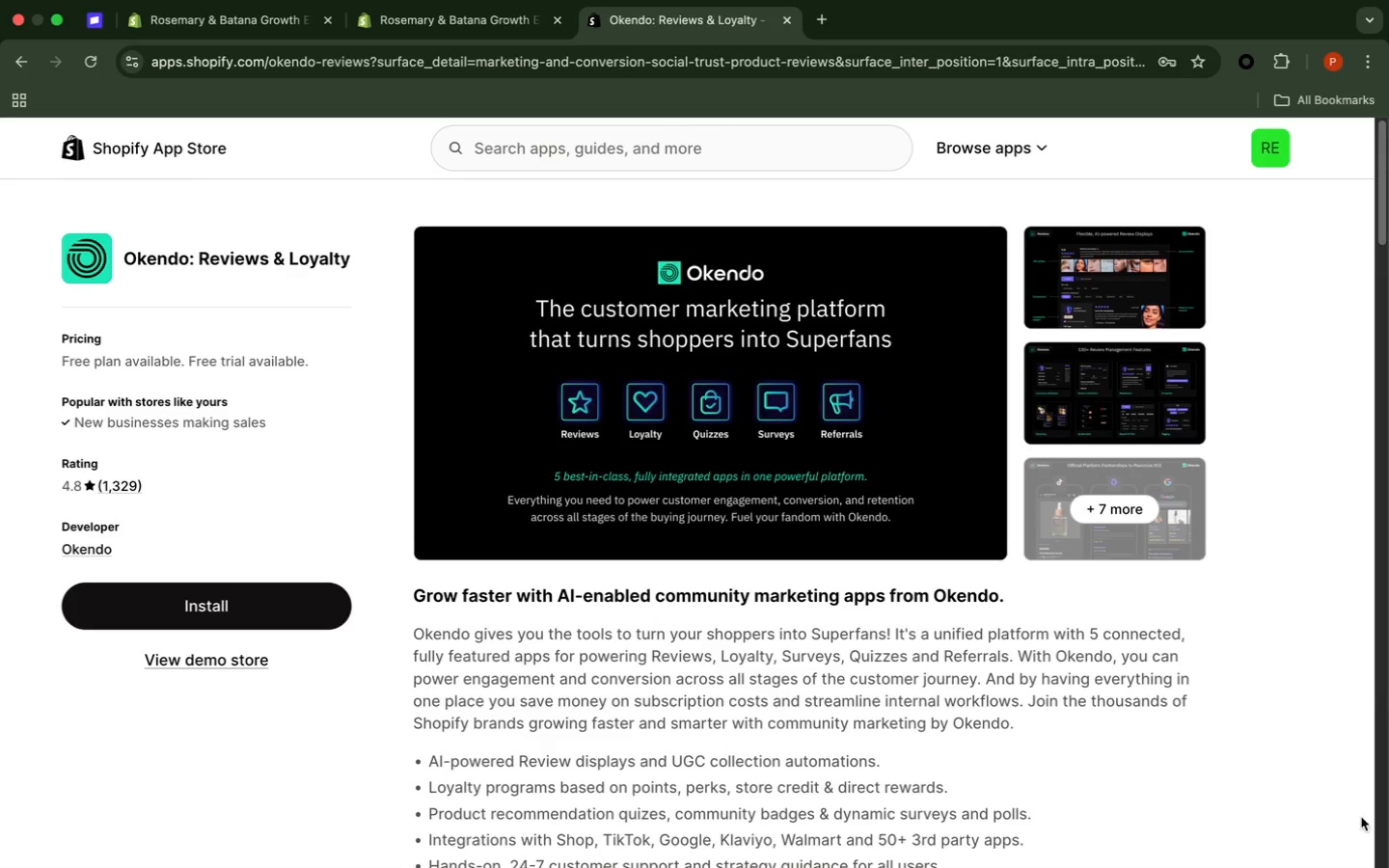 
wait(20.11)
 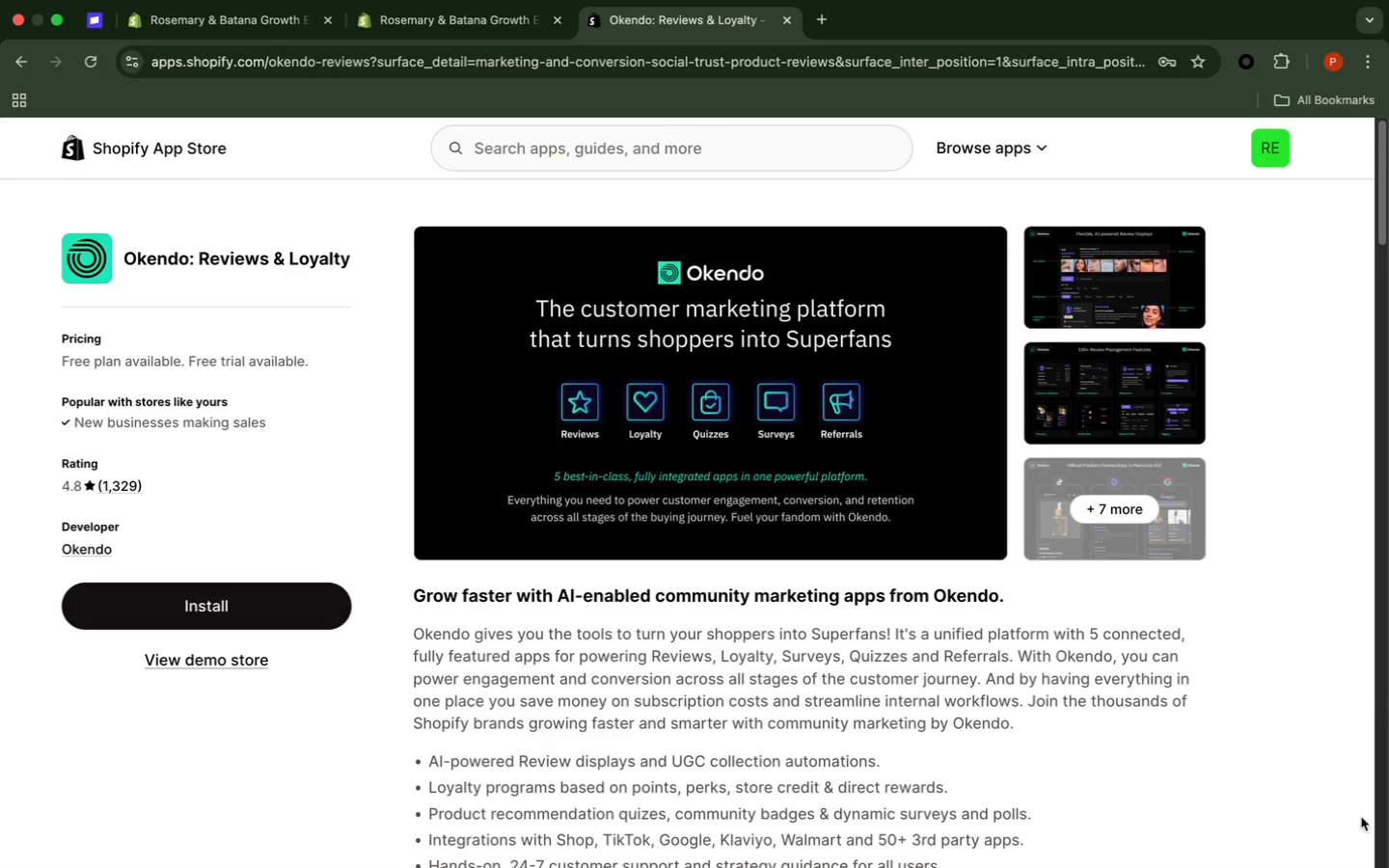 
scroll: coordinate [600, 804], scroll_direction: down, amount: 5.0
 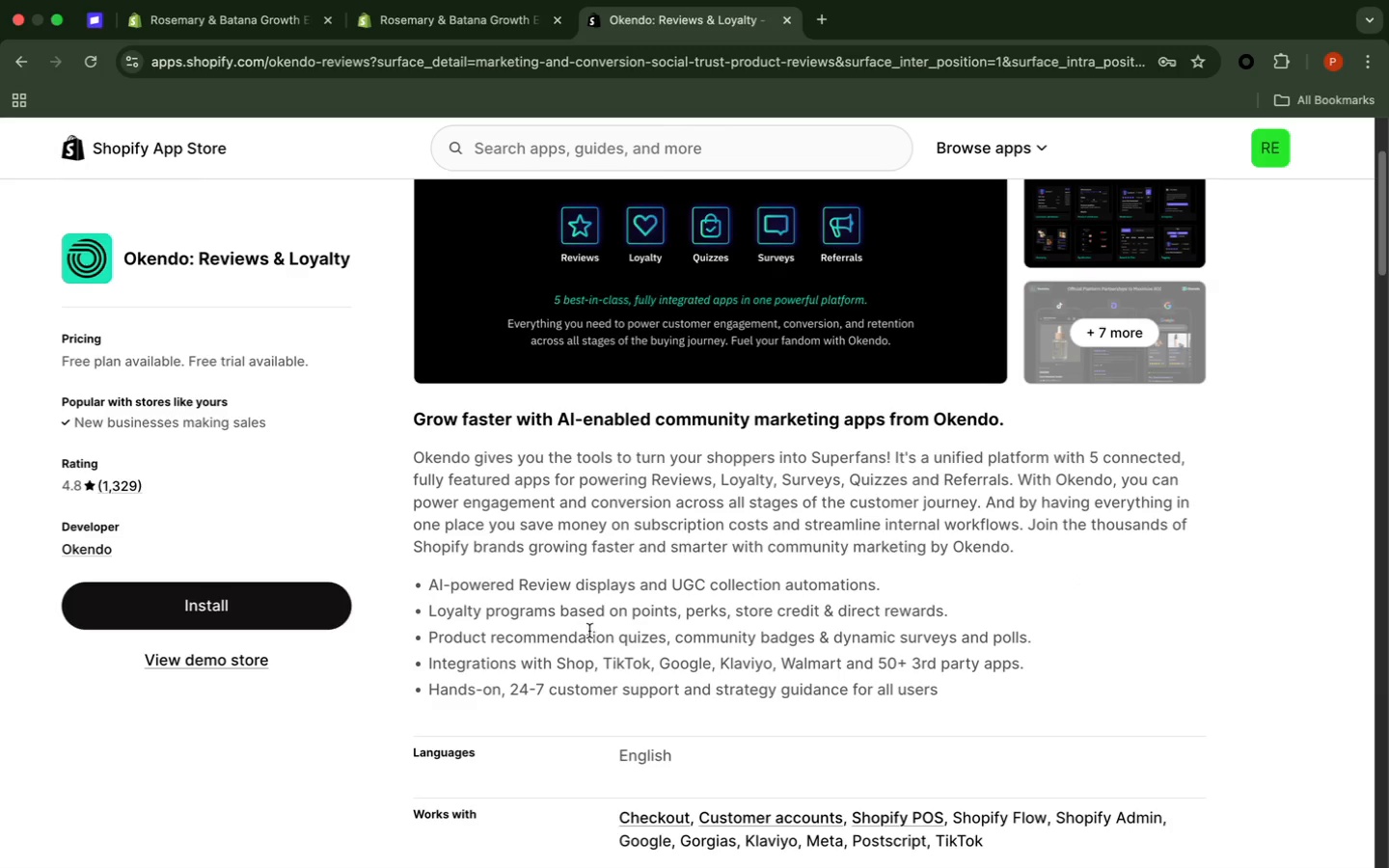 
wait(36.4)
 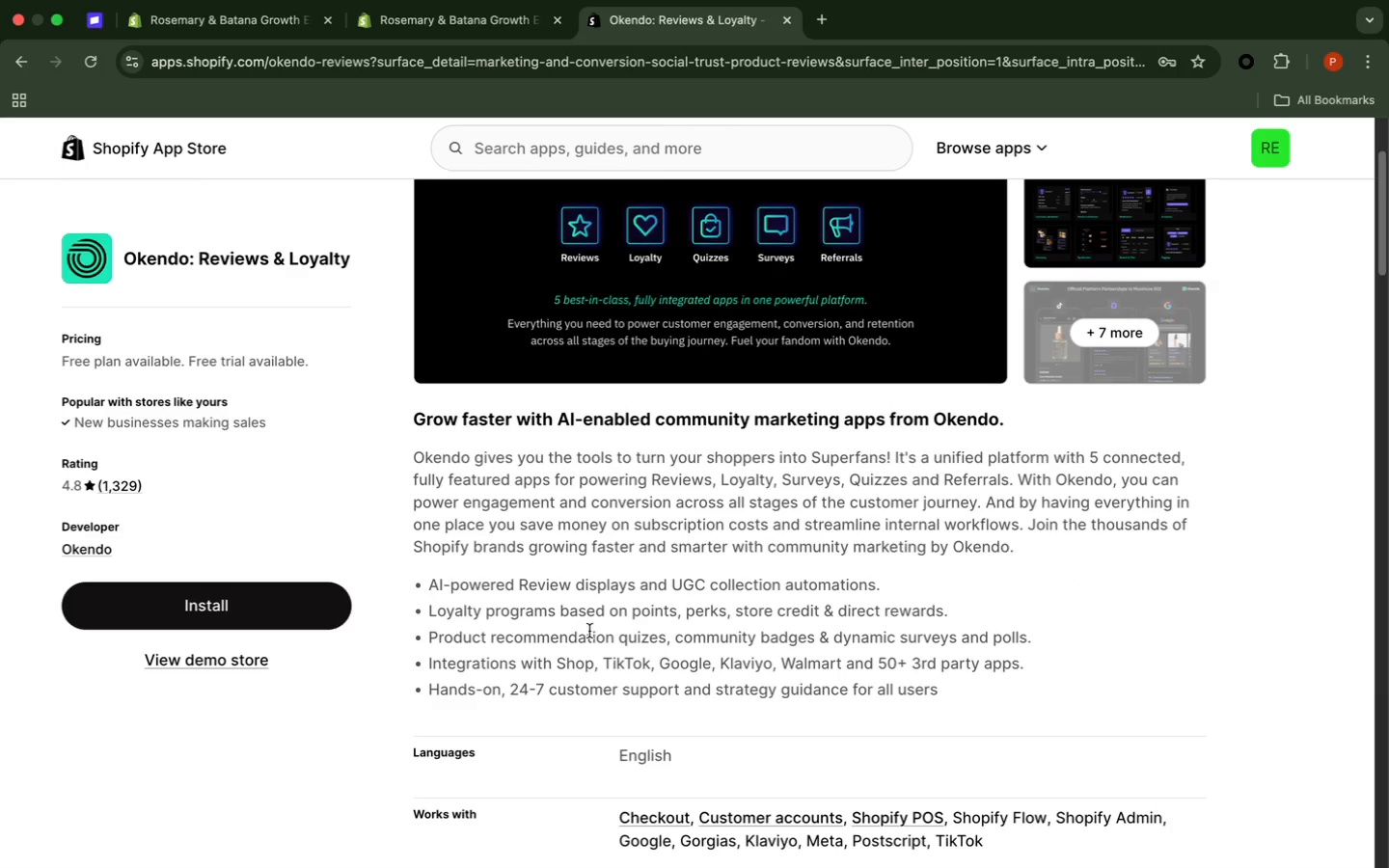 
scroll: coordinate [935, 703], scroll_direction: down, amount: 14.0
 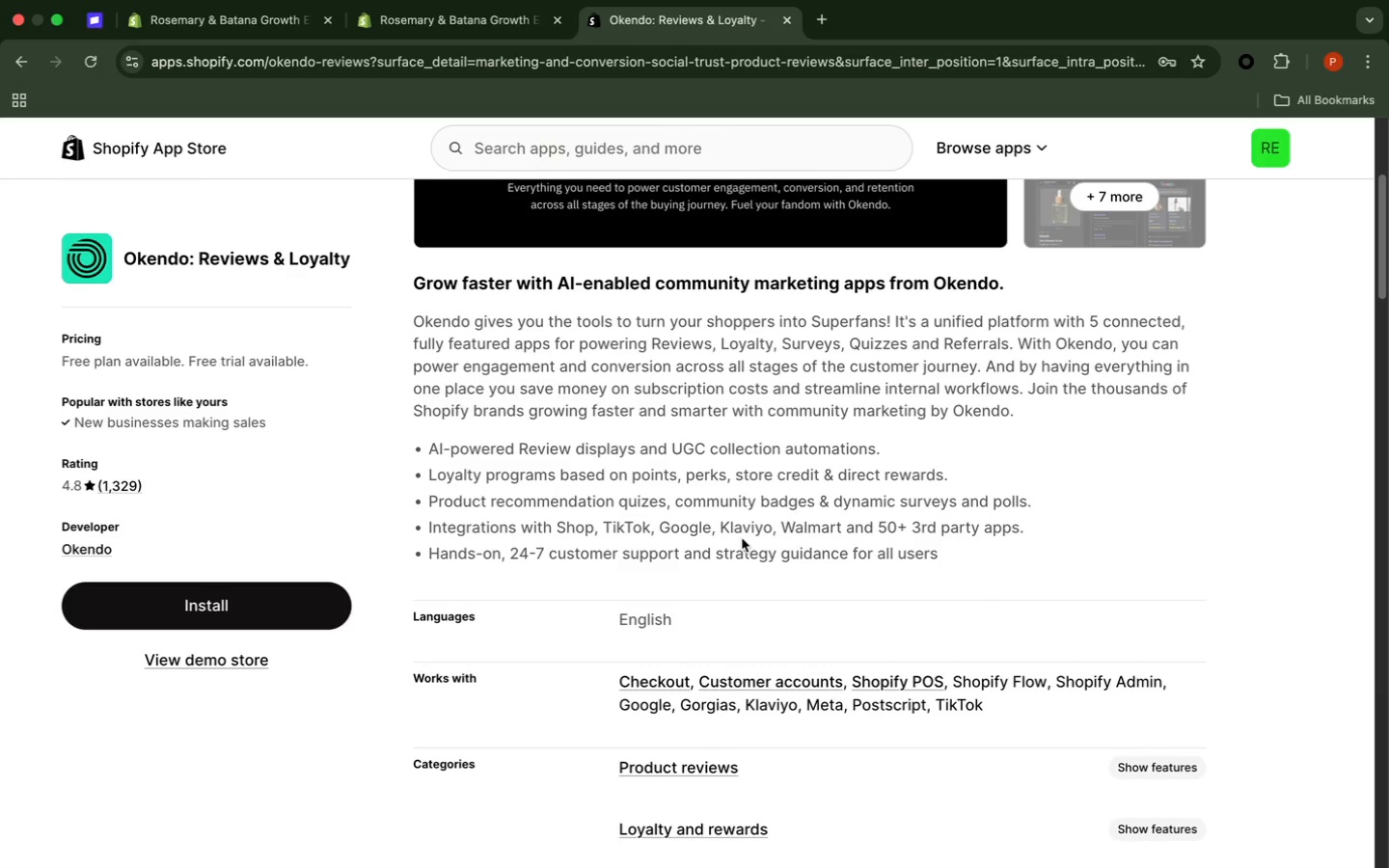 
wait(20.33)
 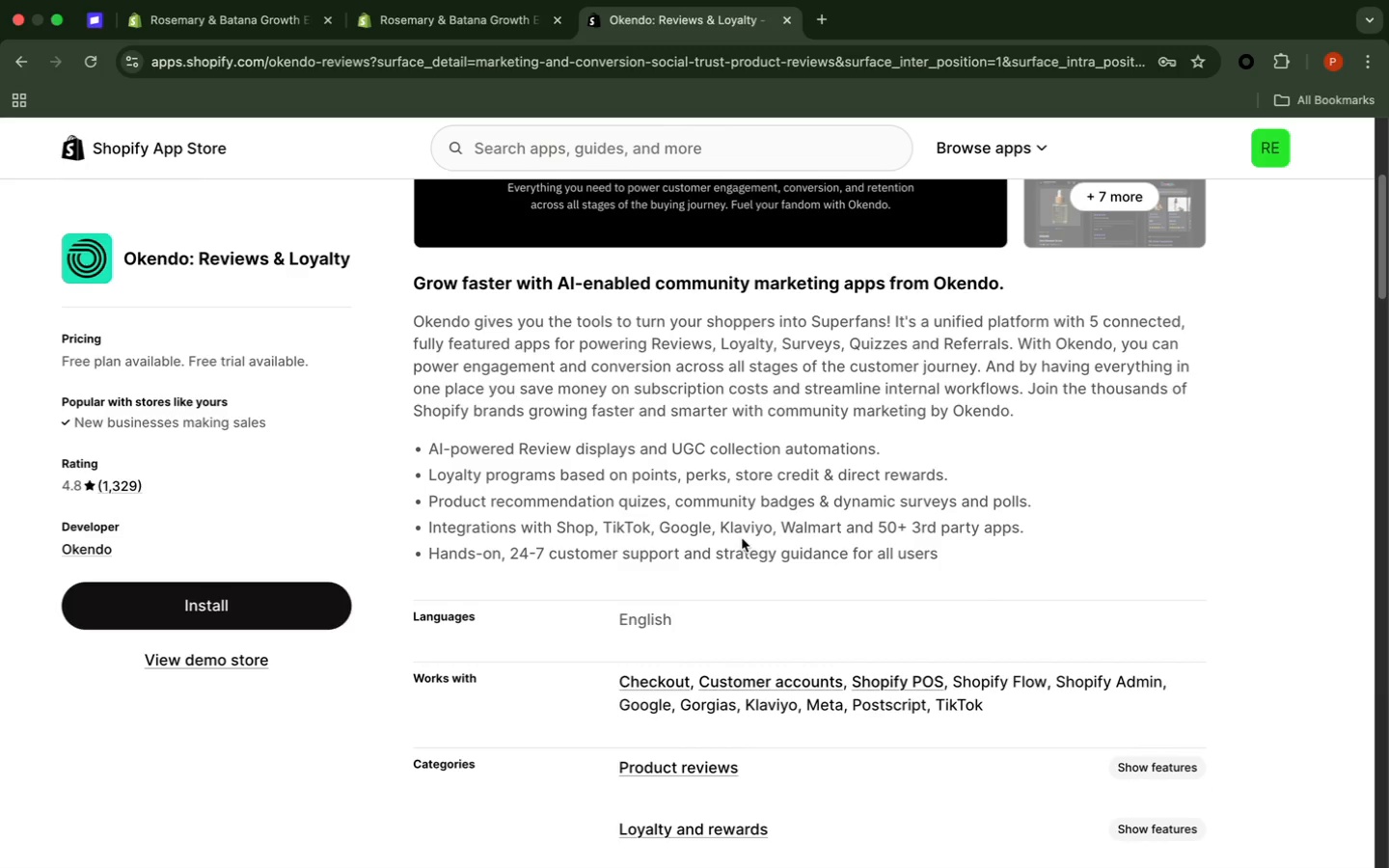 
scroll: coordinate [705, 657], scroll_direction: down, amount: 19.0
 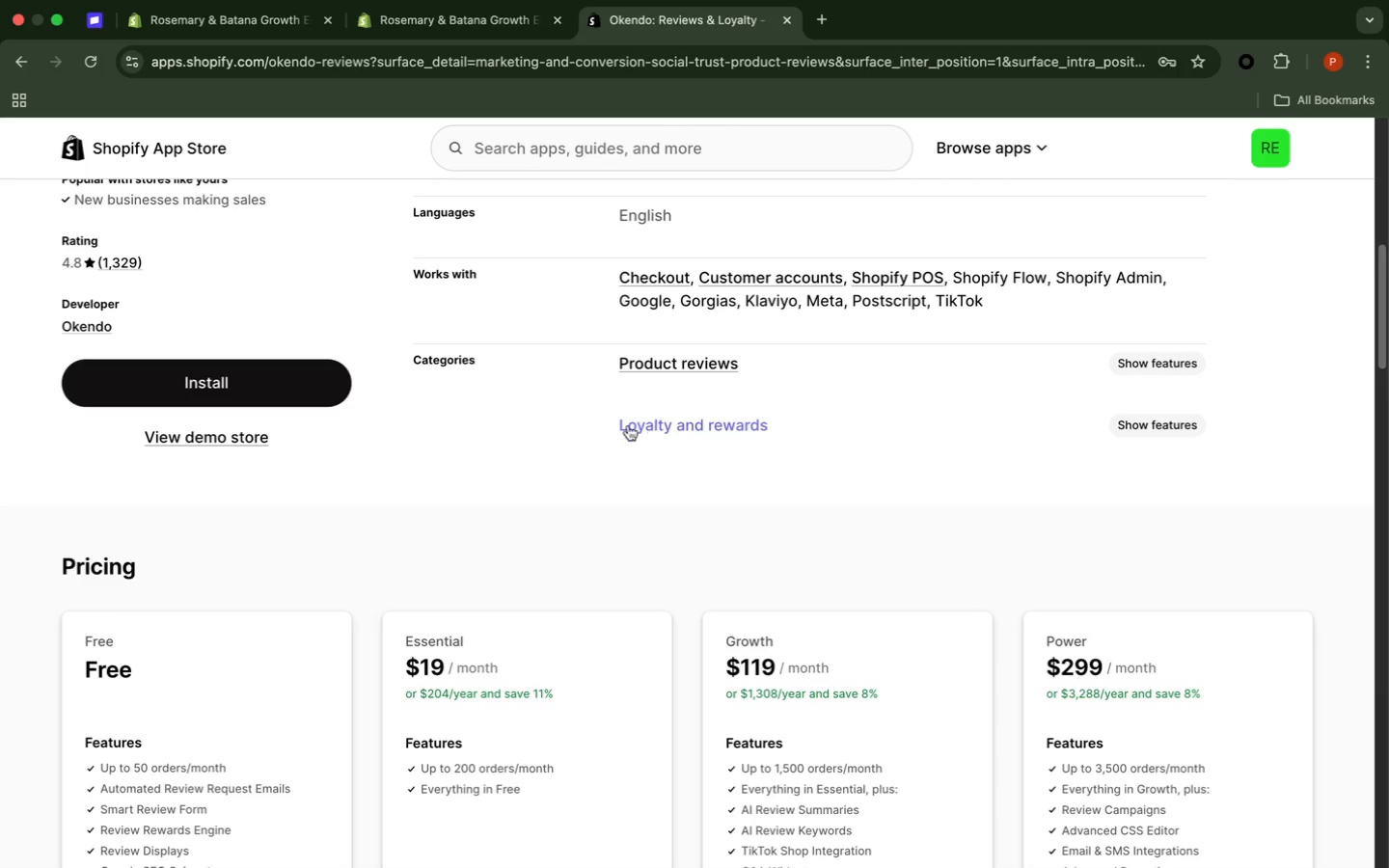 
wait(14.76)
 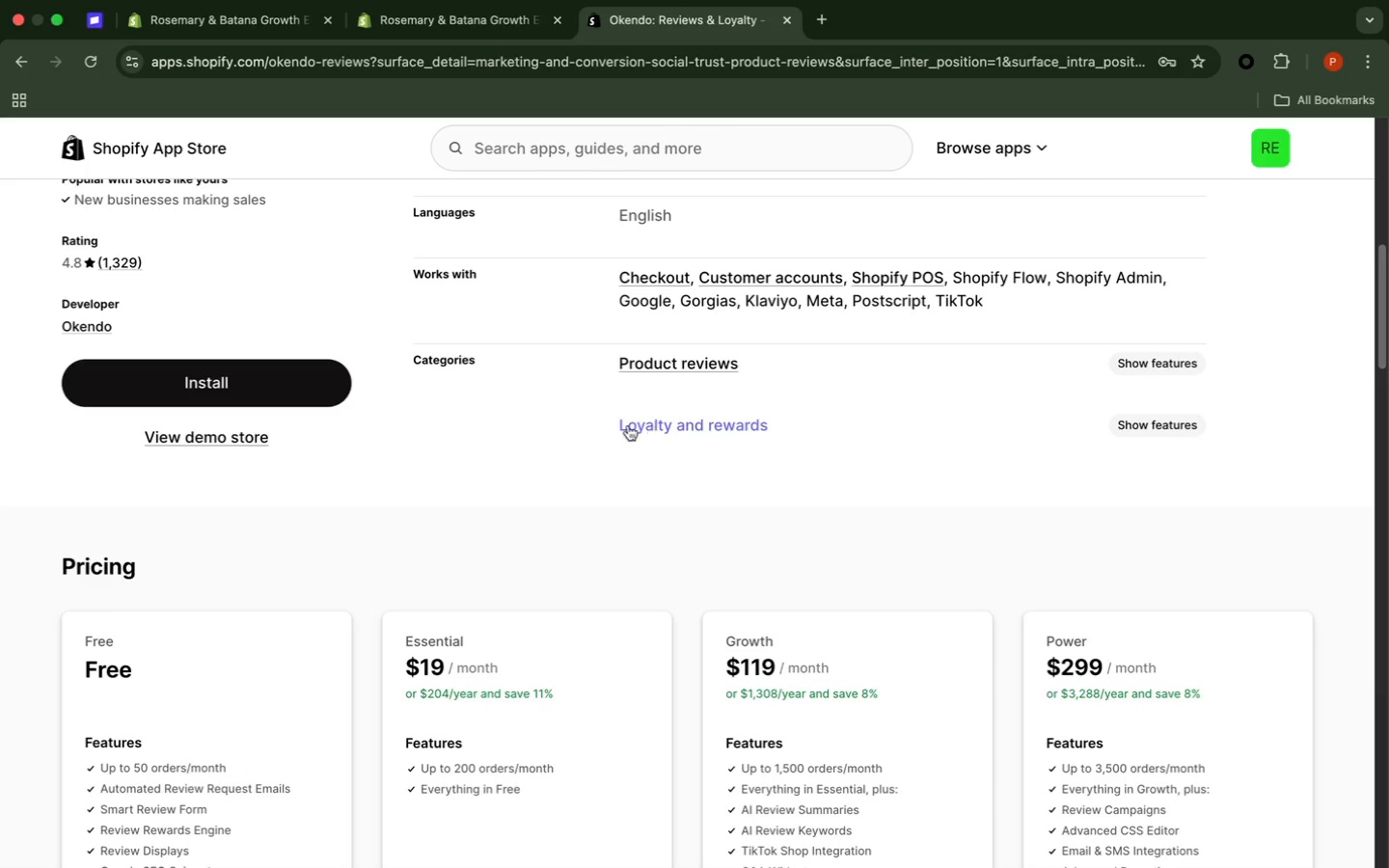 
scroll: coordinate [747, 578], scroll_direction: down, amount: 5.0
 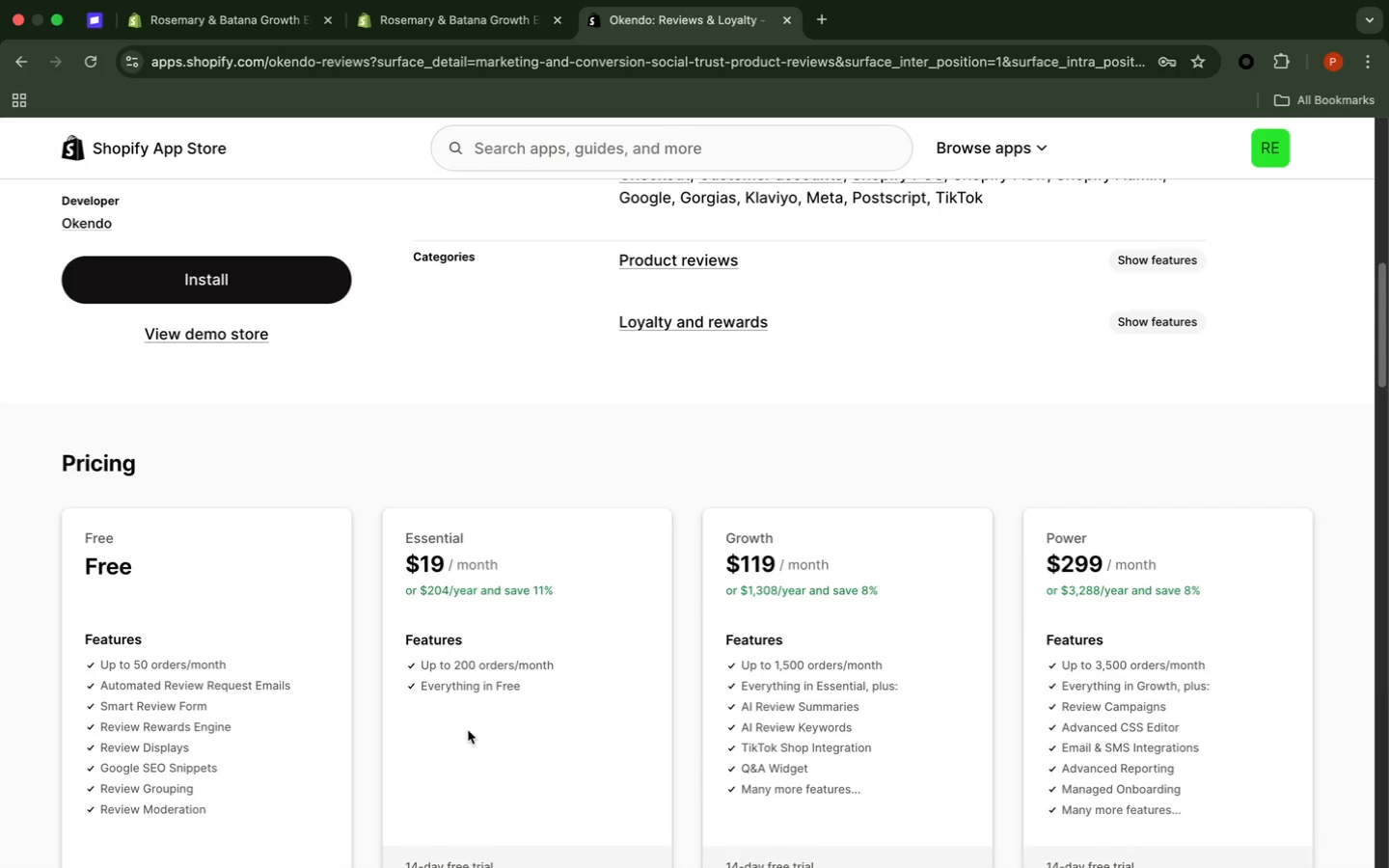 
wait(5.09)
 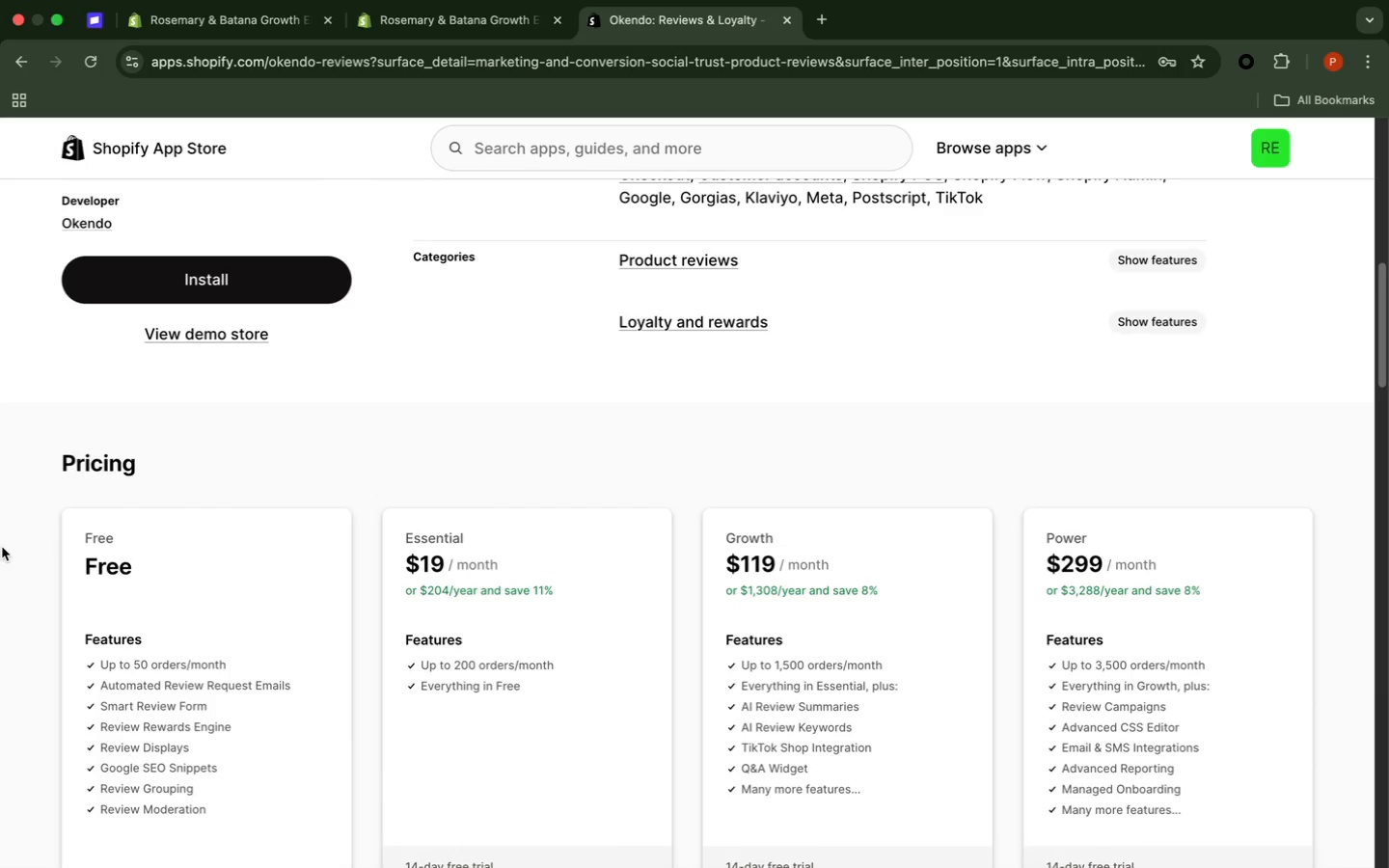 
scroll: coordinate [361, 694], scroll_direction: down, amount: 28.0
 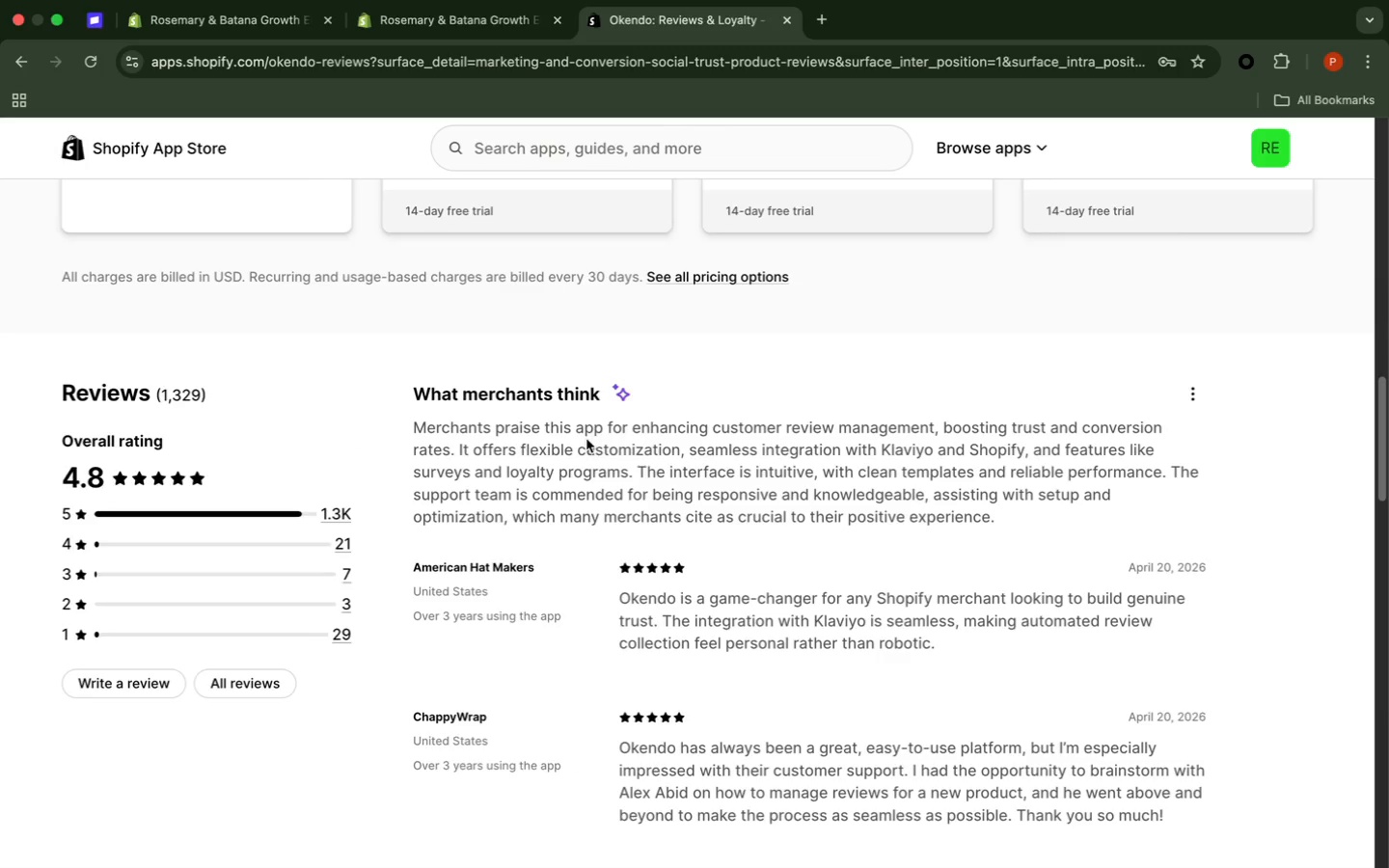 
wait(12.88)
 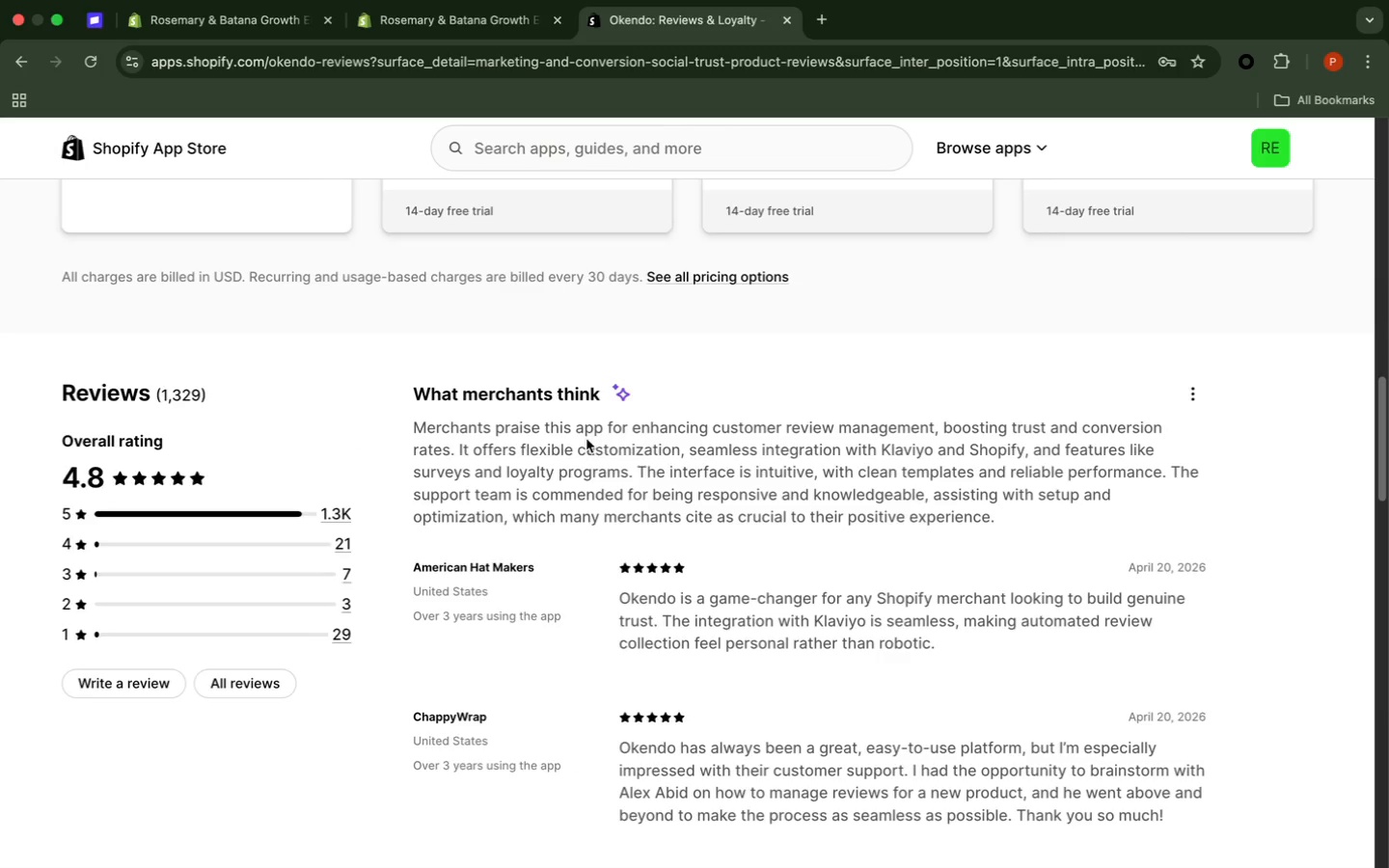 
scroll: coordinate [618, 601], scroll_direction: down, amount: 12.0
 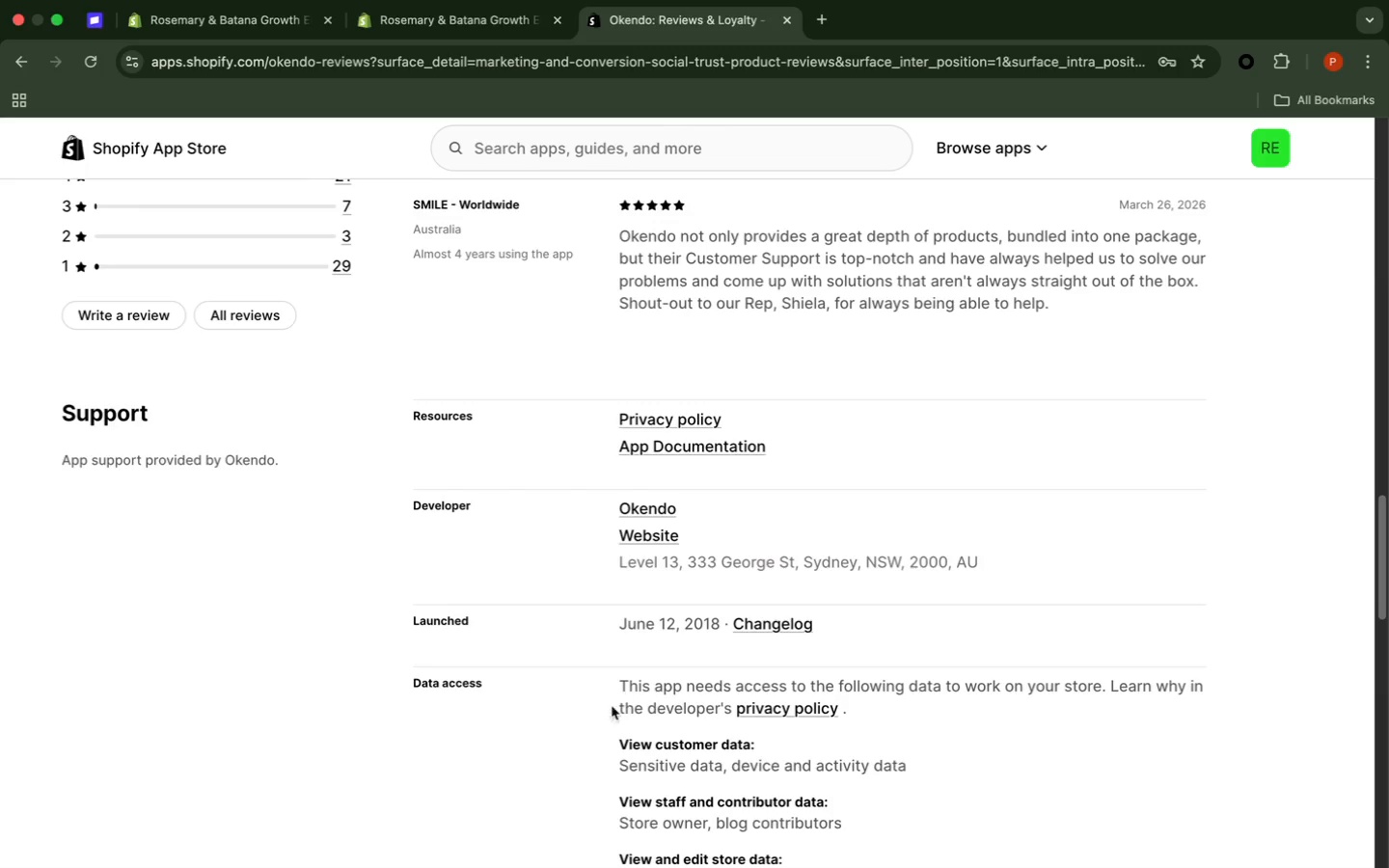 
wait(31.75)
 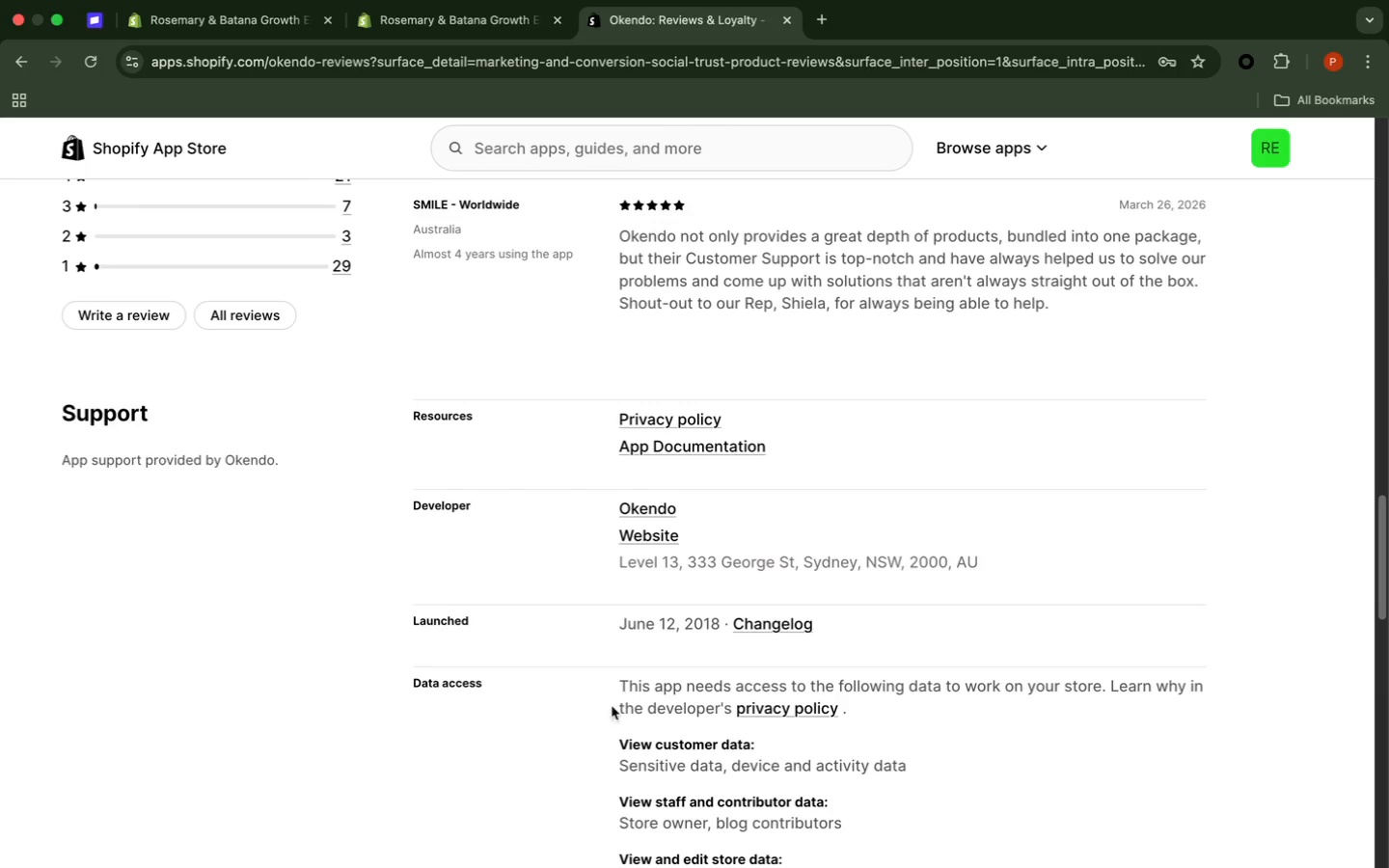 
scroll: coordinate [895, 759], scroll_direction: down, amount: 10.0
 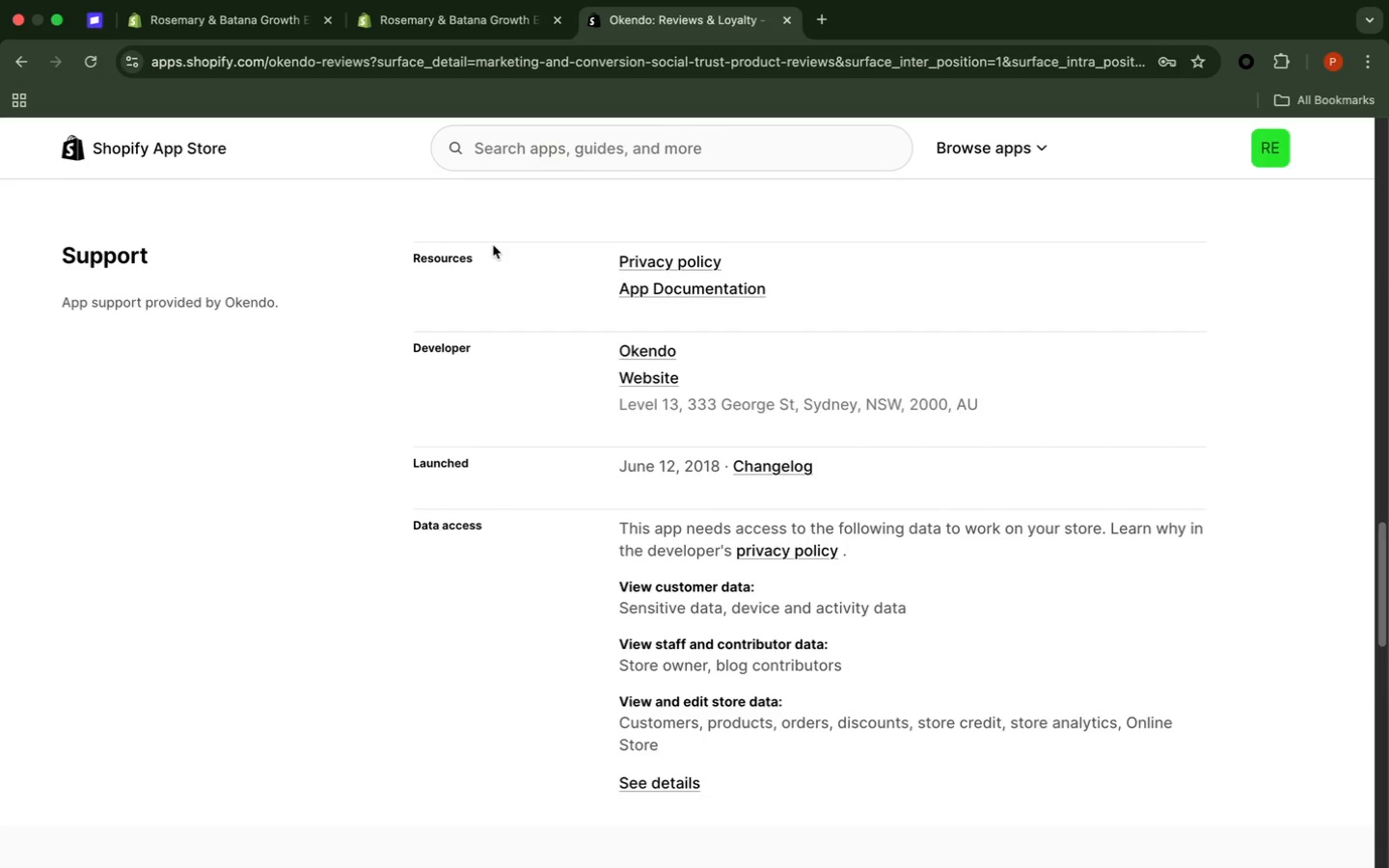 
wait(12.11)
 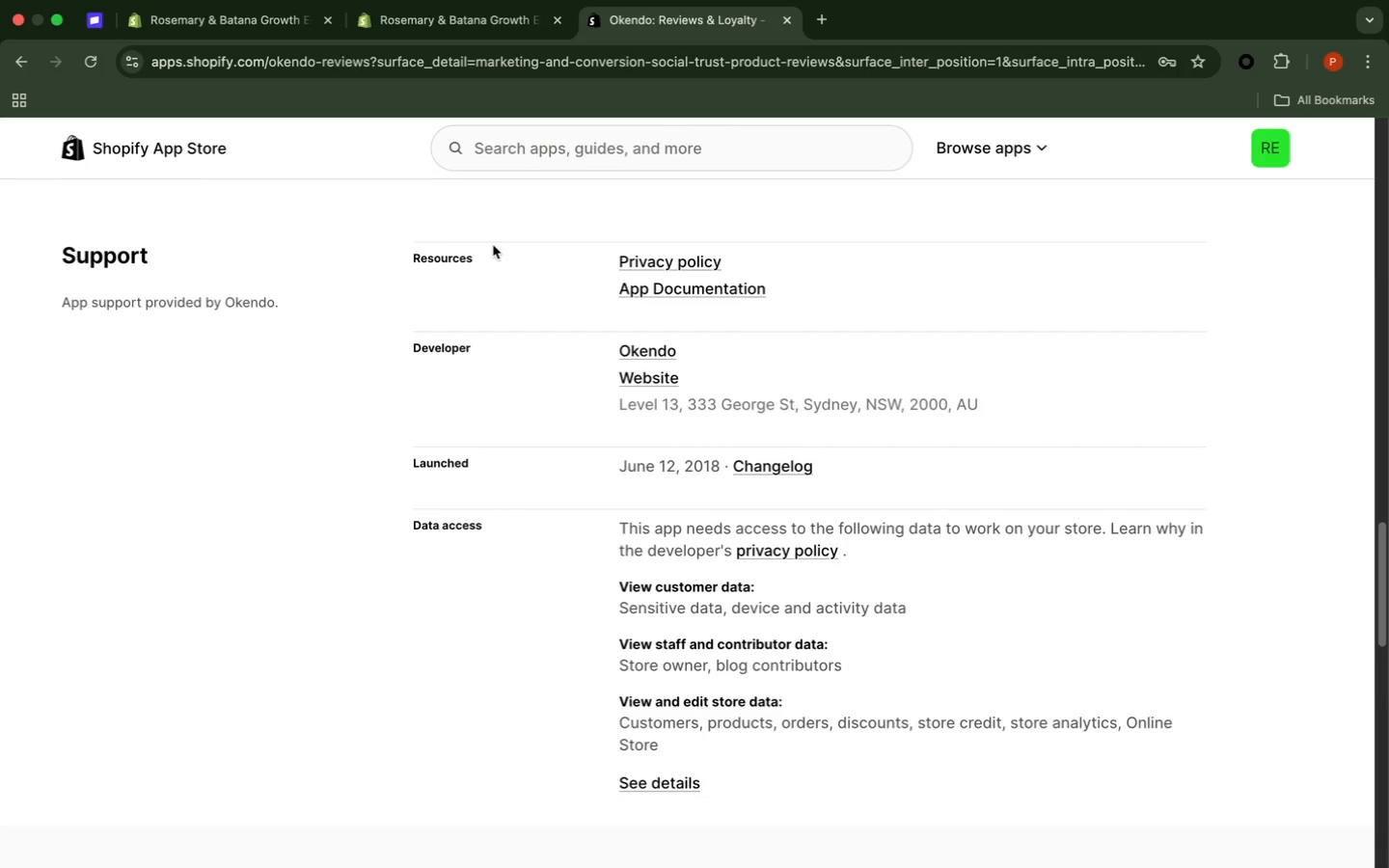 
scroll: coordinate [828, 363], scroll_direction: down, amount: 1.0
 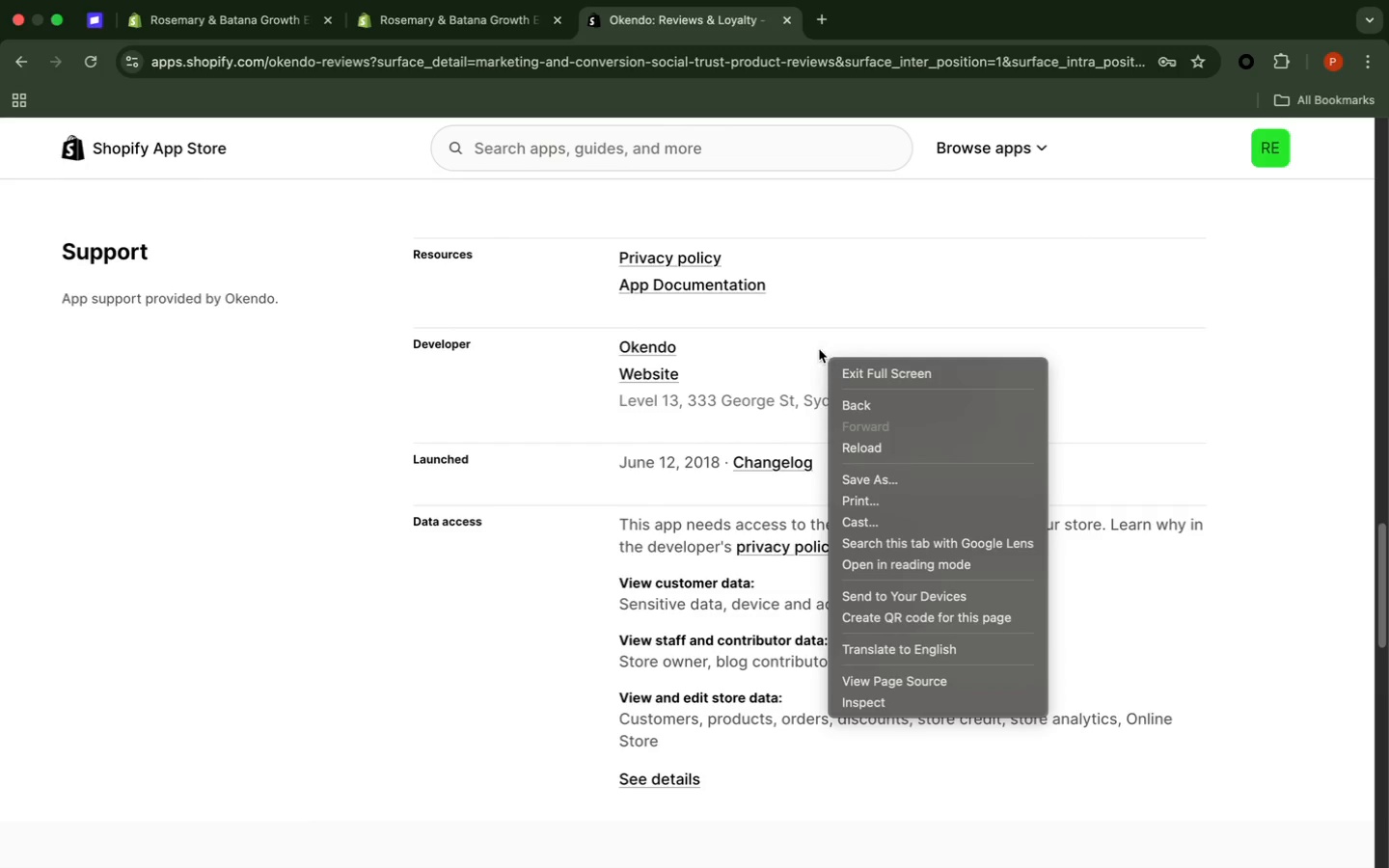 
left_click([818, 313])
 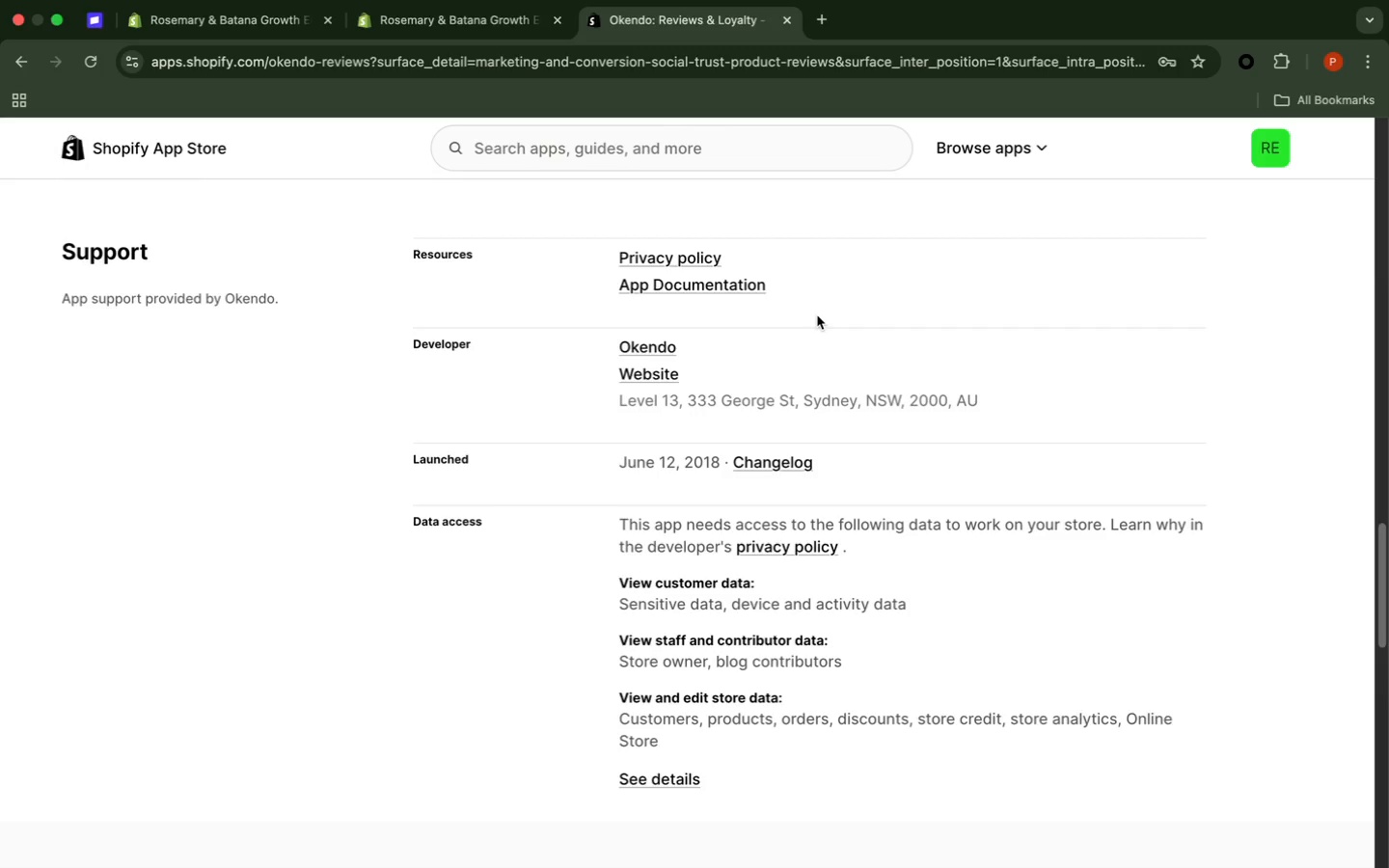 
wait(16.35)
 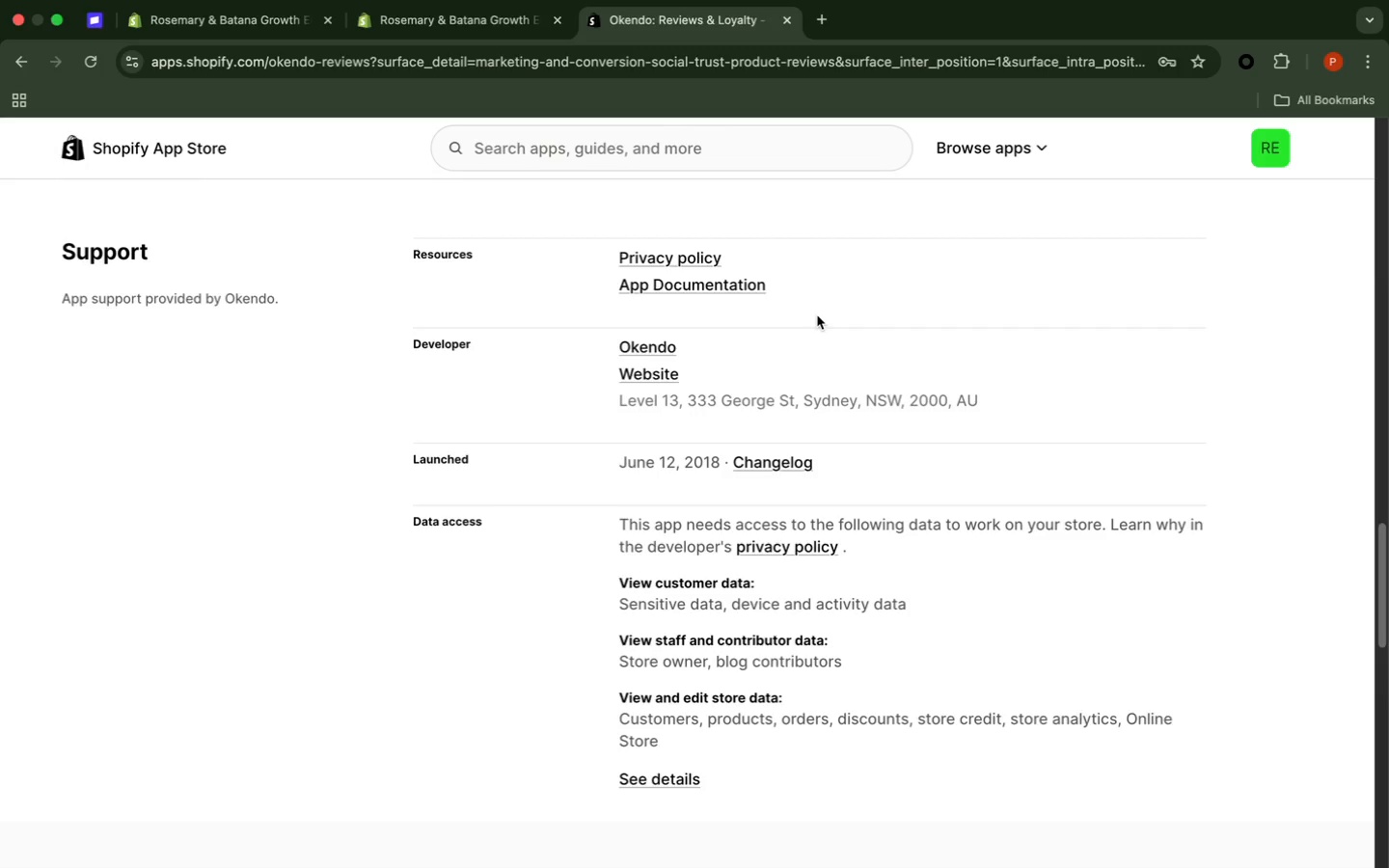 
scroll: coordinate [826, 554], scroll_direction: down, amount: 10.0
 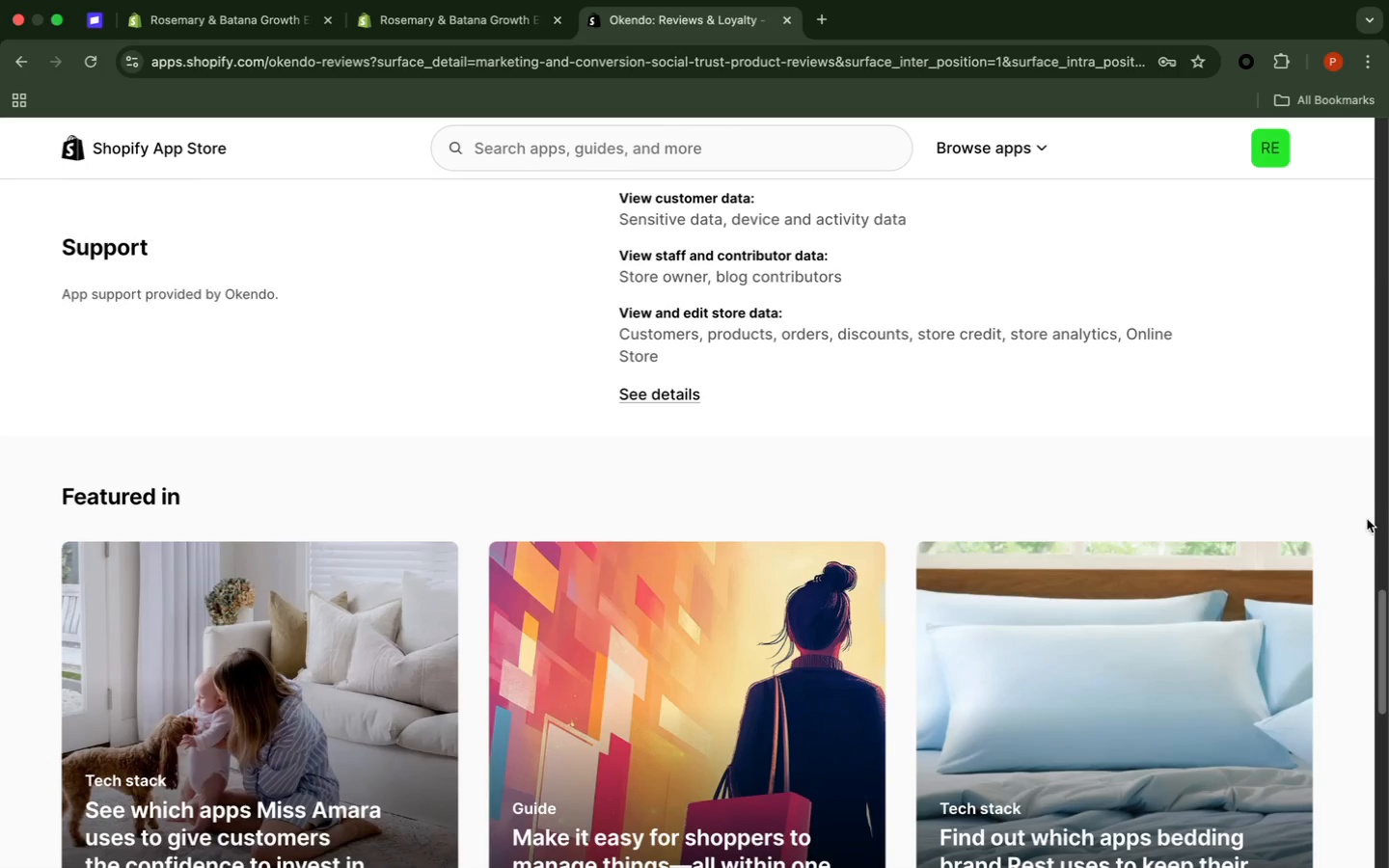 
wait(7.84)
 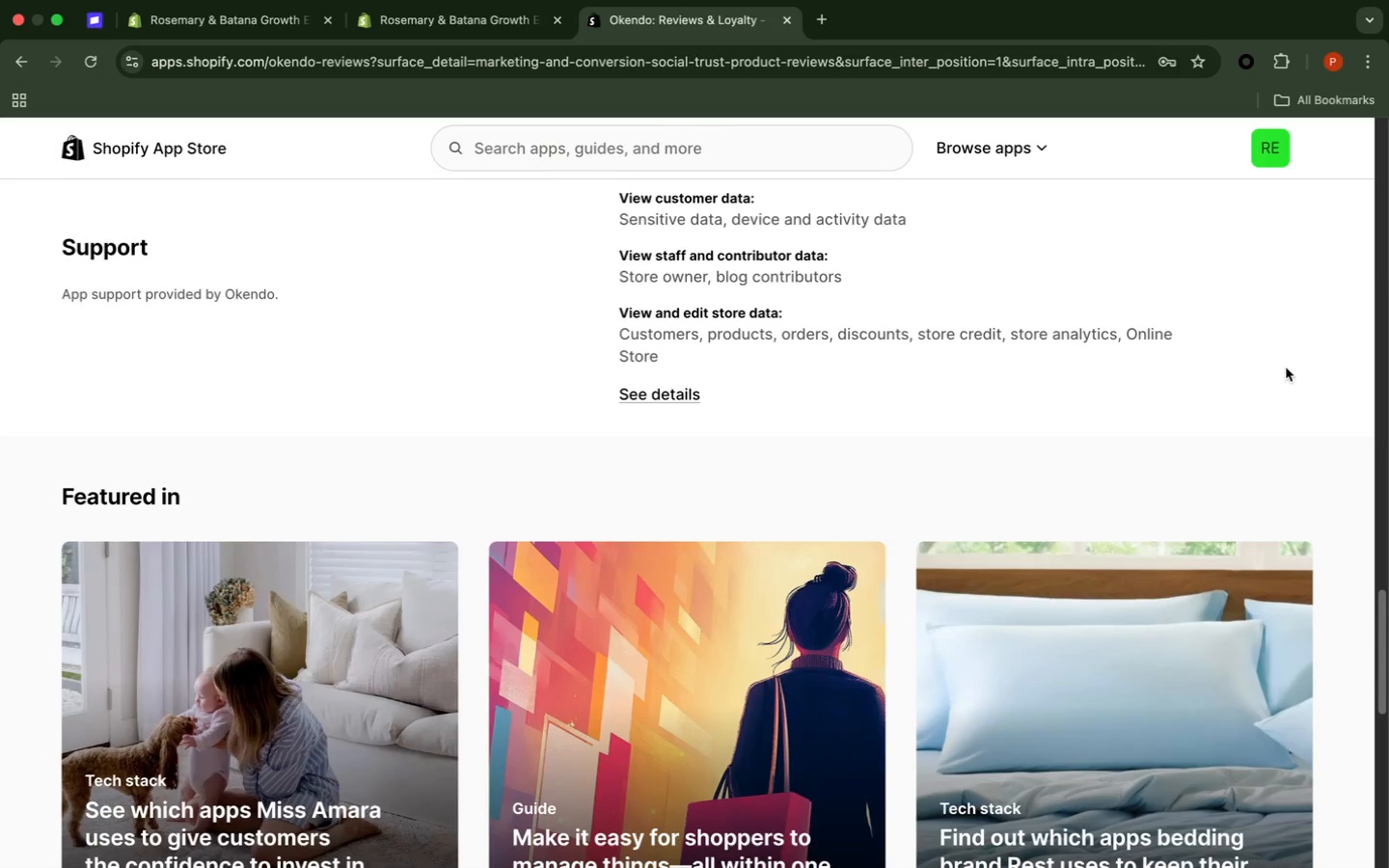 
scroll: coordinate [359, 509], scroll_direction: down, amount: 20.0
 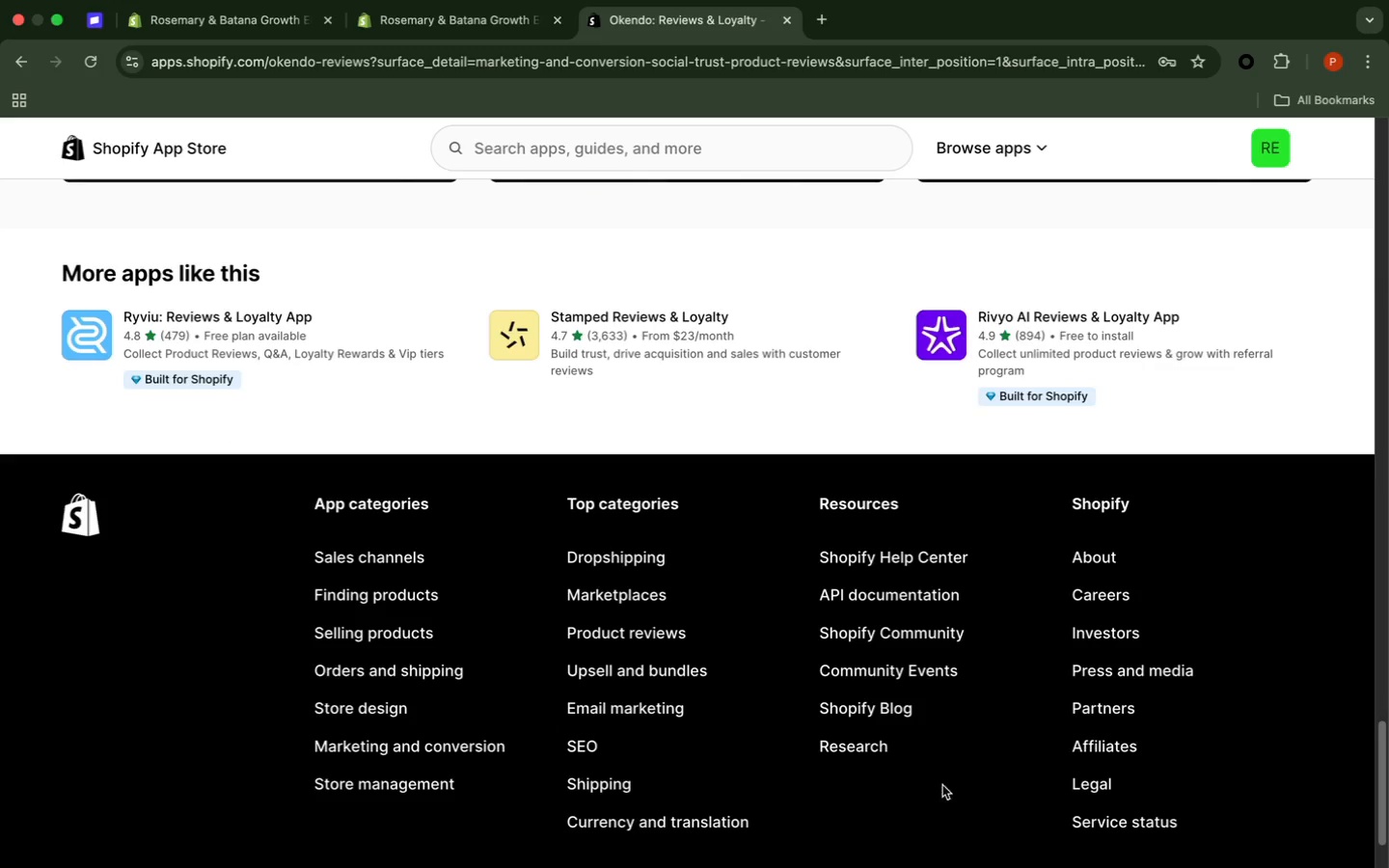 
wait(8.48)
 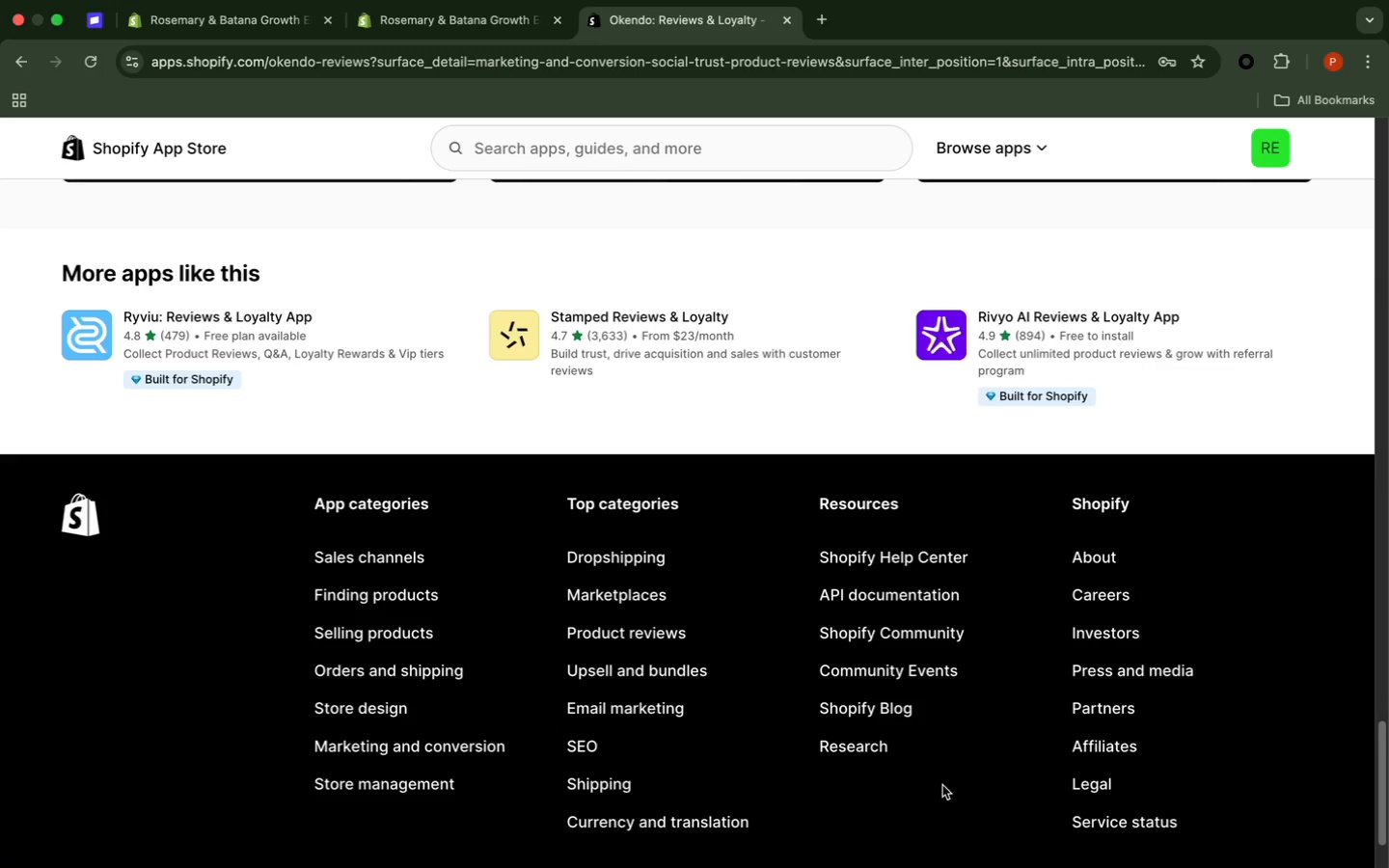 
scroll: coordinate [873, 393], scroll_direction: down, amount: 37.0
 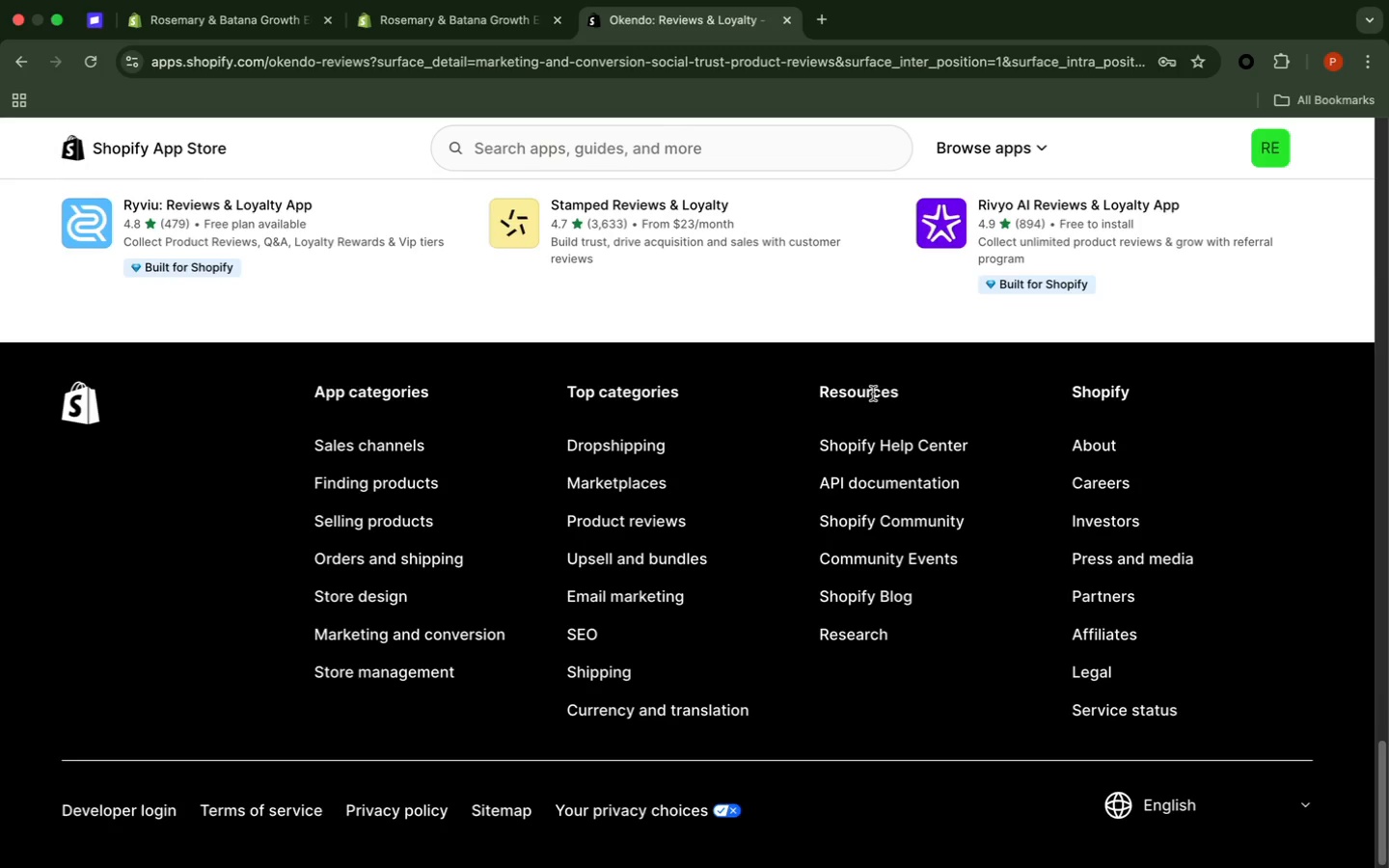 
scroll: coordinate [911, 260], scroll_direction: up, amount: 157.0
 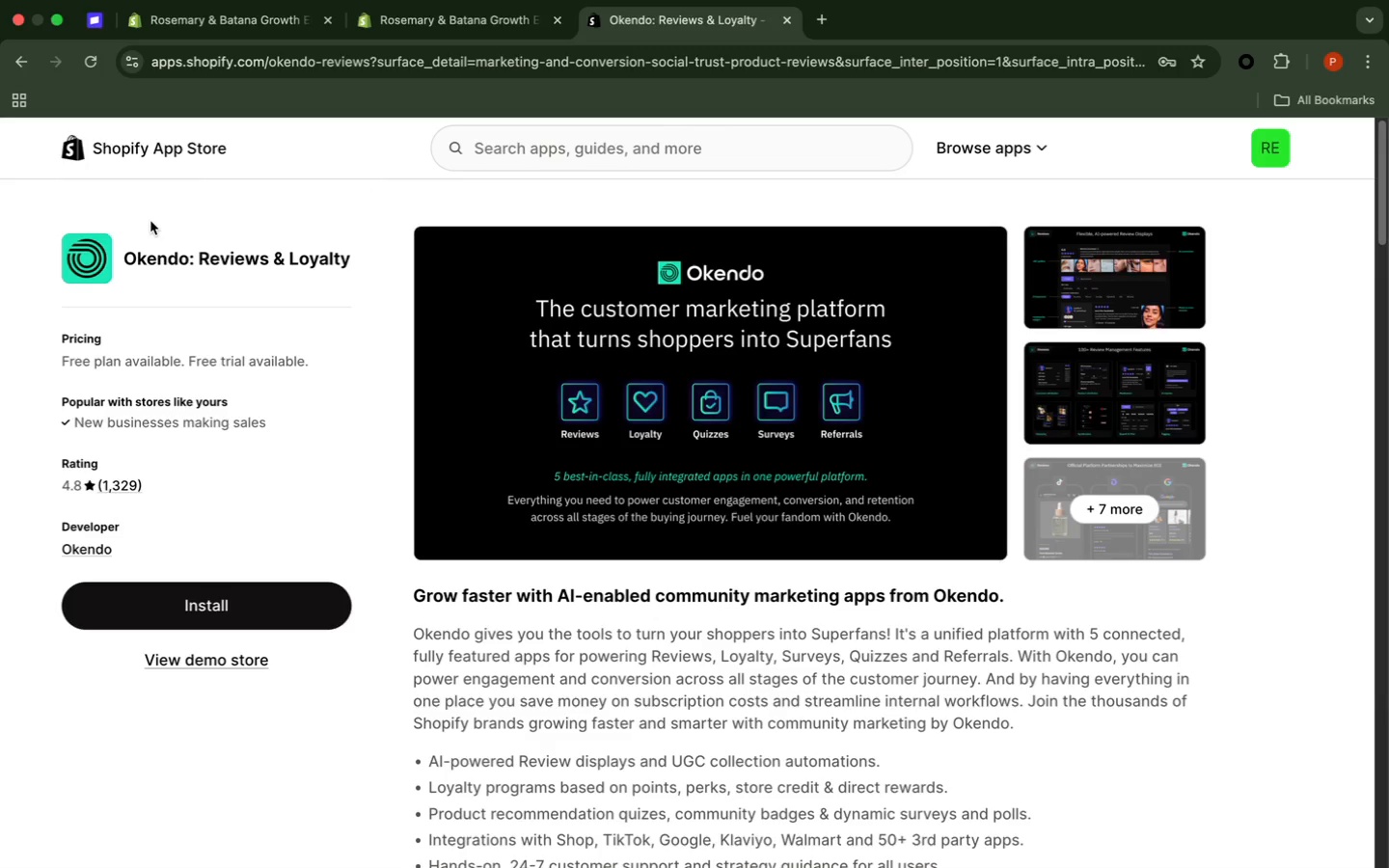 
wait(9.94)
 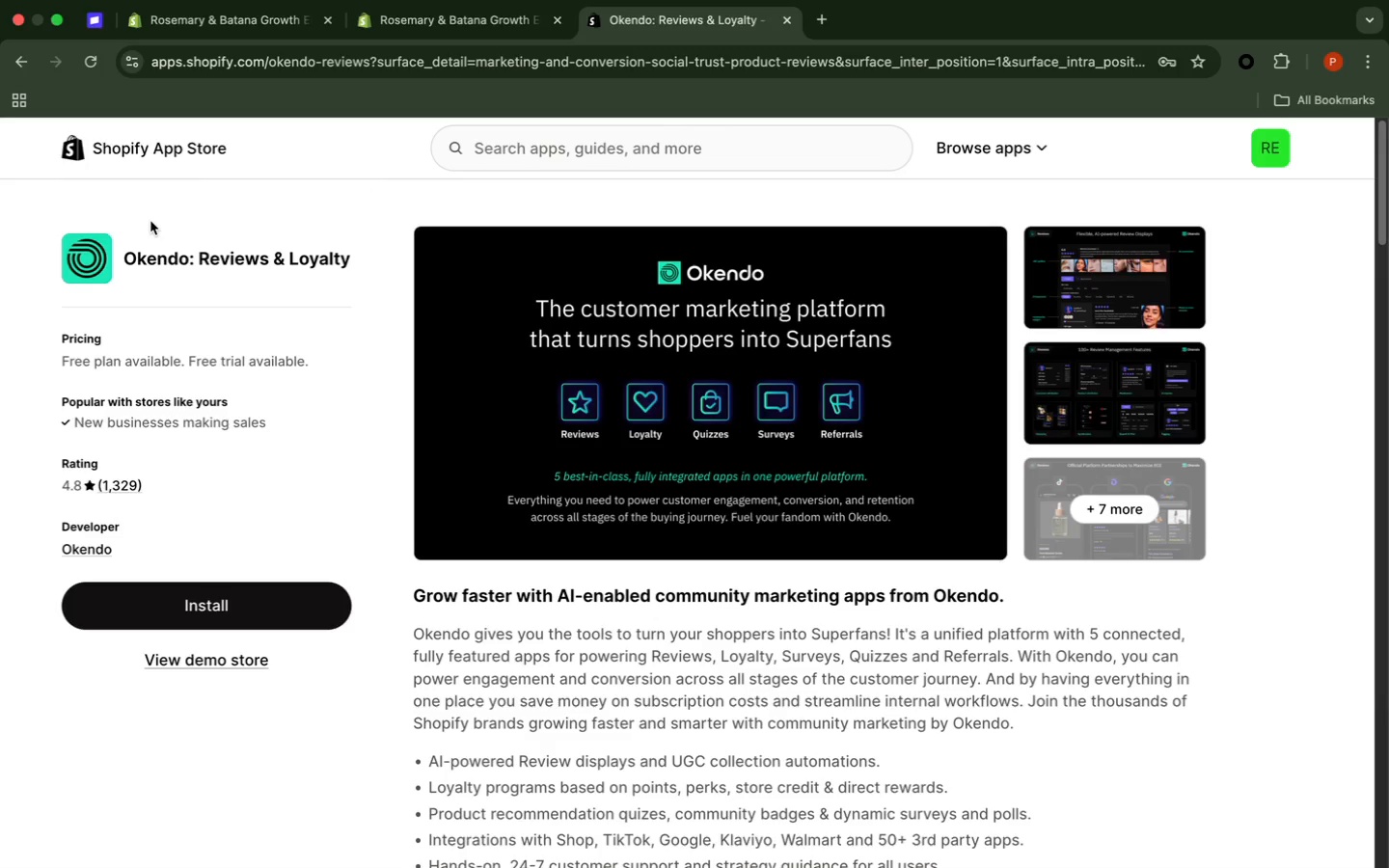 
left_click([27, 67])
 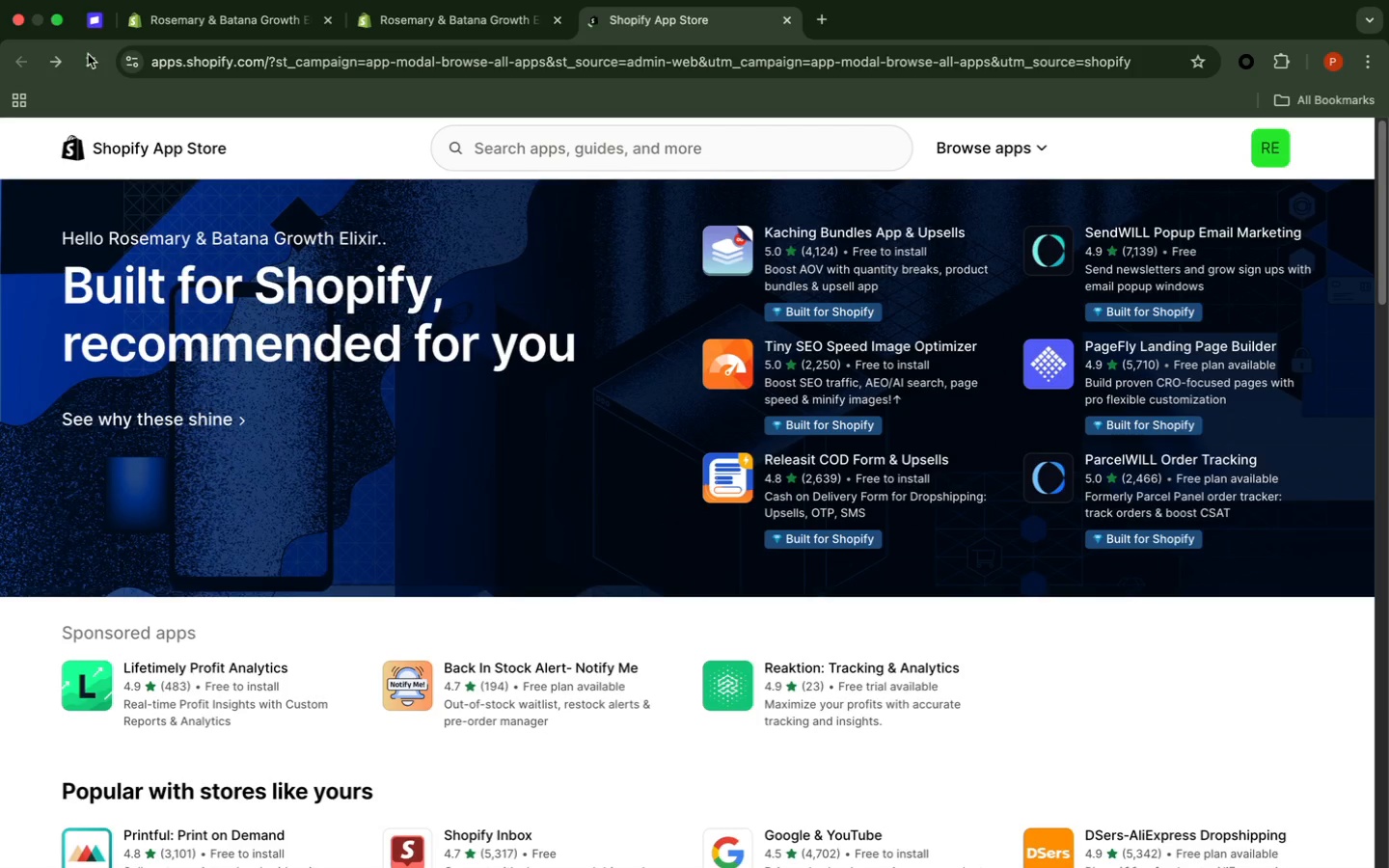 
wait(5.22)
 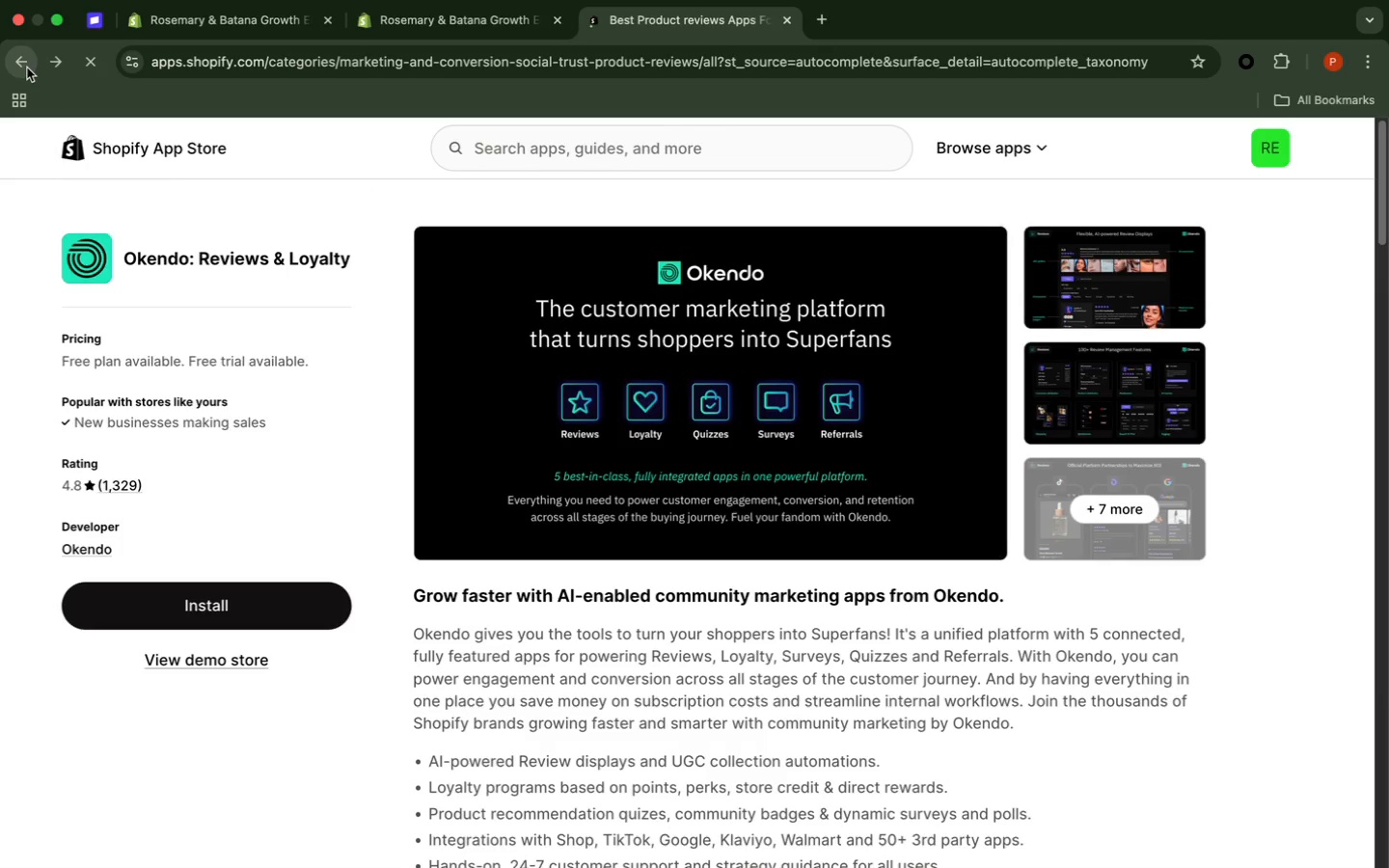 
left_click([63, 63])
 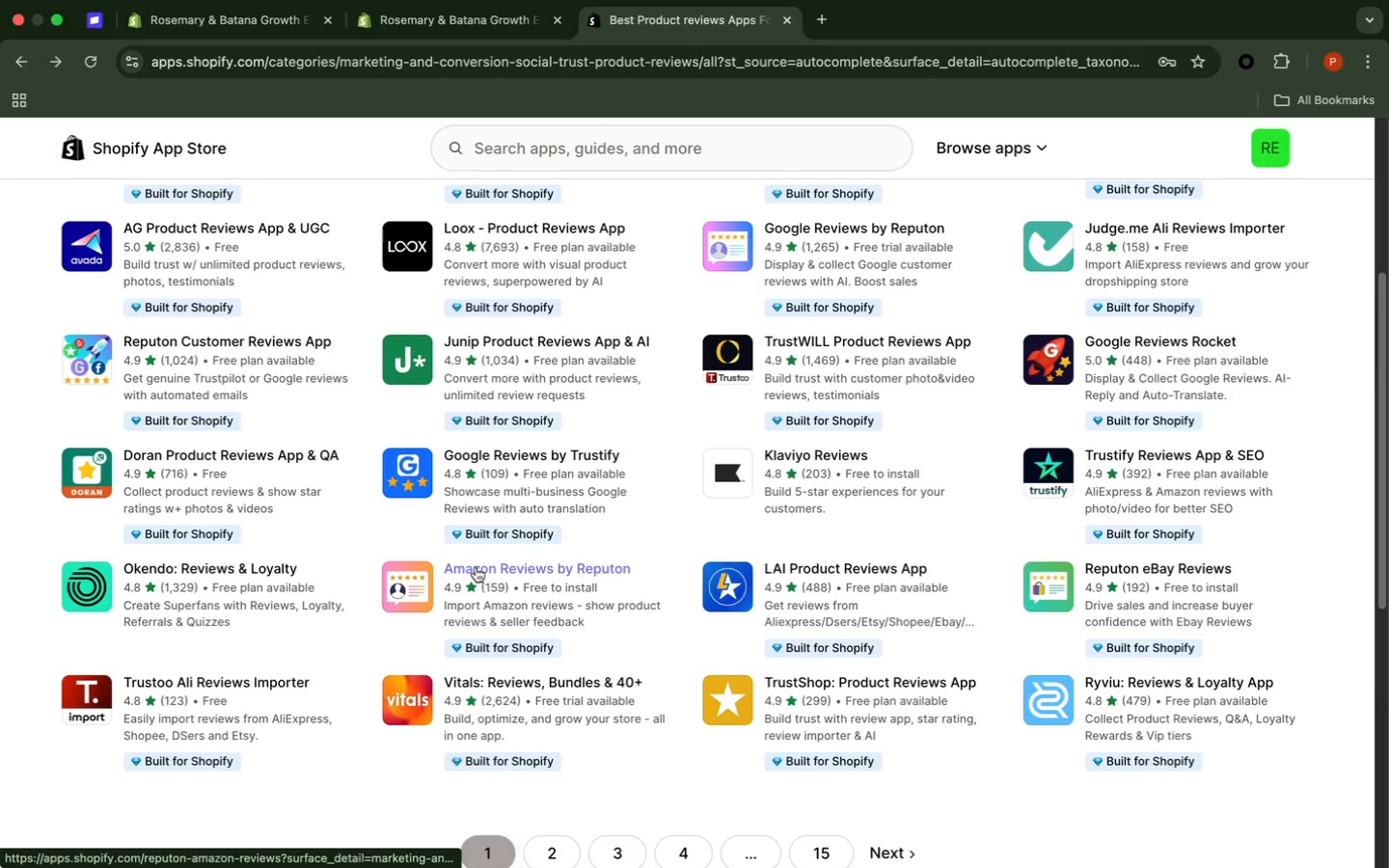 
left_click([476, 567])
 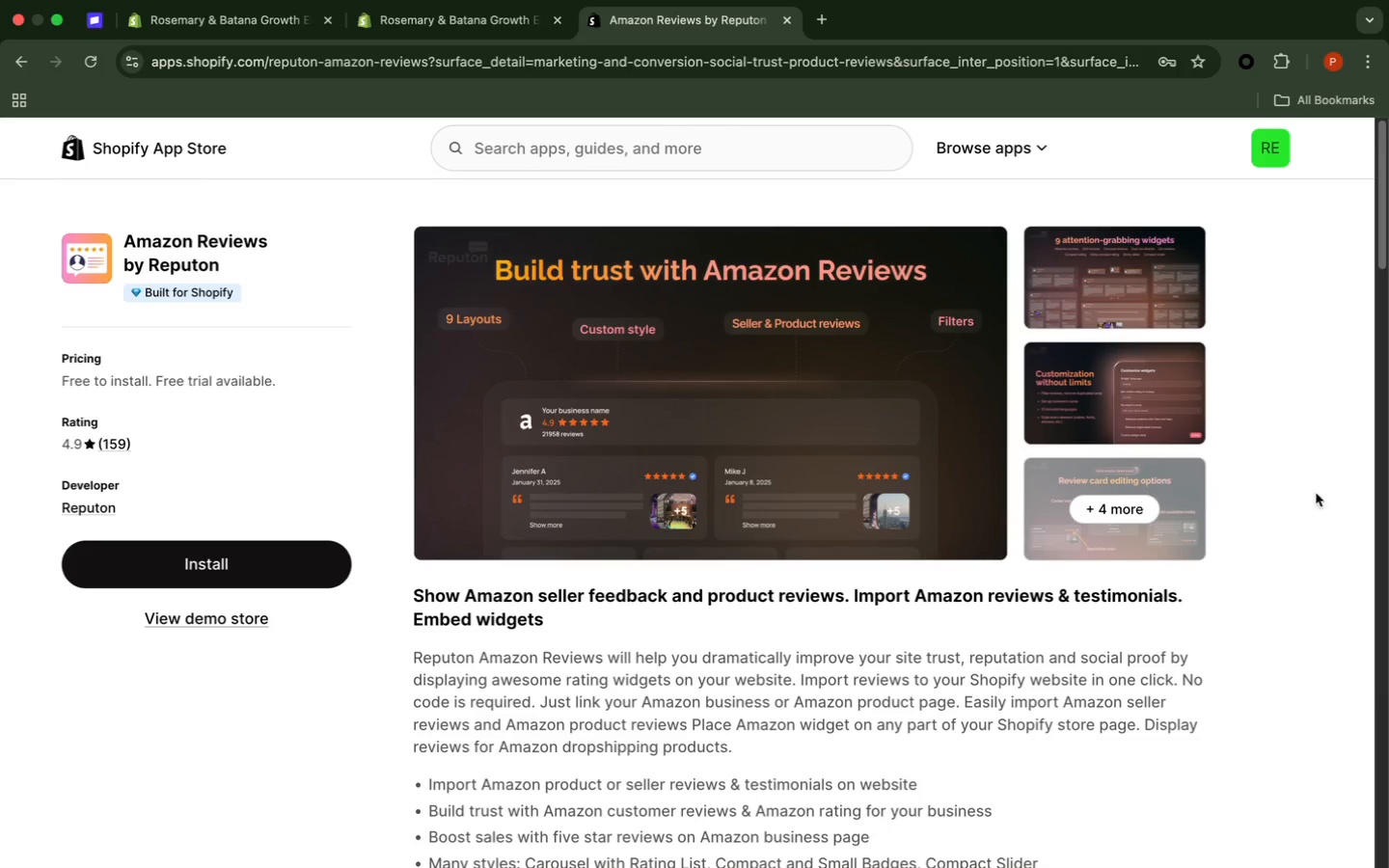 
wait(20.68)
 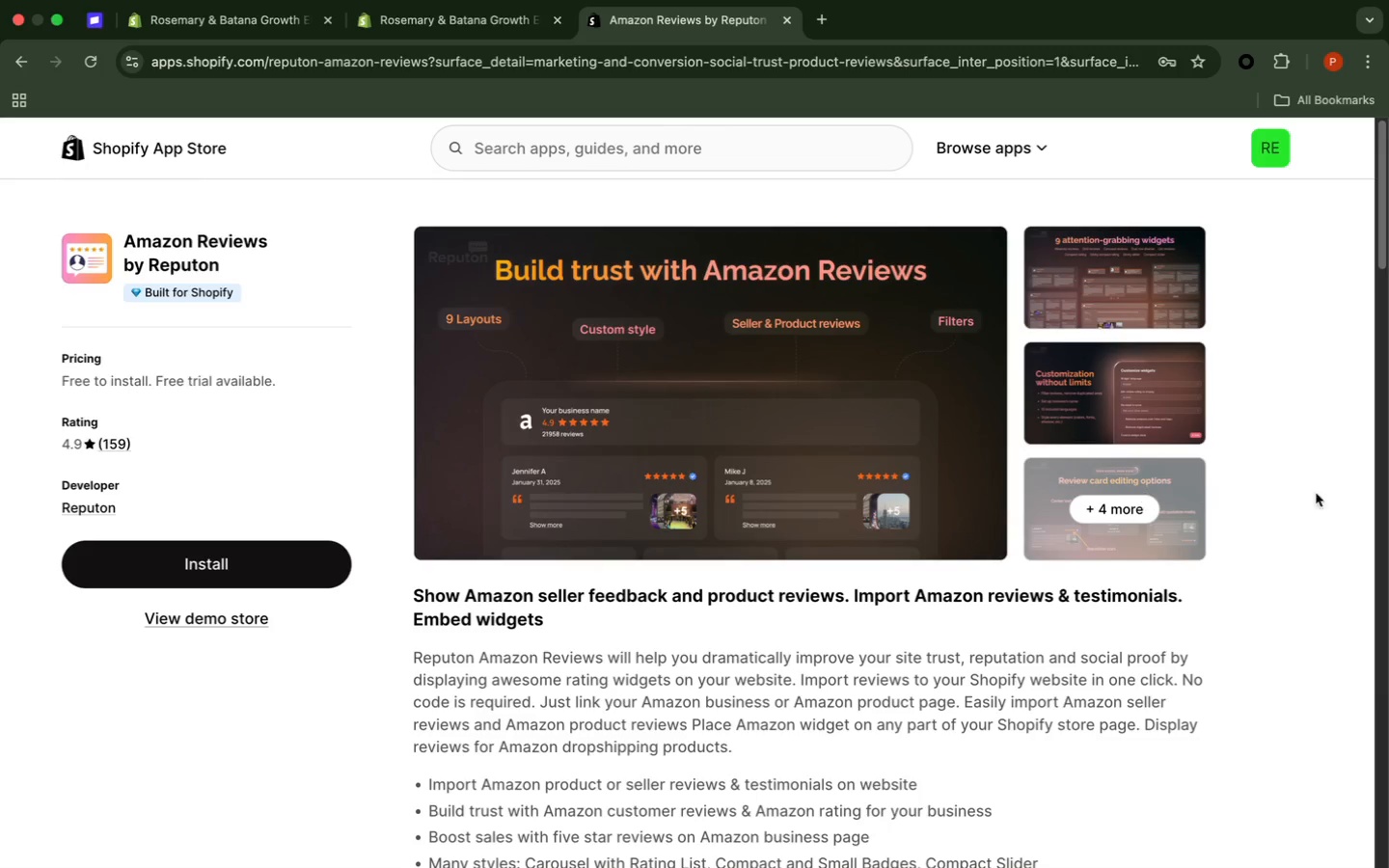 
left_click([587, 670])
 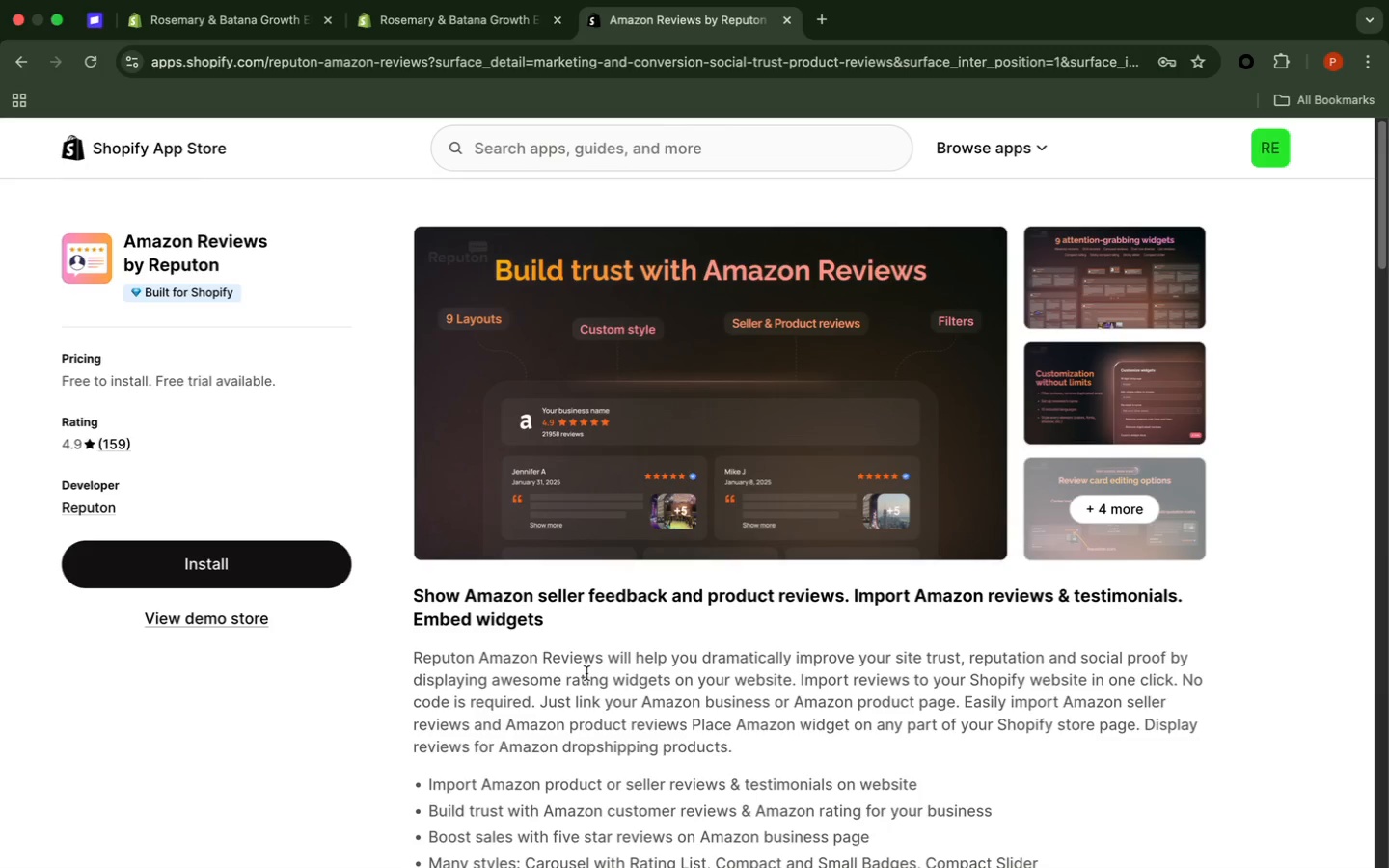 
scroll: coordinate [586, 673], scroll_direction: down, amount: 8.0
 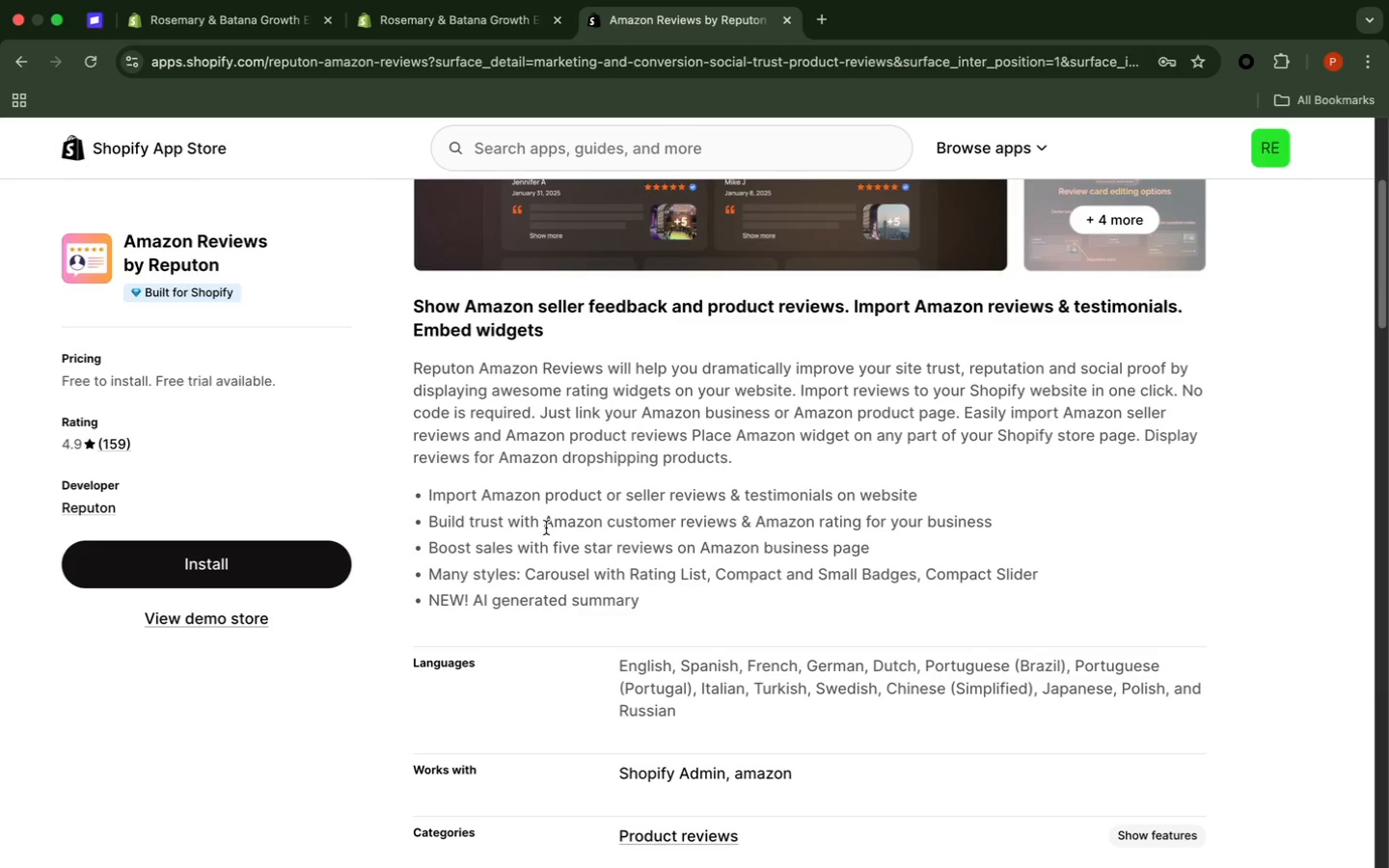 
wait(27.09)
 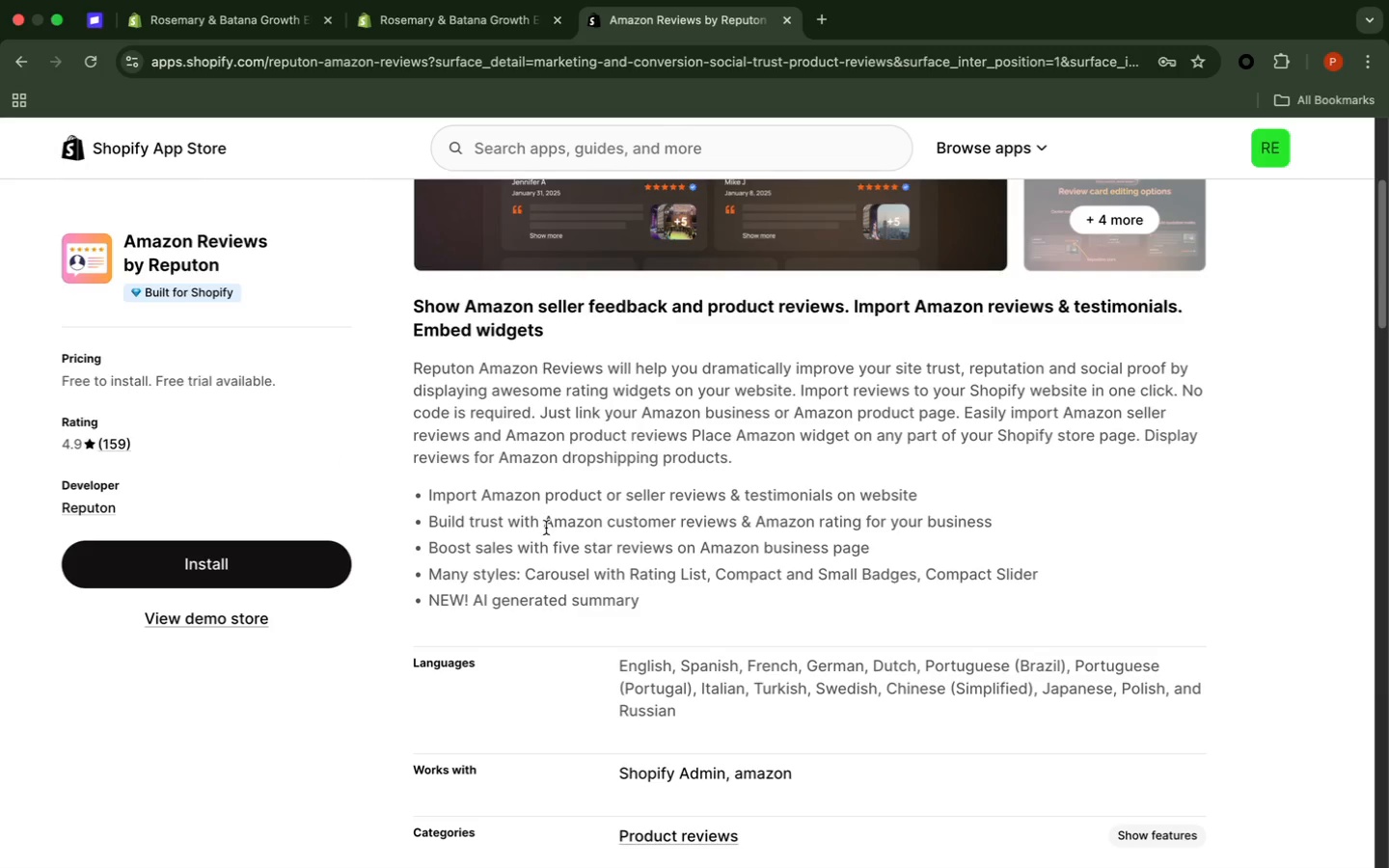 
scroll: coordinate [401, 669], scroll_direction: down, amount: 6.0
 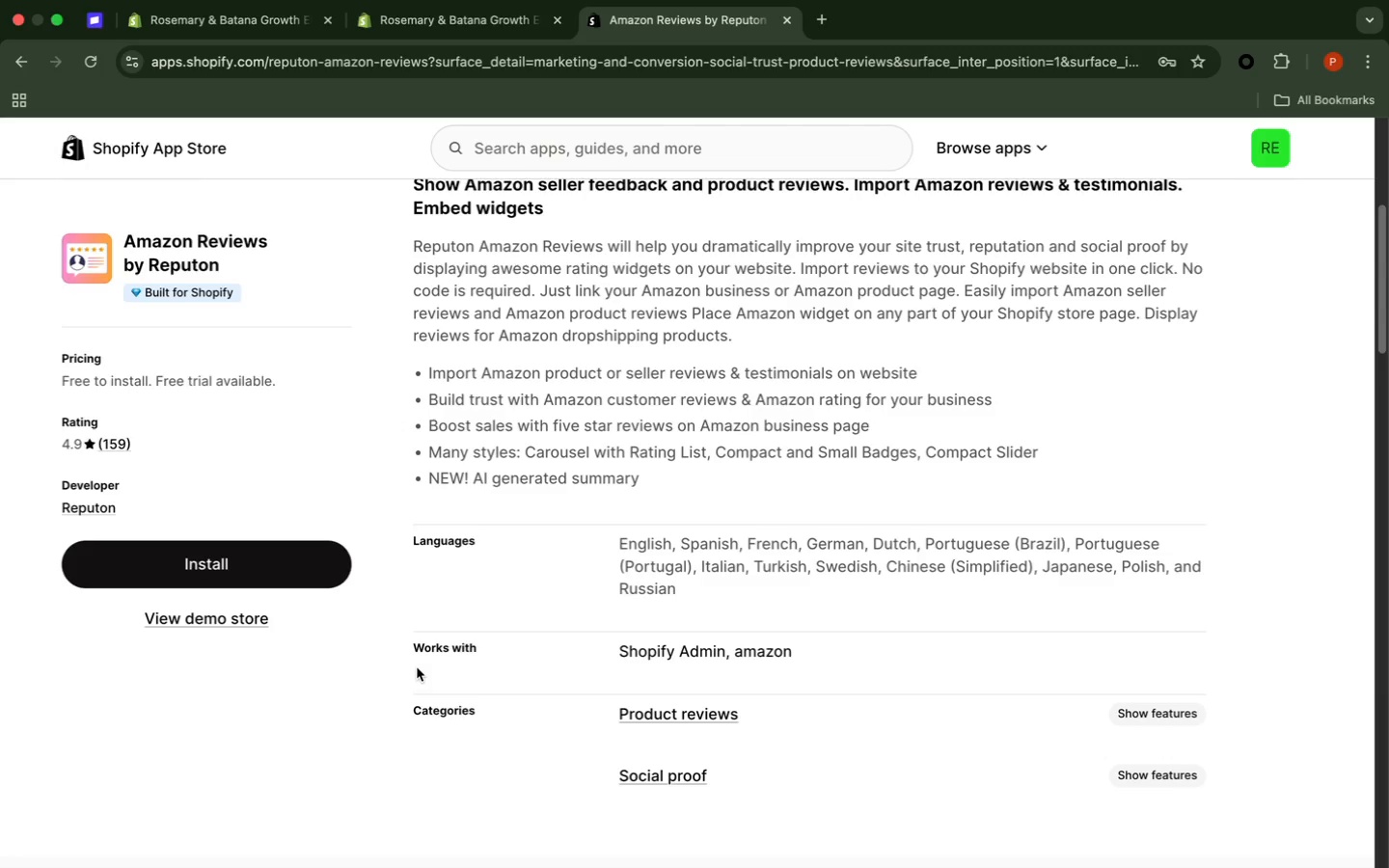 
wait(11.85)
 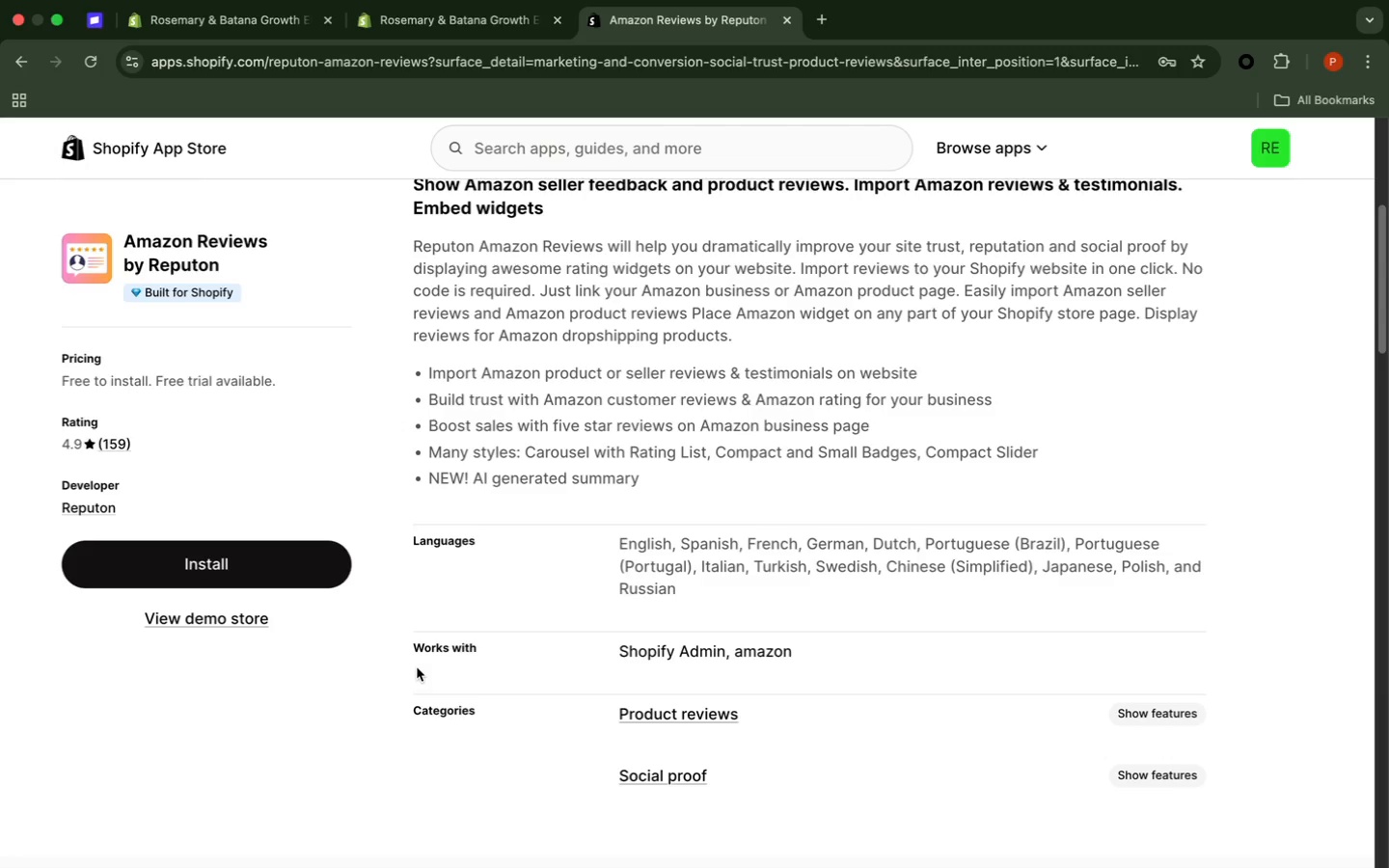 
left_click([1111, 737])
 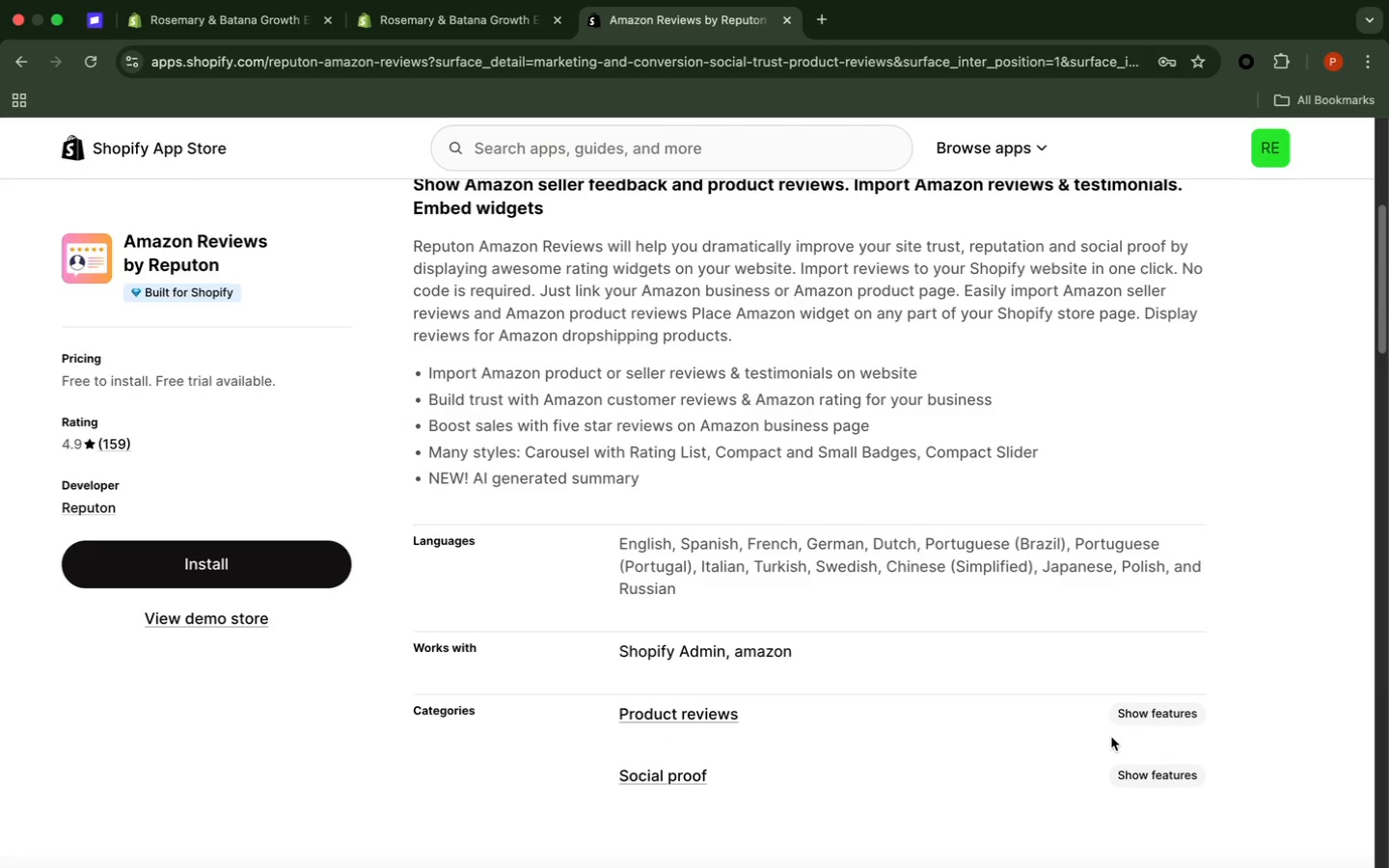 
scroll: coordinate [1111, 737], scroll_direction: down, amount: 12.0
 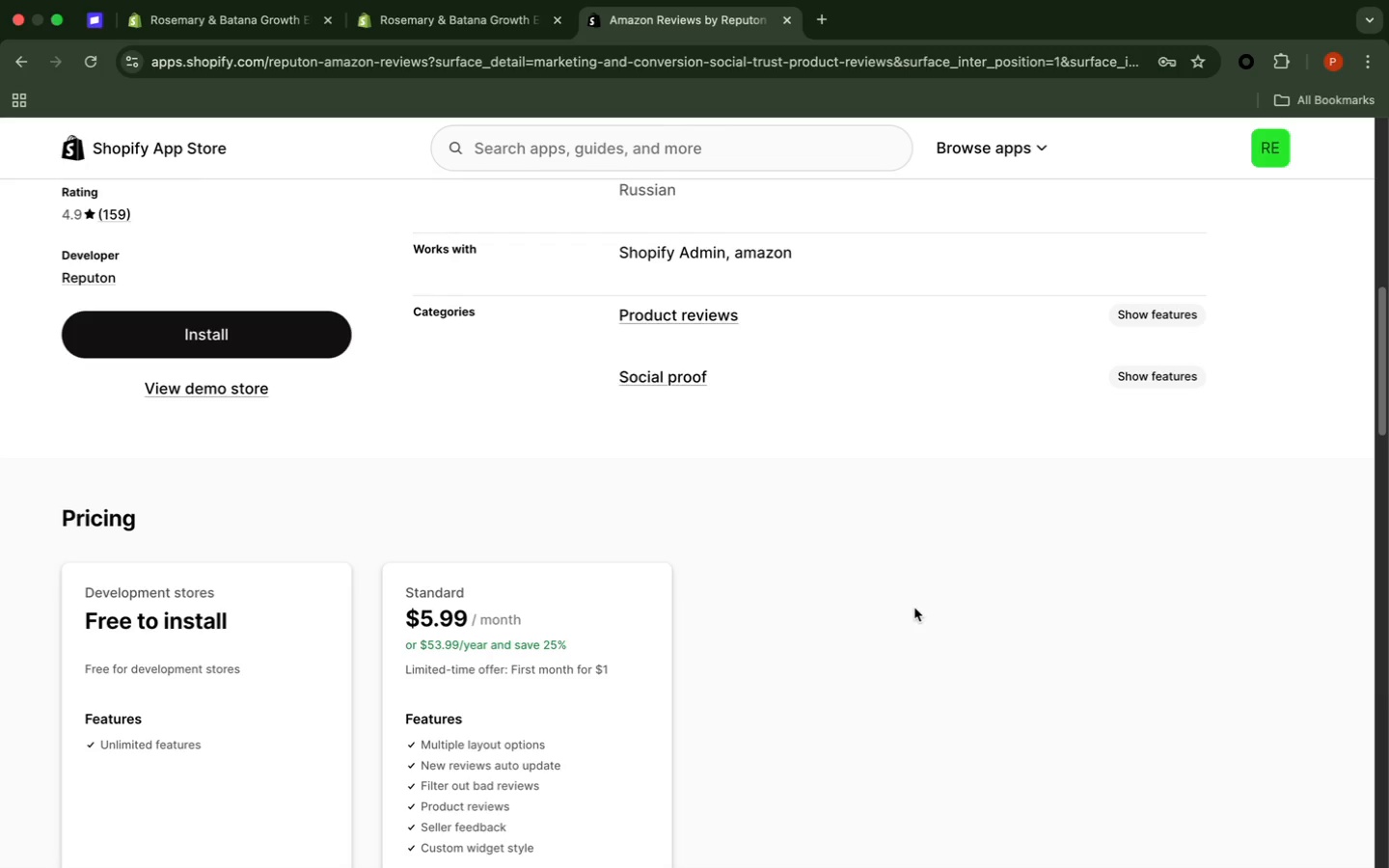 
wait(15.87)
 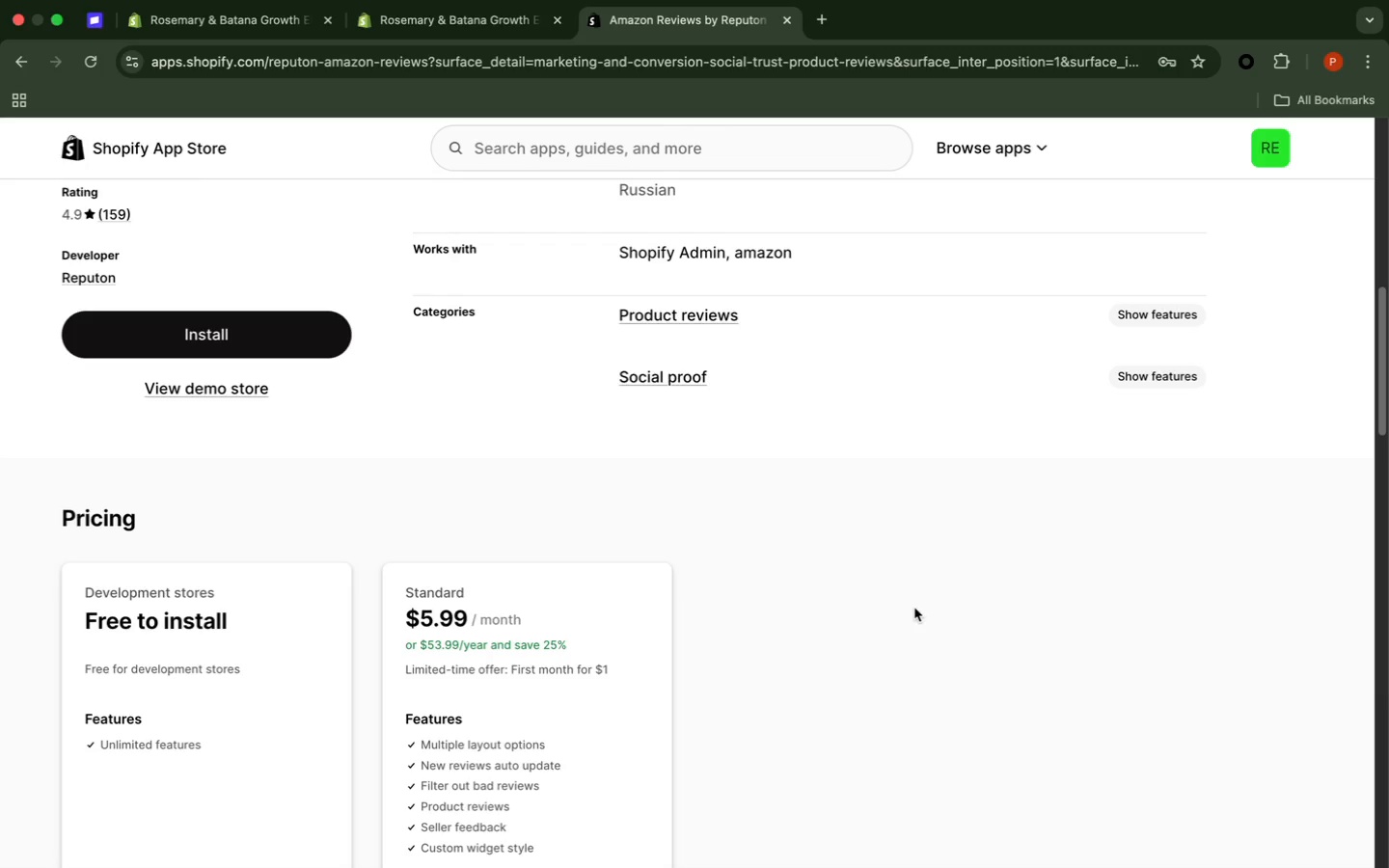 
scroll: coordinate [914, 608], scroll_direction: down, amount: 6.0
 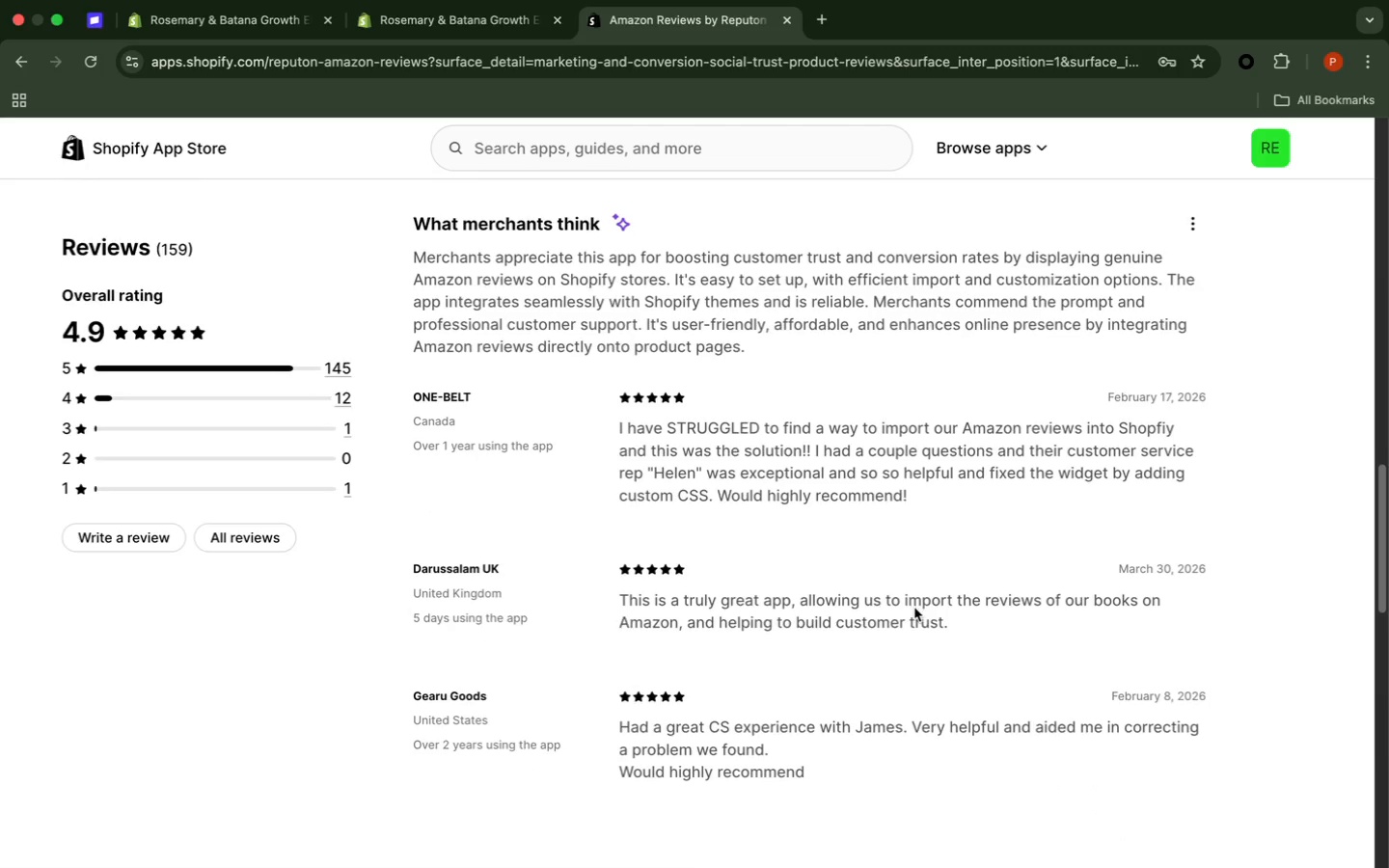 
scroll: coordinate [916, 622], scroll_direction: up, amount: 7.0
 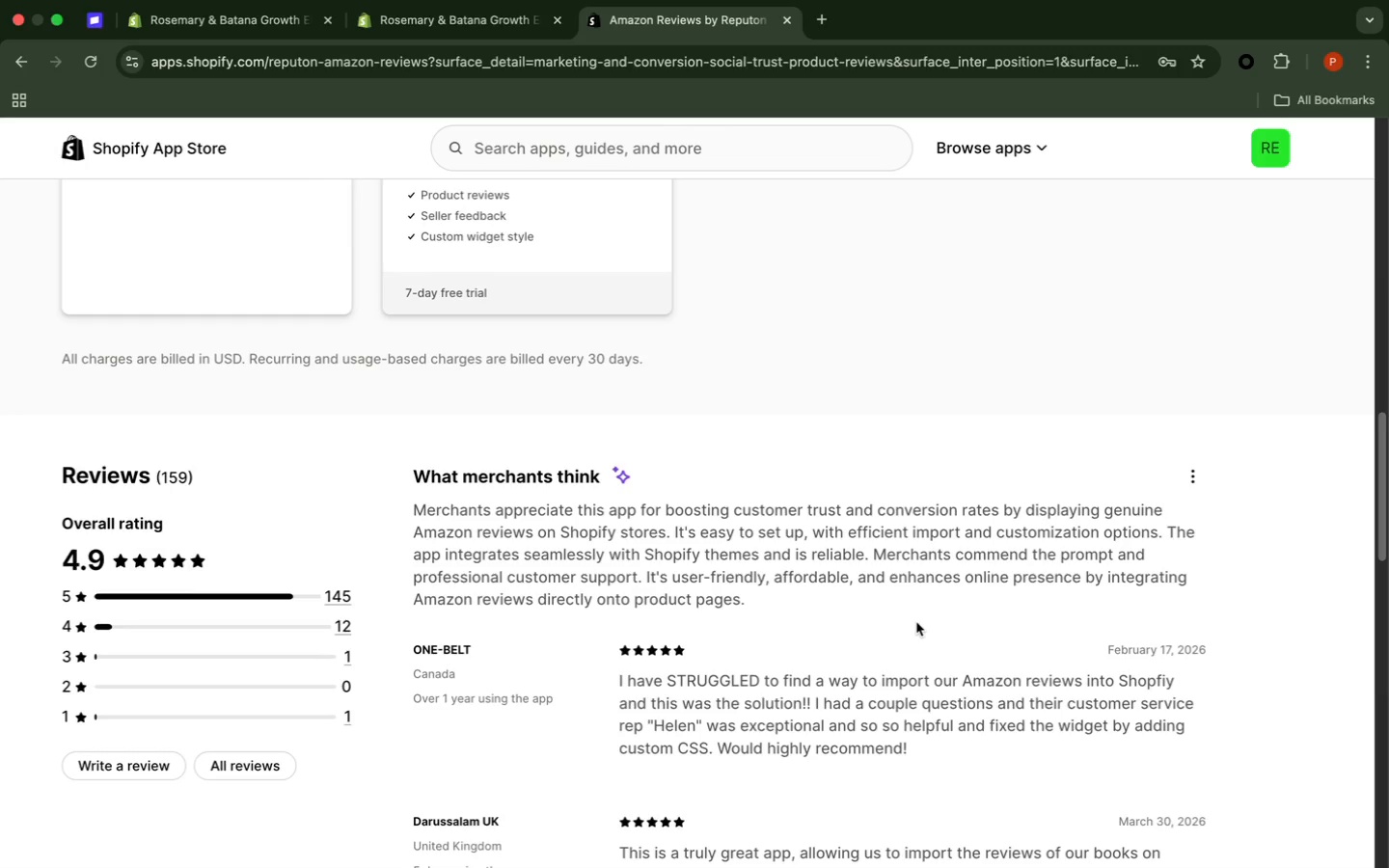 
wait(11.98)
 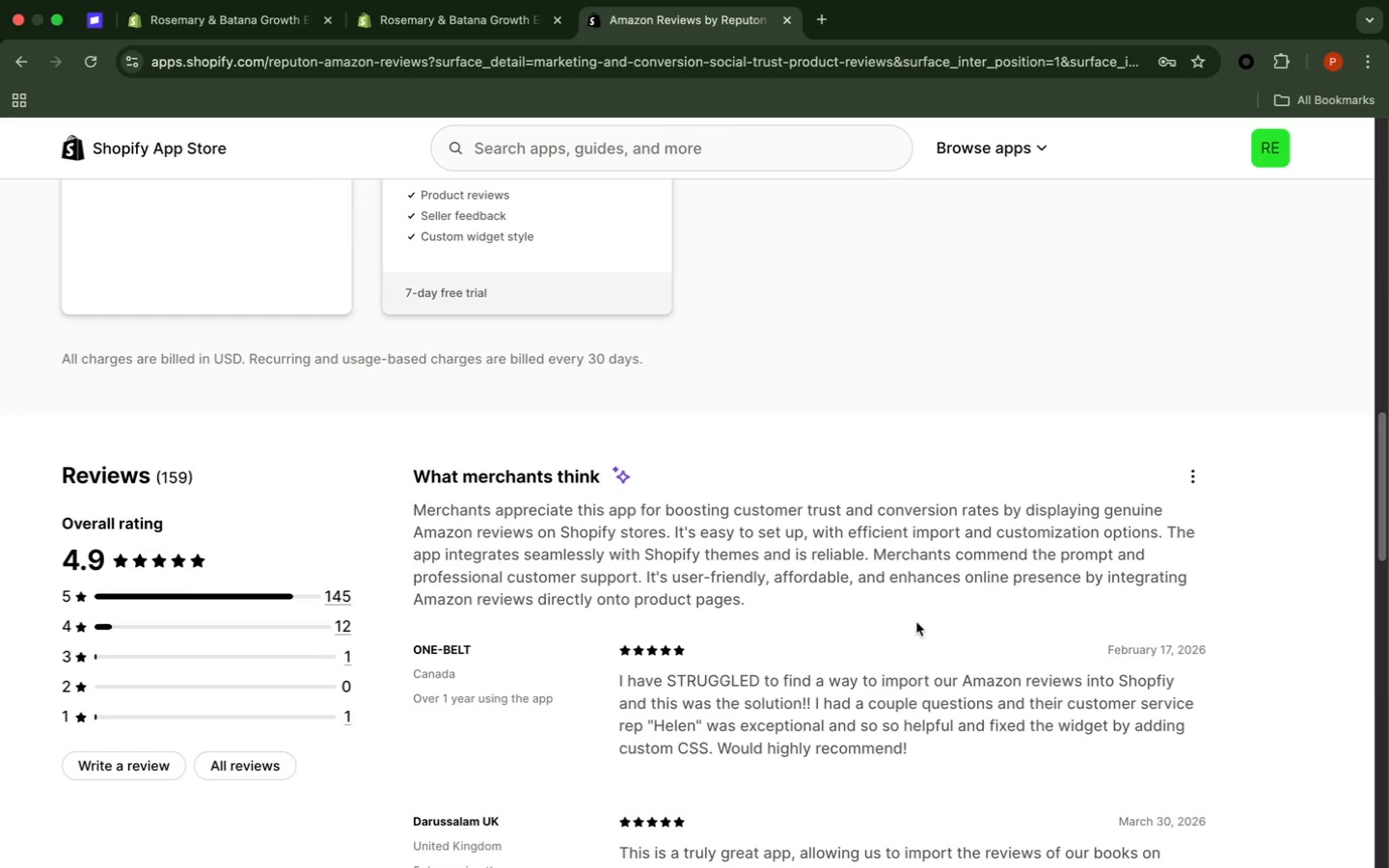 
scroll: coordinate [916, 622], scroll_direction: down, amount: 2.0
 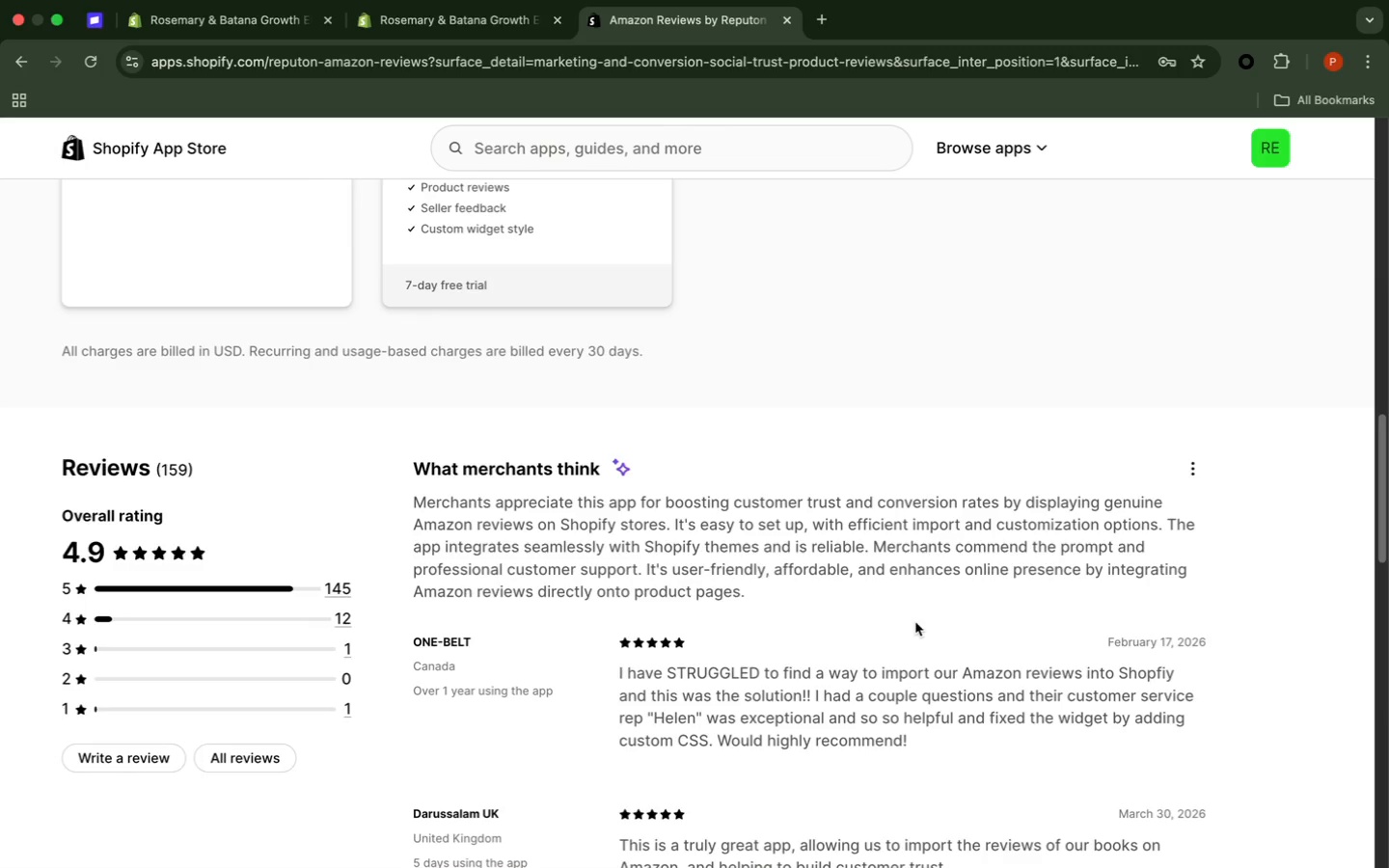 
wait(6.69)
 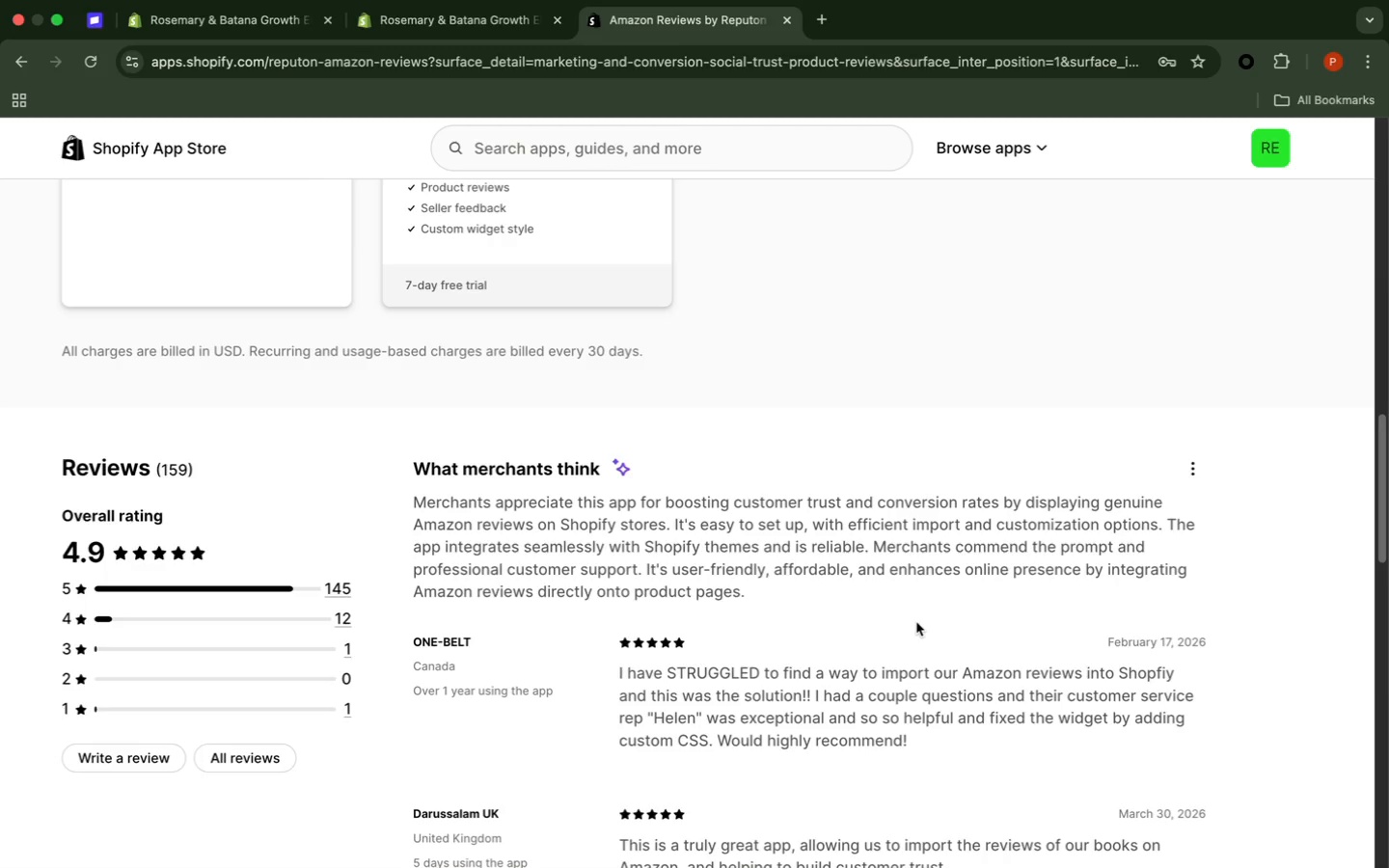 
scroll: coordinate [915, 622], scroll_direction: down, amount: 2.0
 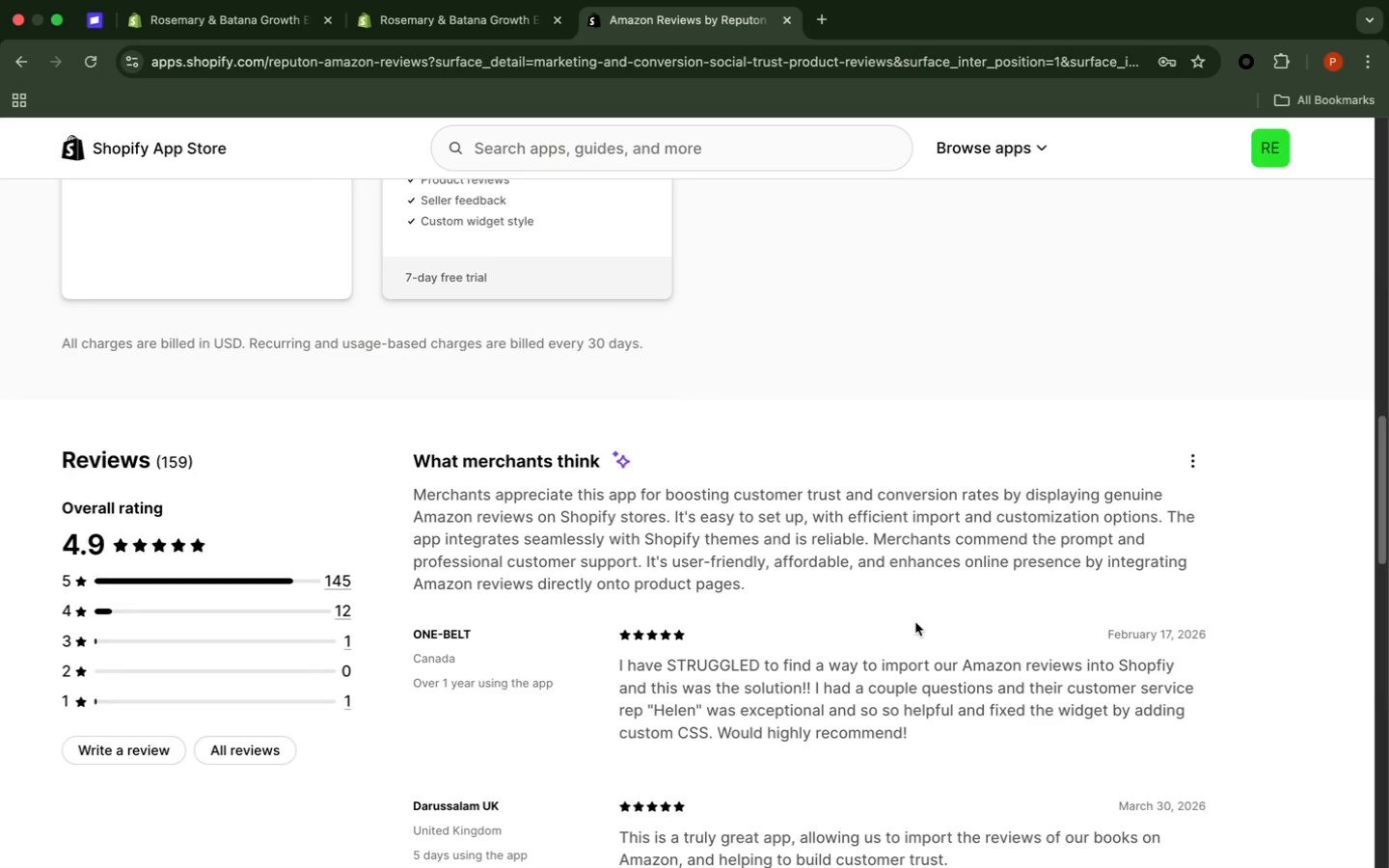 
wait(7.52)
 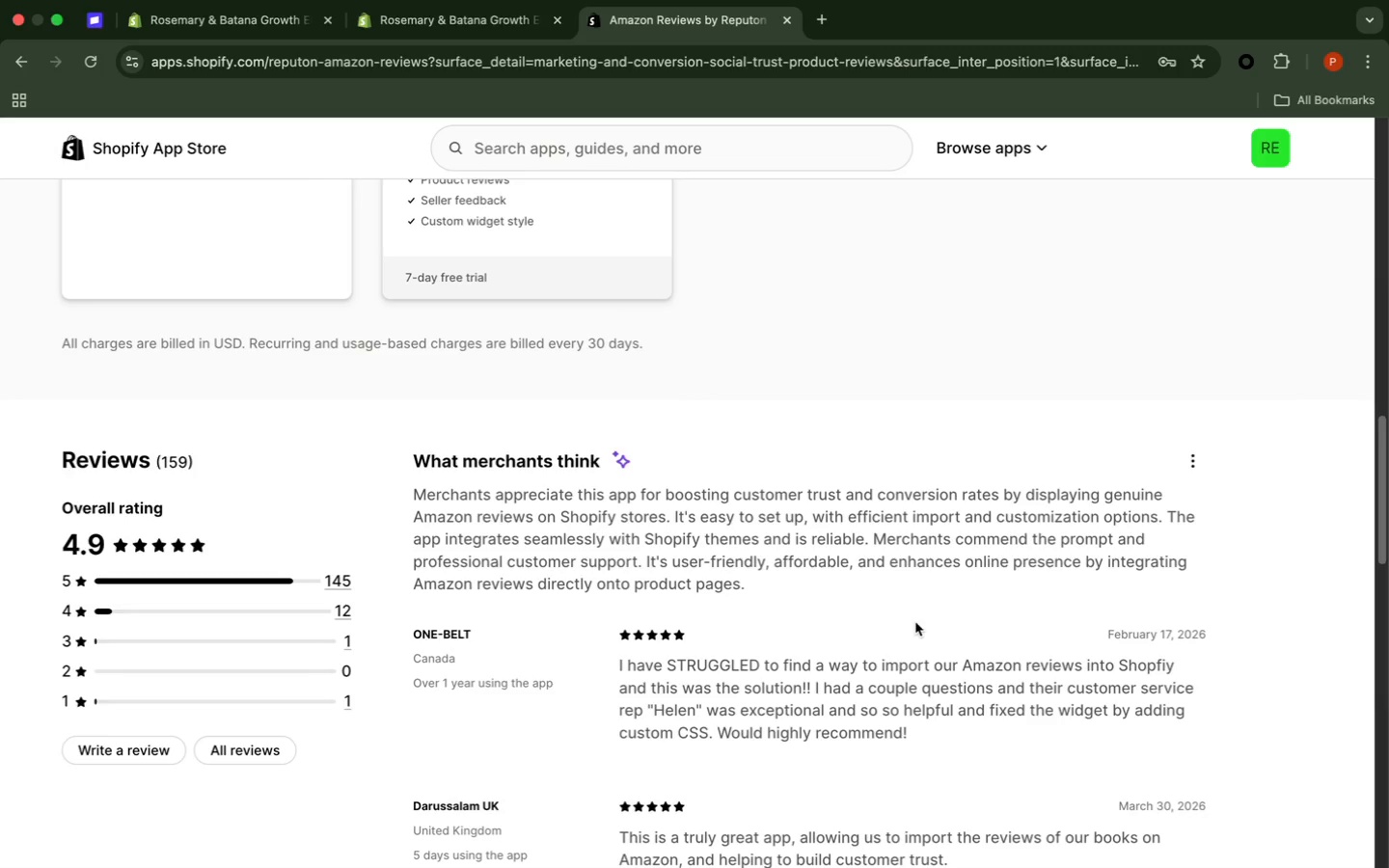 
left_click([1095, 300])
 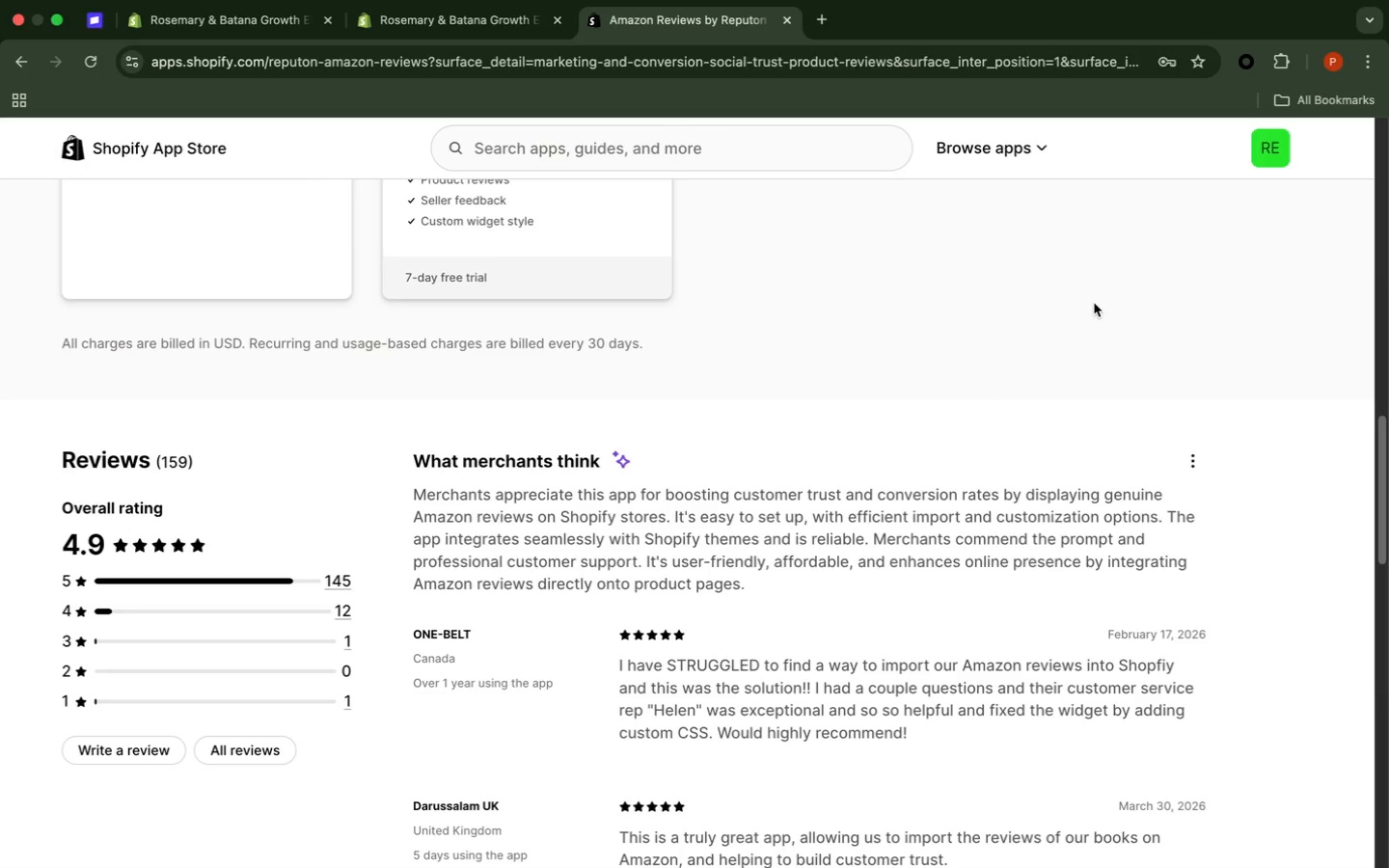 
scroll: coordinate [1094, 301], scroll_direction: down, amount: 19.0
 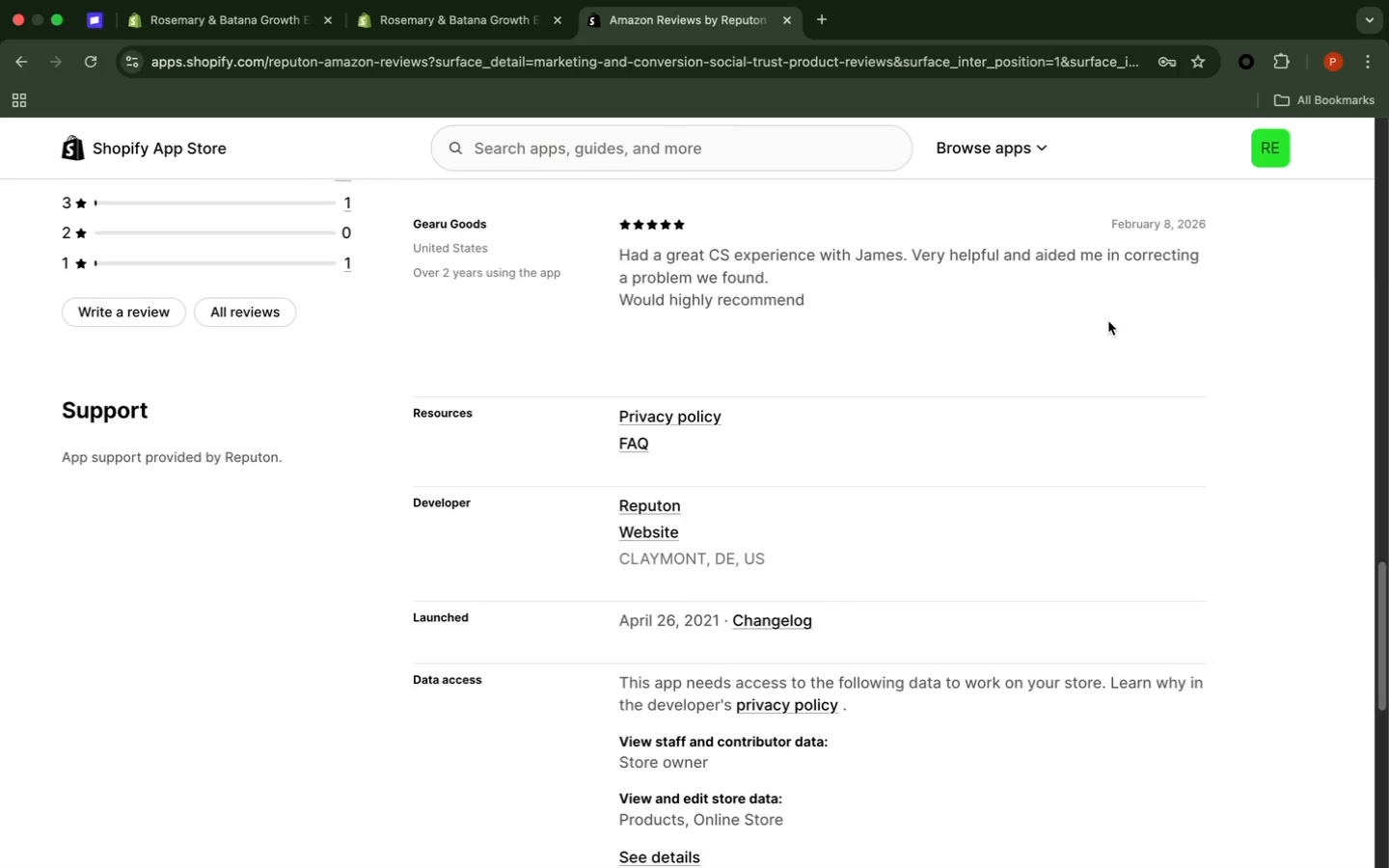 
wait(14.06)
 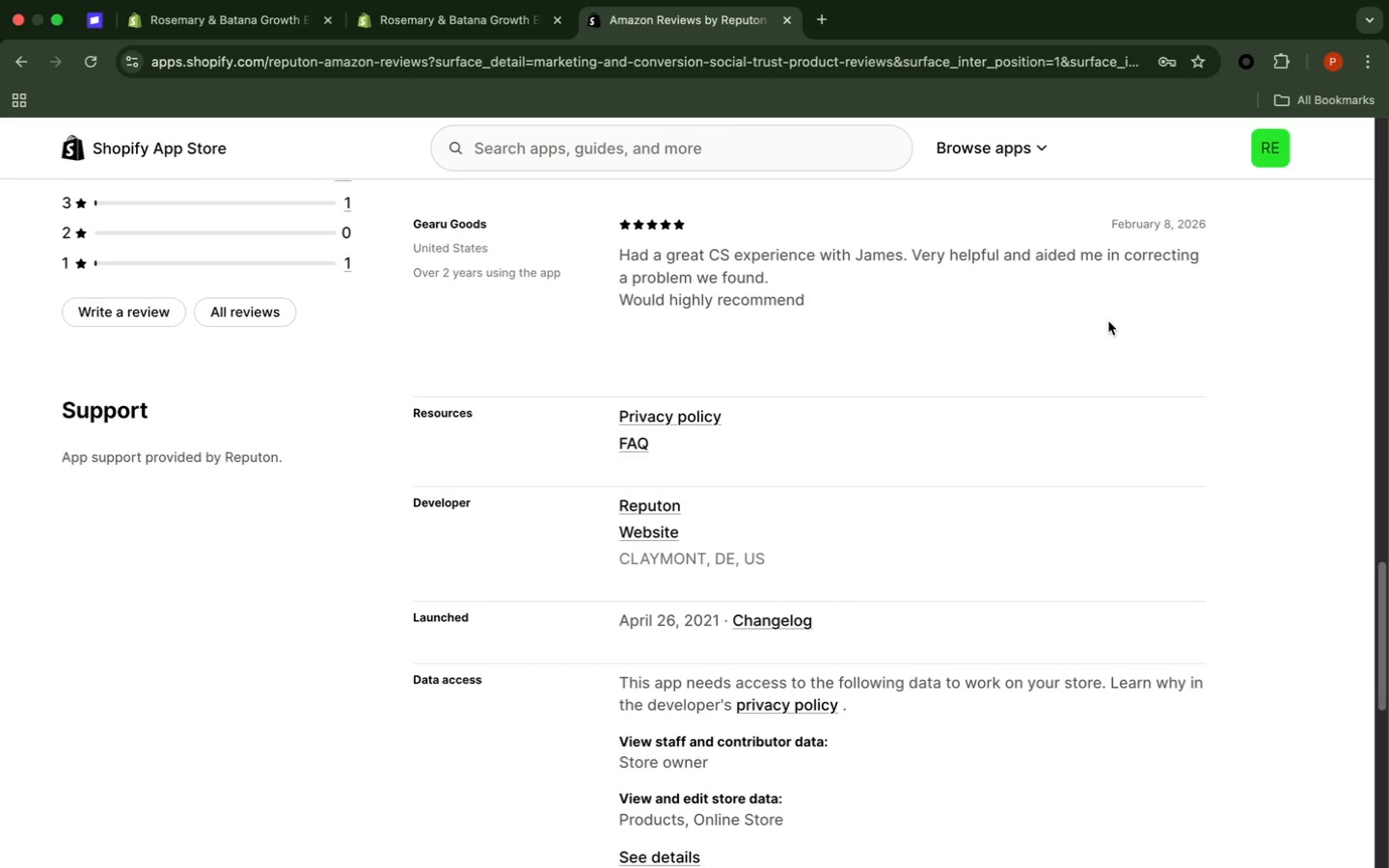 
scroll: coordinate [1245, 411], scroll_direction: down, amount: 3.0
 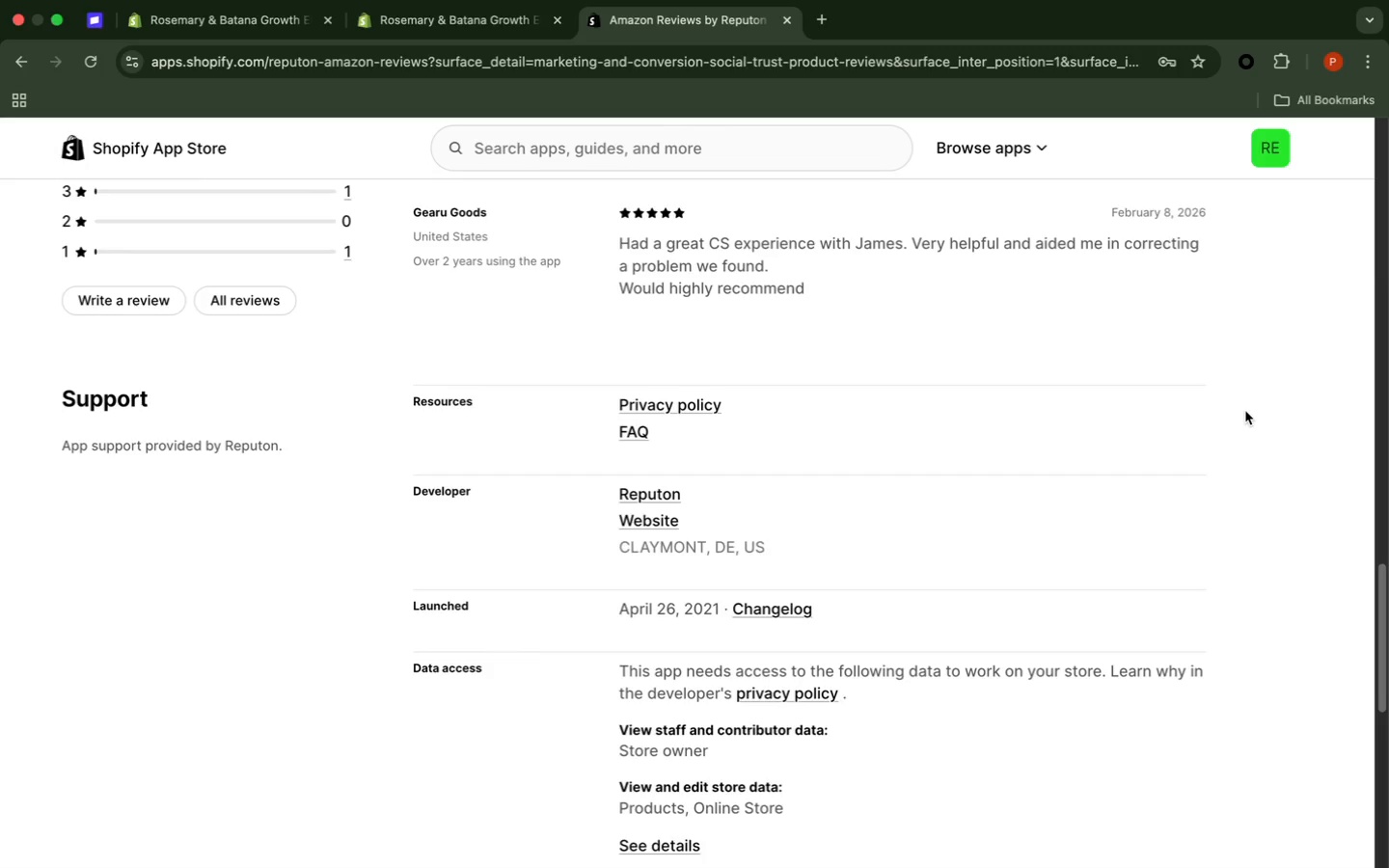 
wait(9.43)
 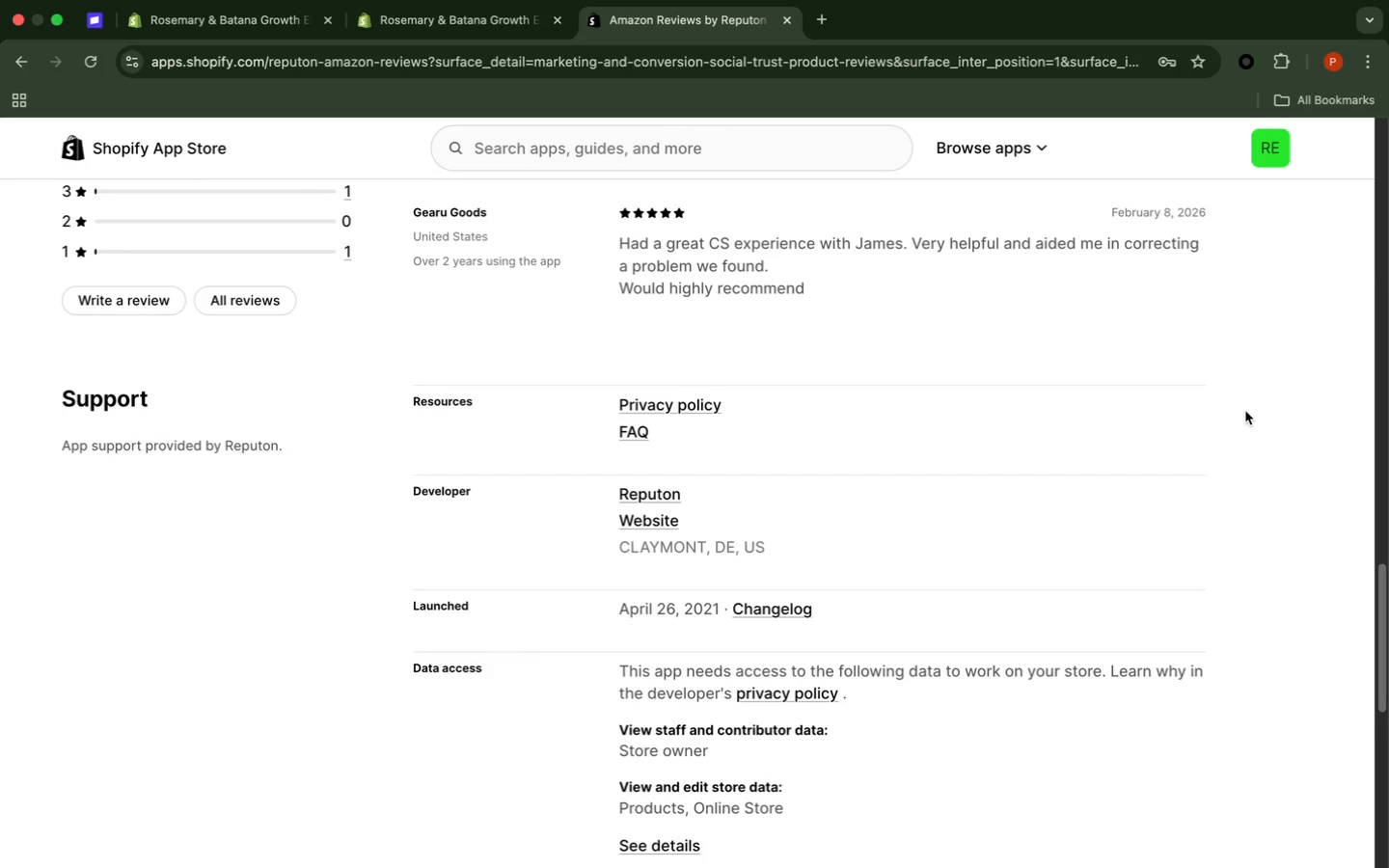 
scroll: coordinate [1256, 440], scroll_direction: down, amount: 14.0
 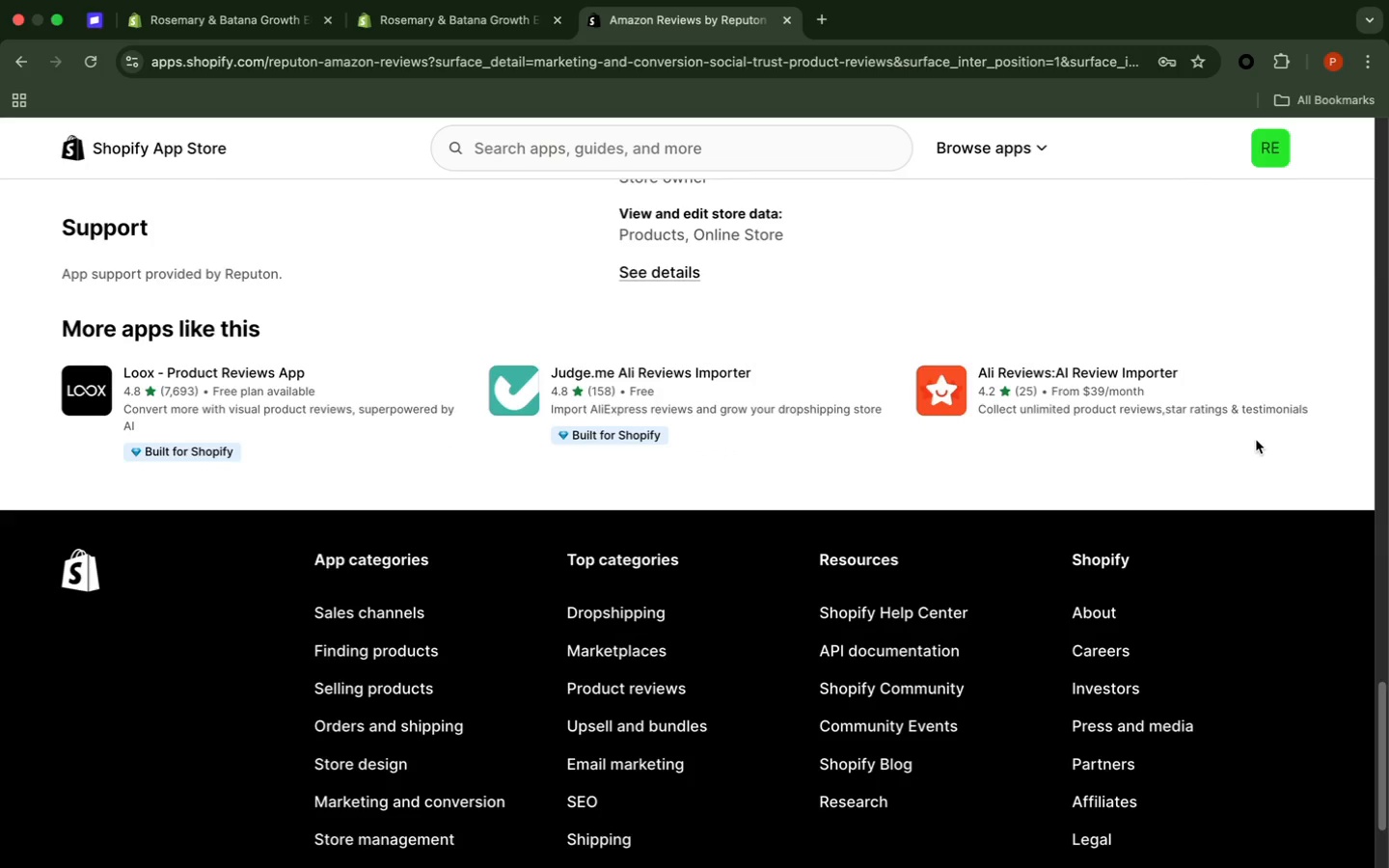 
scroll: coordinate [1264, 506], scroll_direction: up, amount: 15.0
 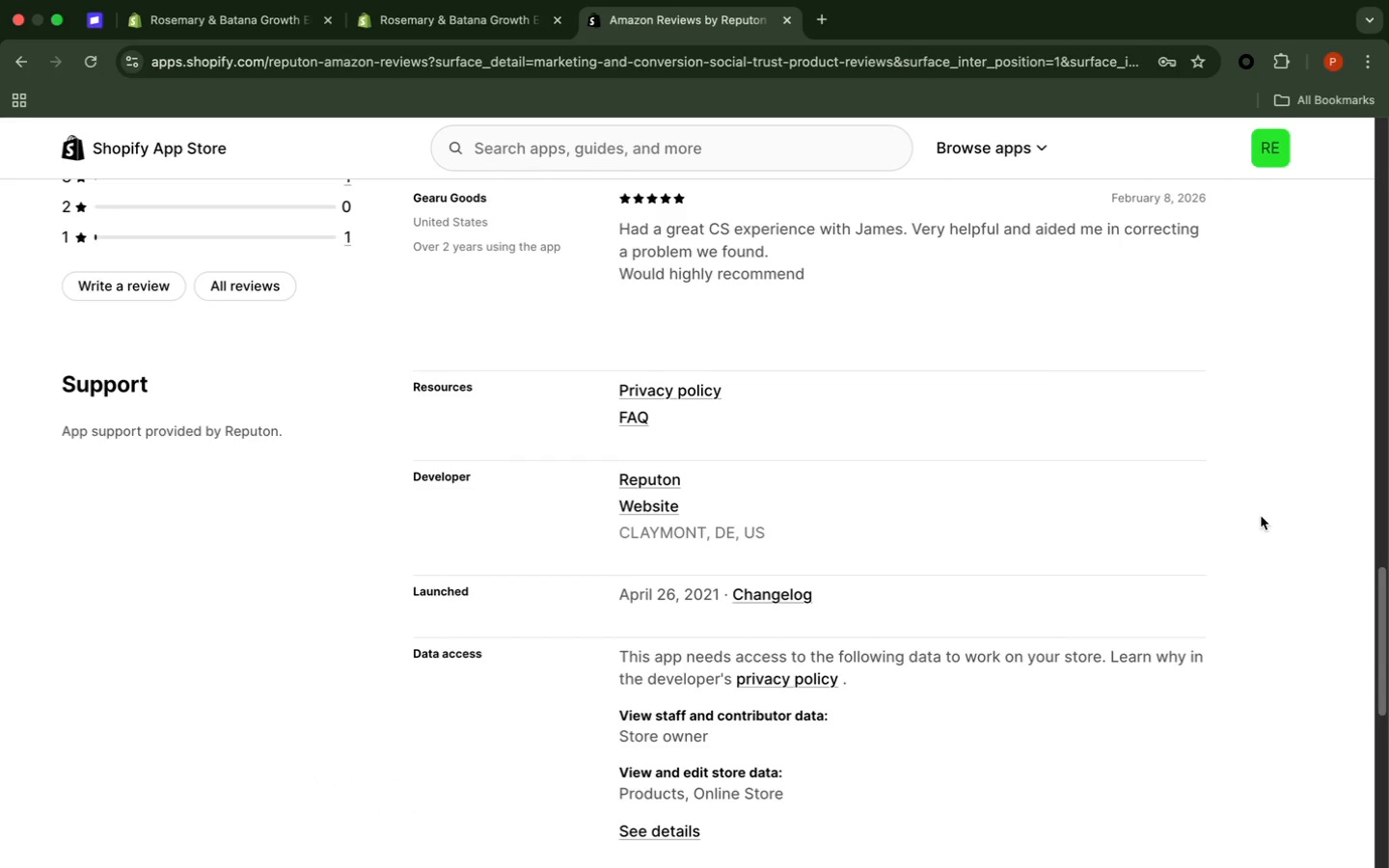 
wait(7.51)
 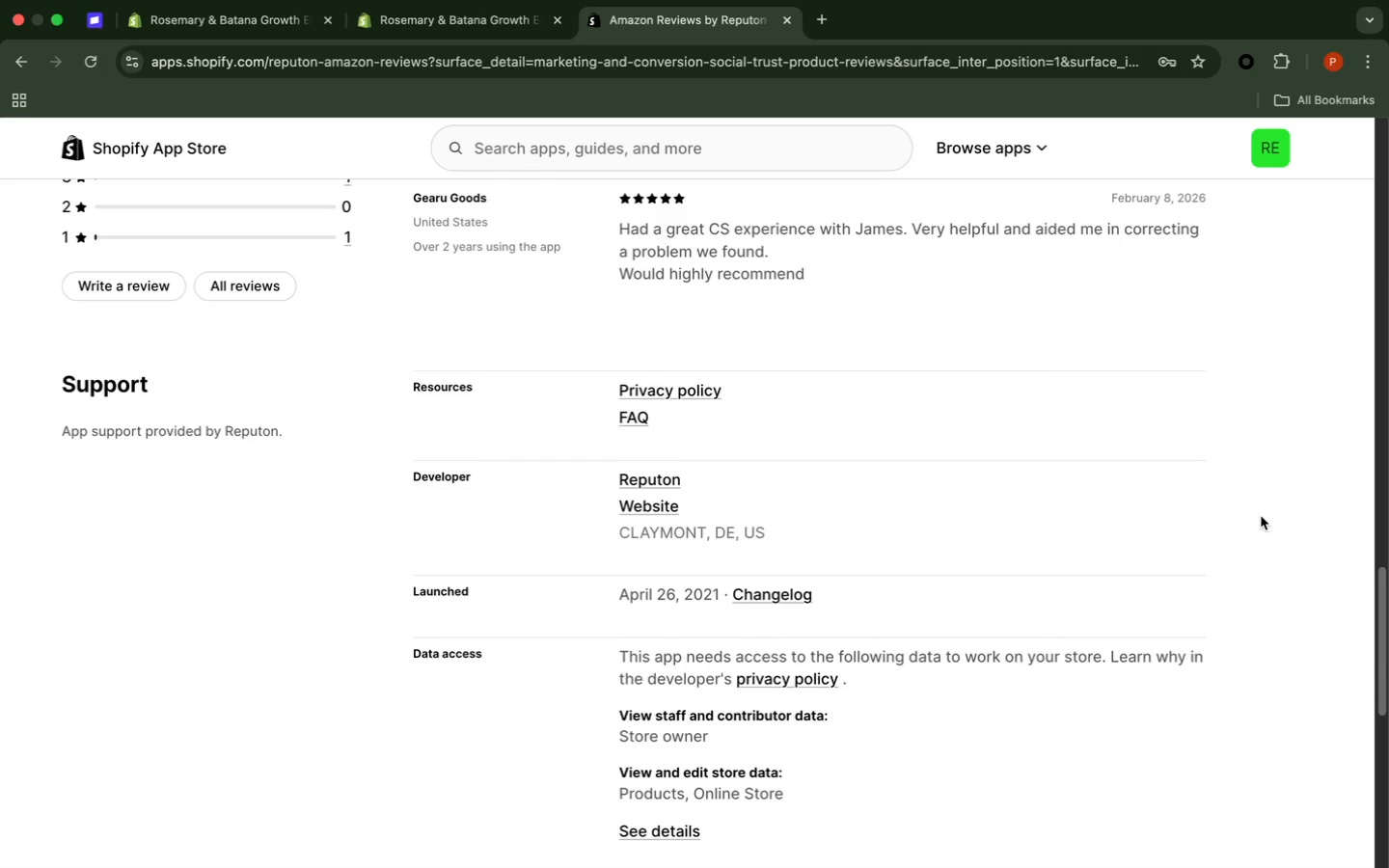 
scroll: coordinate [1262, 520], scroll_direction: up, amount: 16.0
 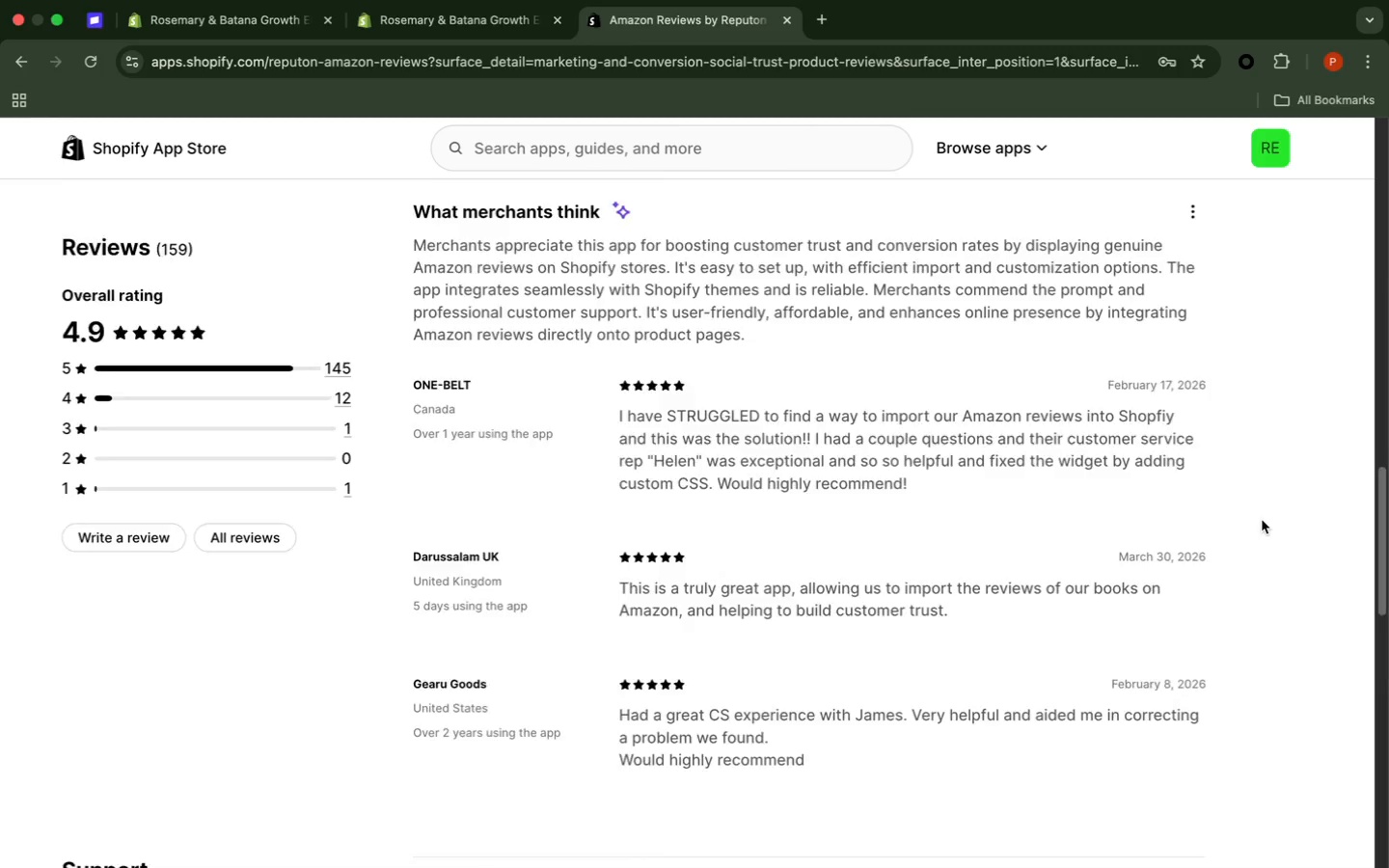 
scroll: coordinate [1261, 520], scroll_direction: down, amount: 32.0
 